 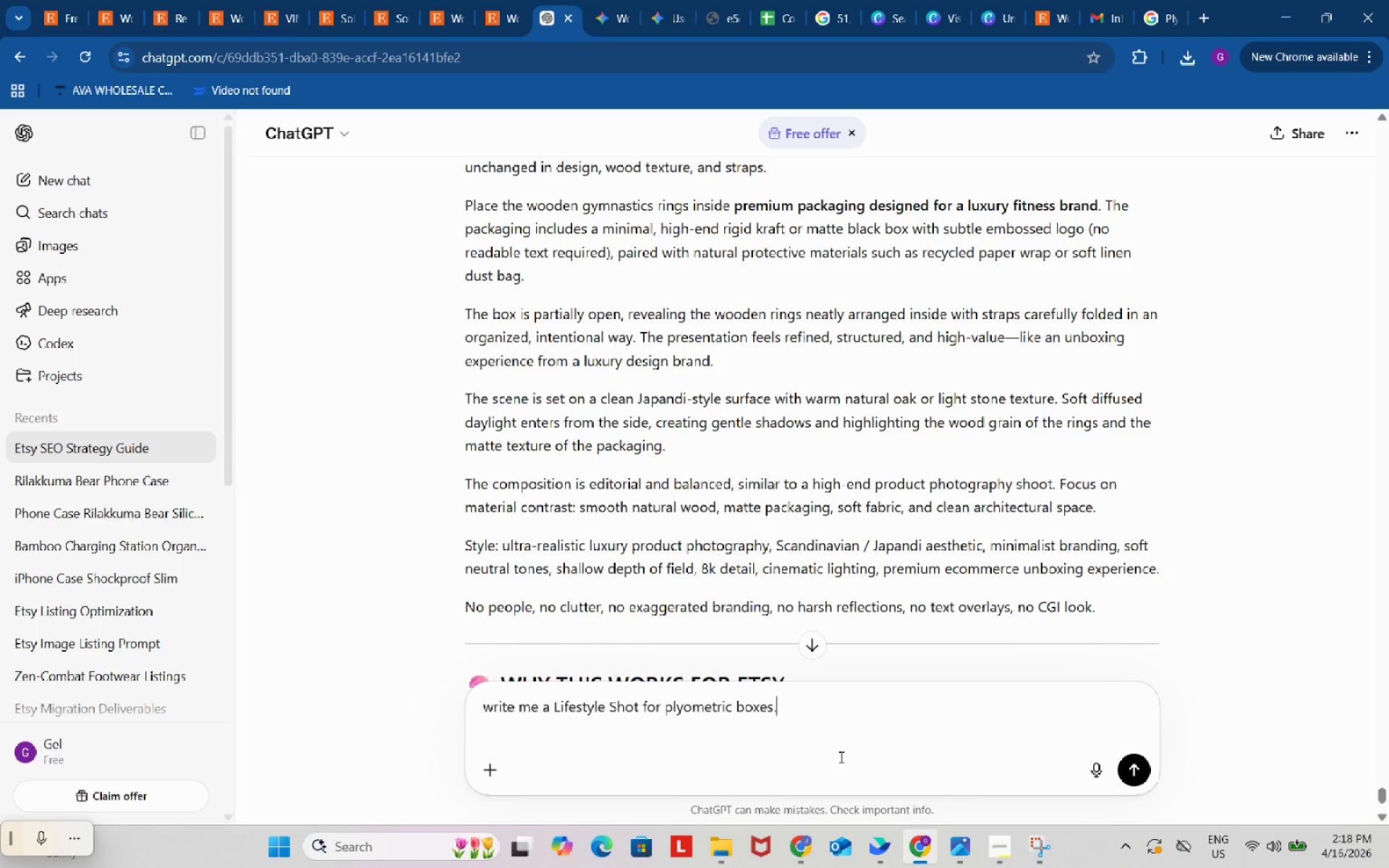 
key(Space)
 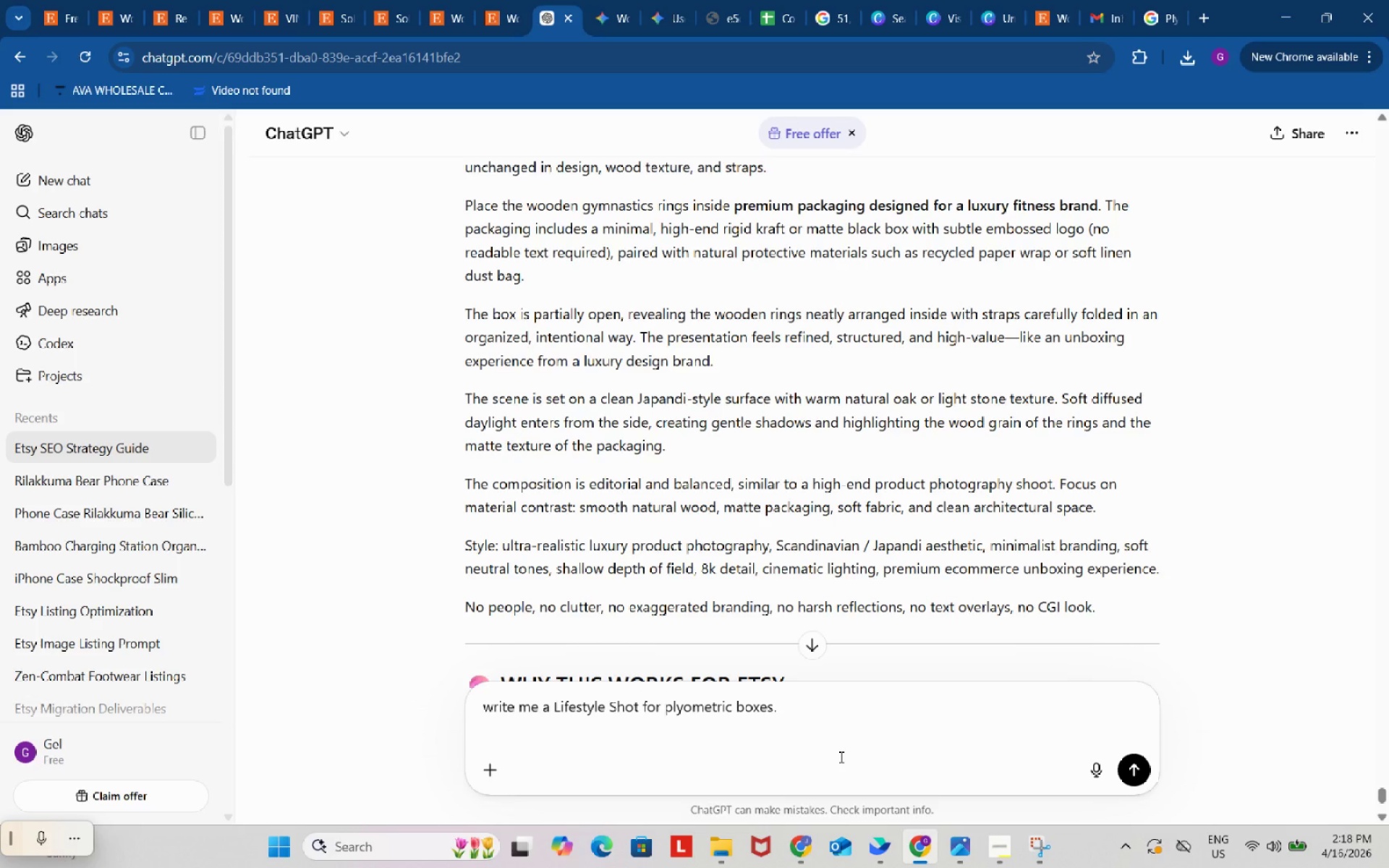 
key(Enter)
 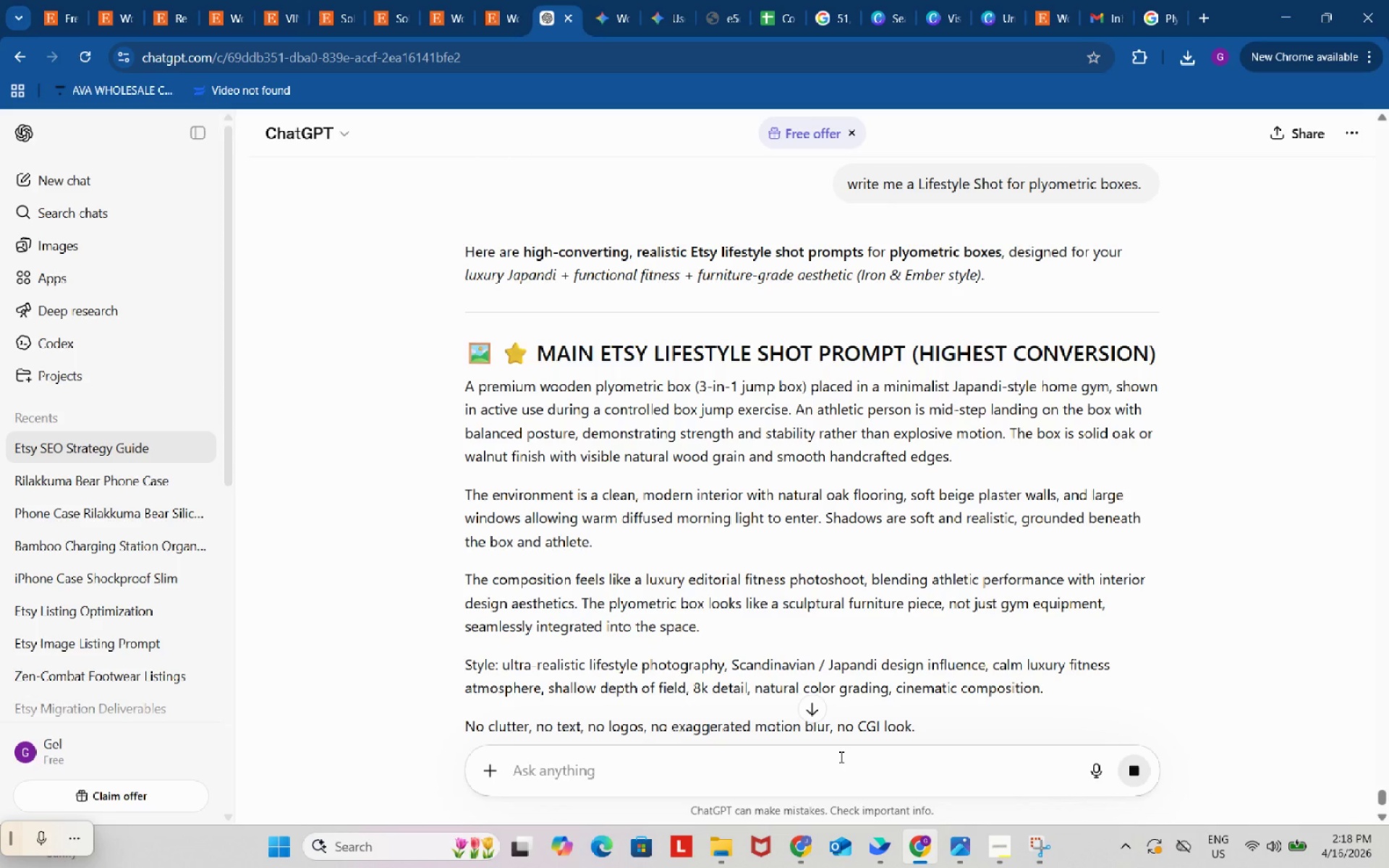 
wait(9.53)
 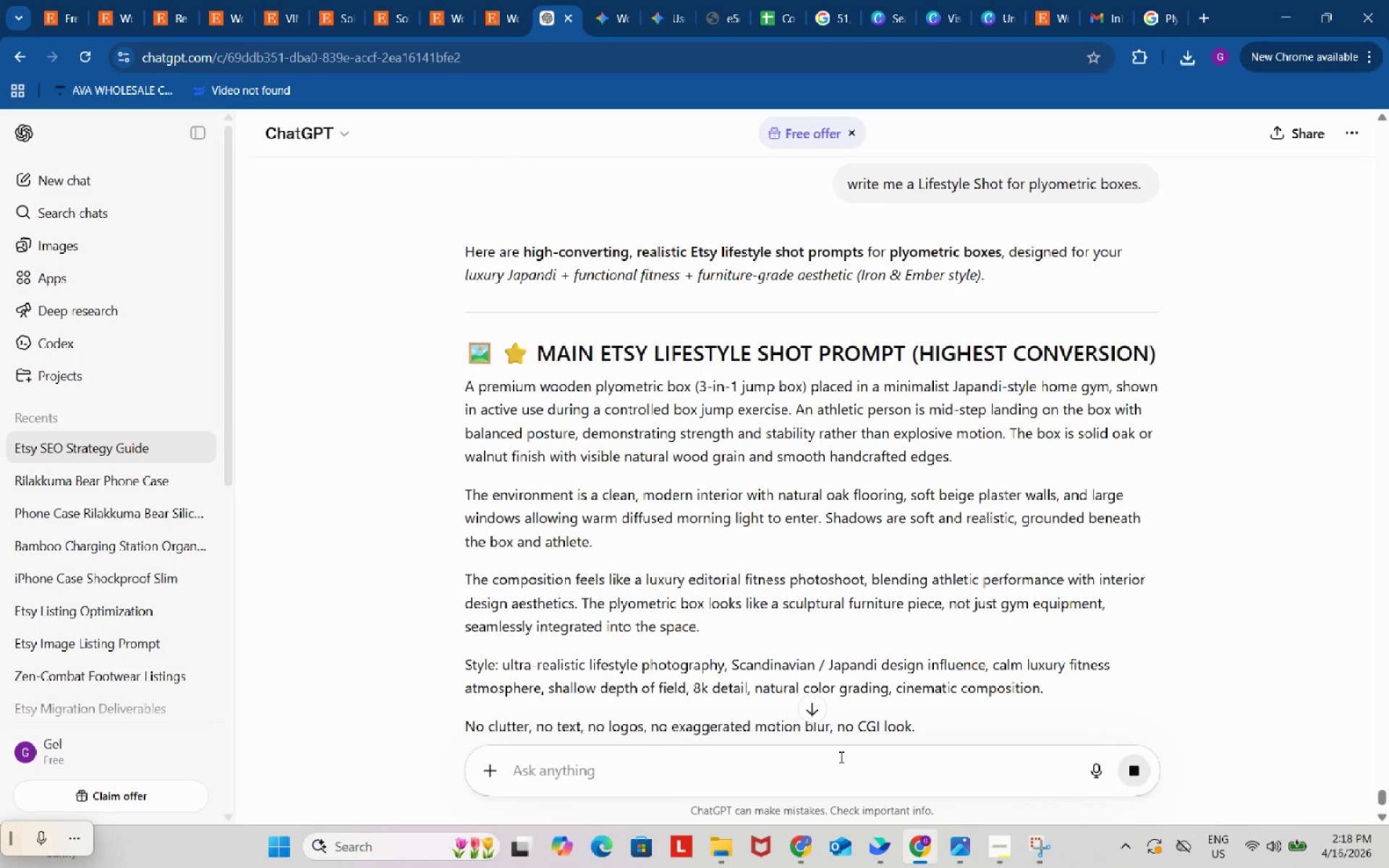 
left_click_drag(start_coordinate=[451, 389], to_coordinate=[951, 467])
 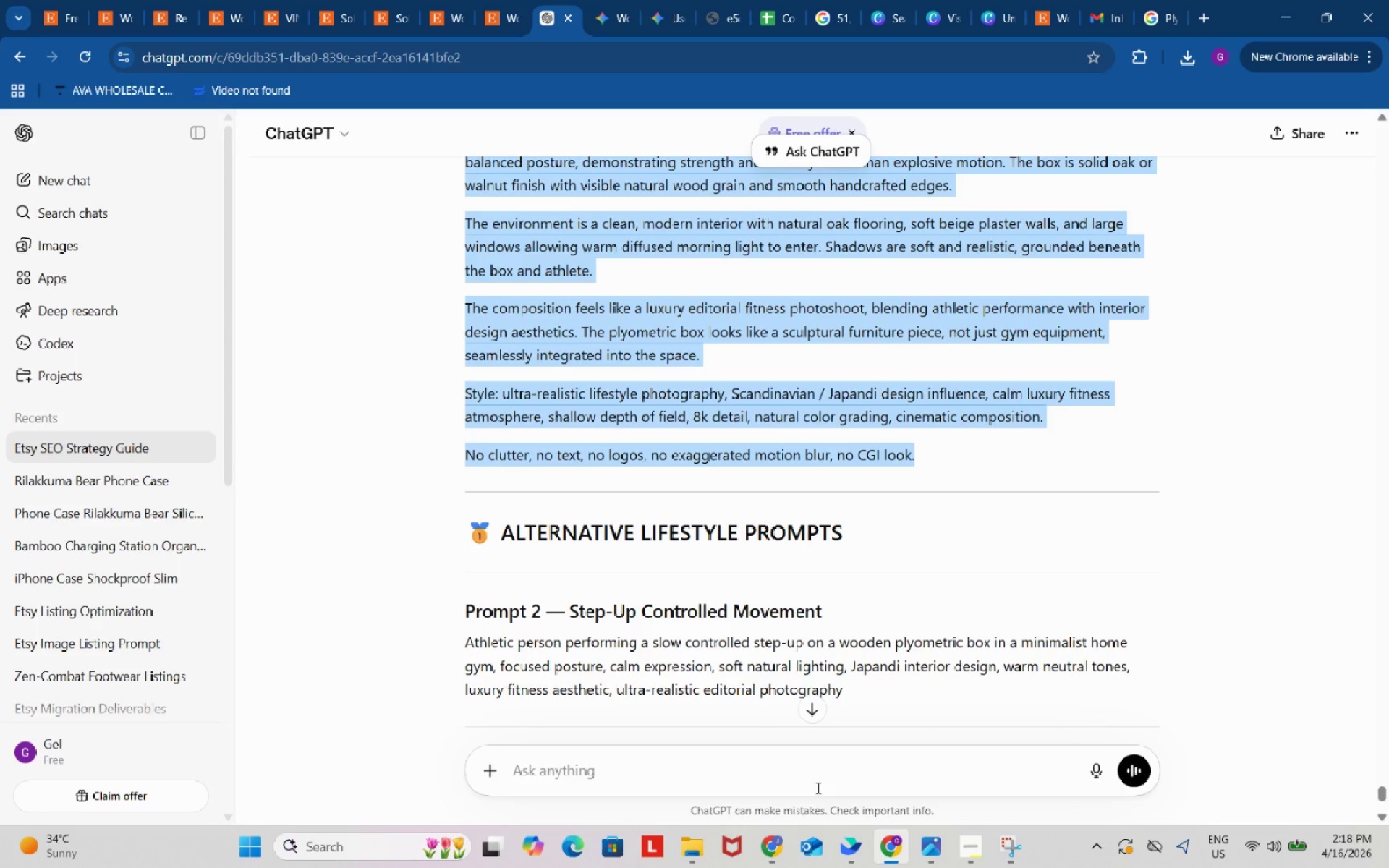 
scroll: coordinate [529, 536], scroll_direction: down, amount: 3.0
 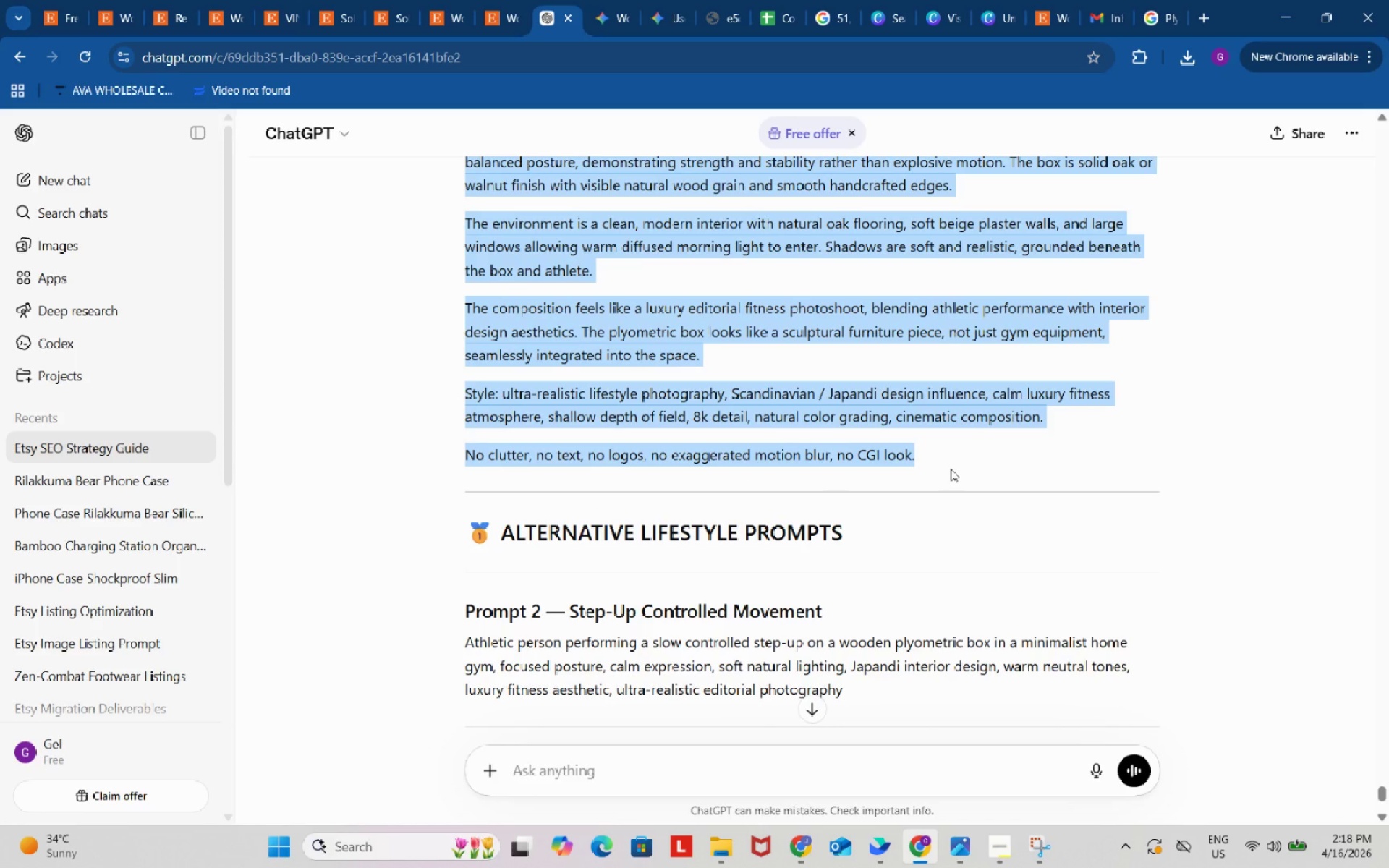 
key(Control+ControlLeft)
 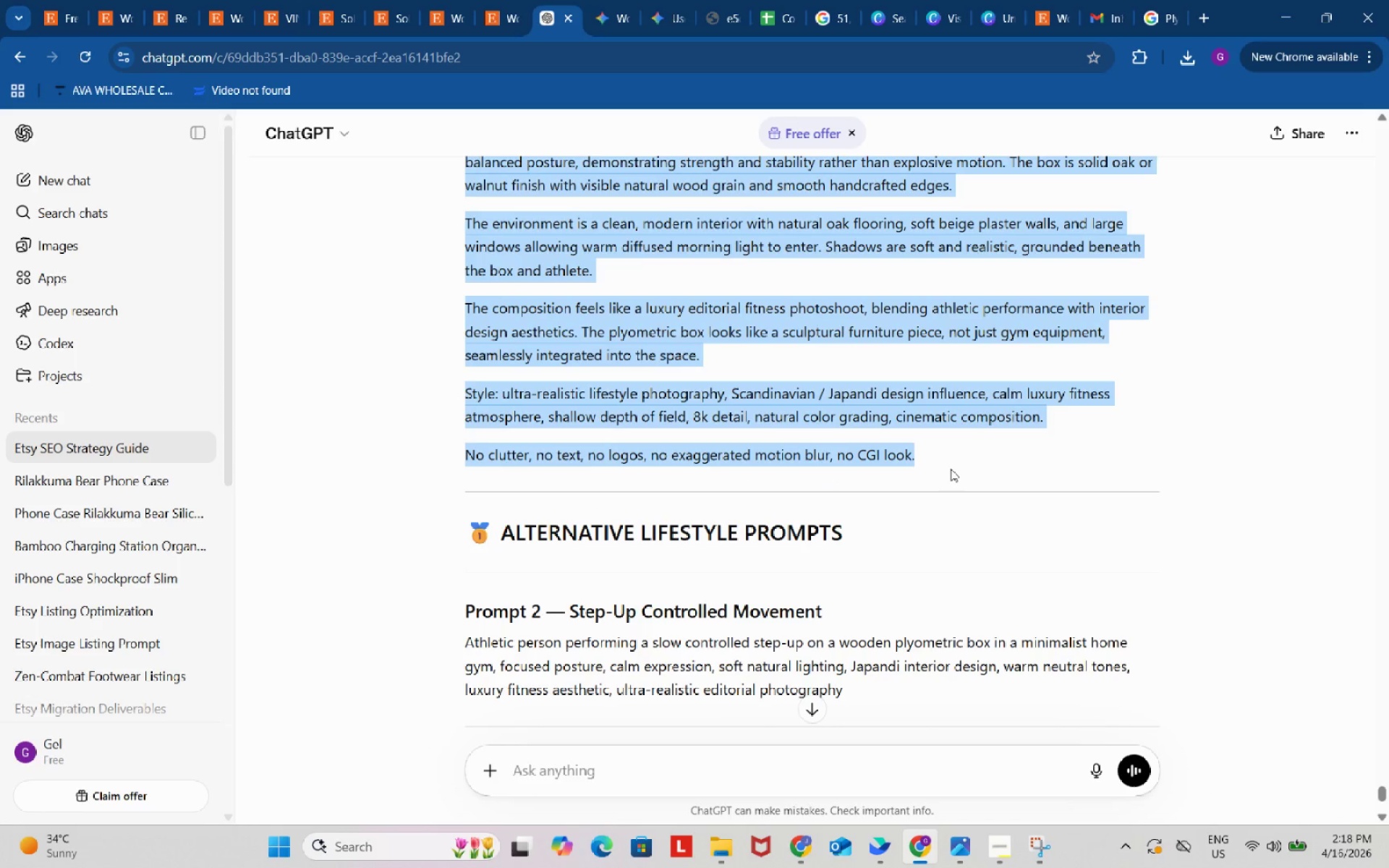 
key(Control+C)
 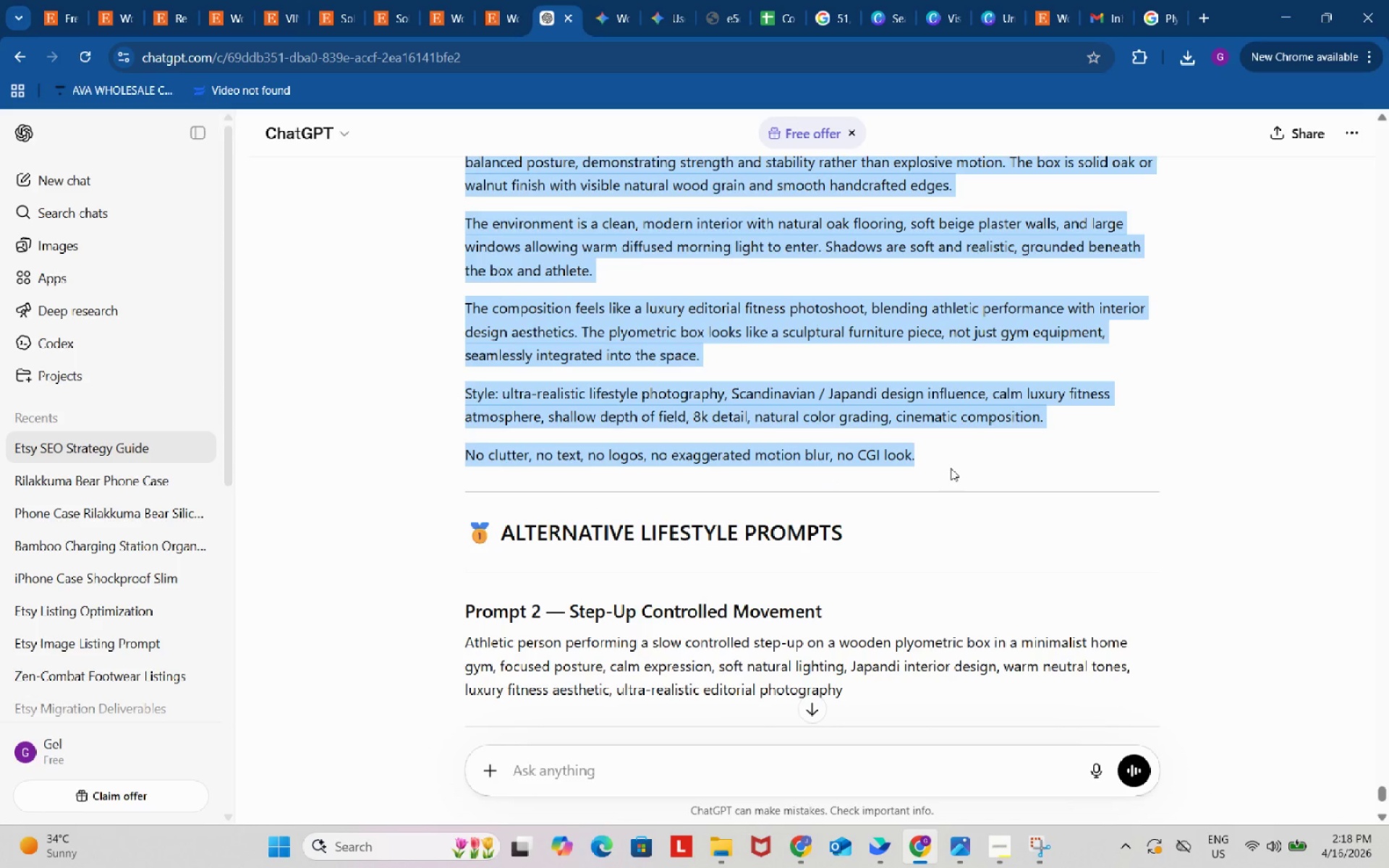 
key(Control+ControlLeft)
 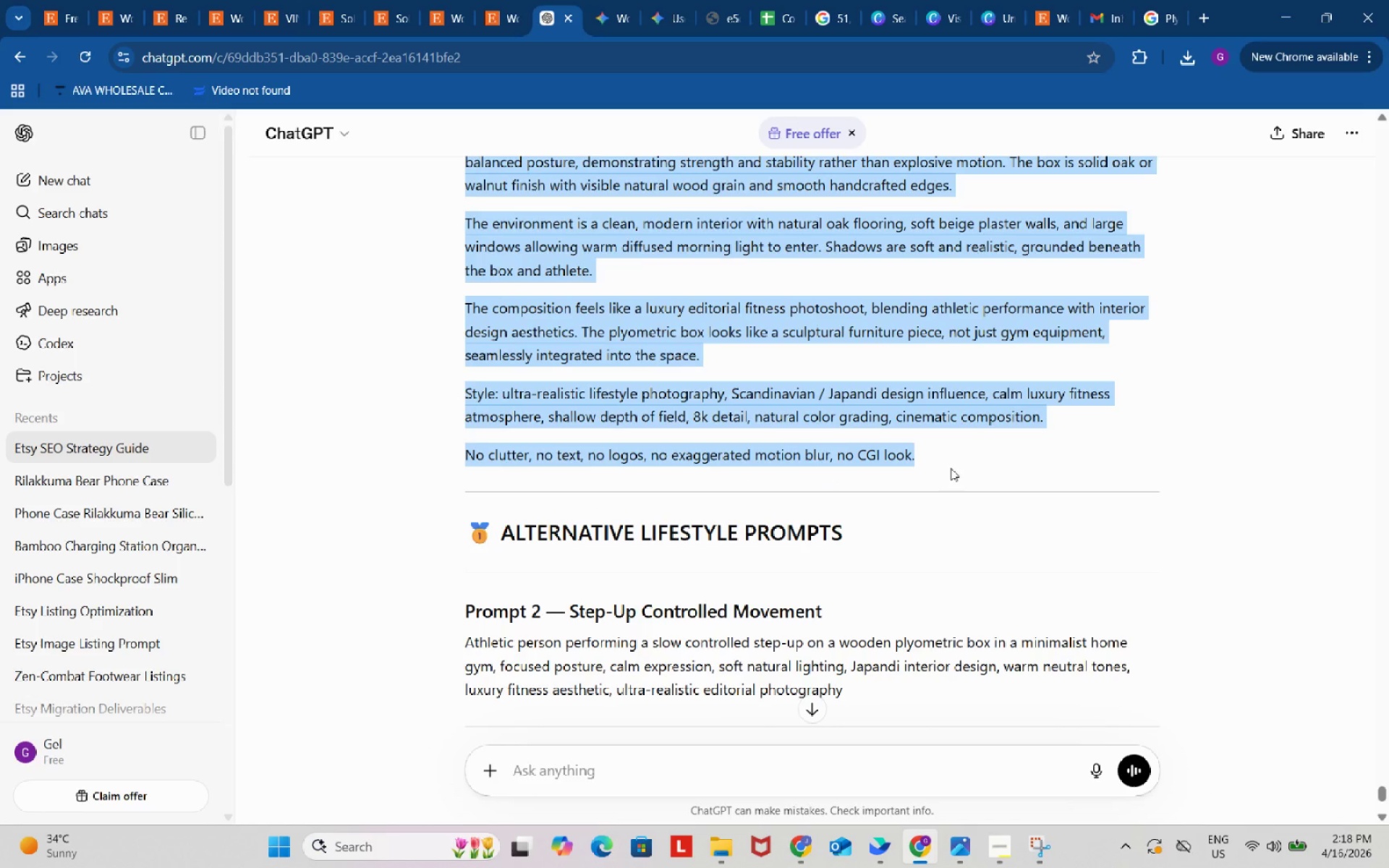 
key(Control+C)
 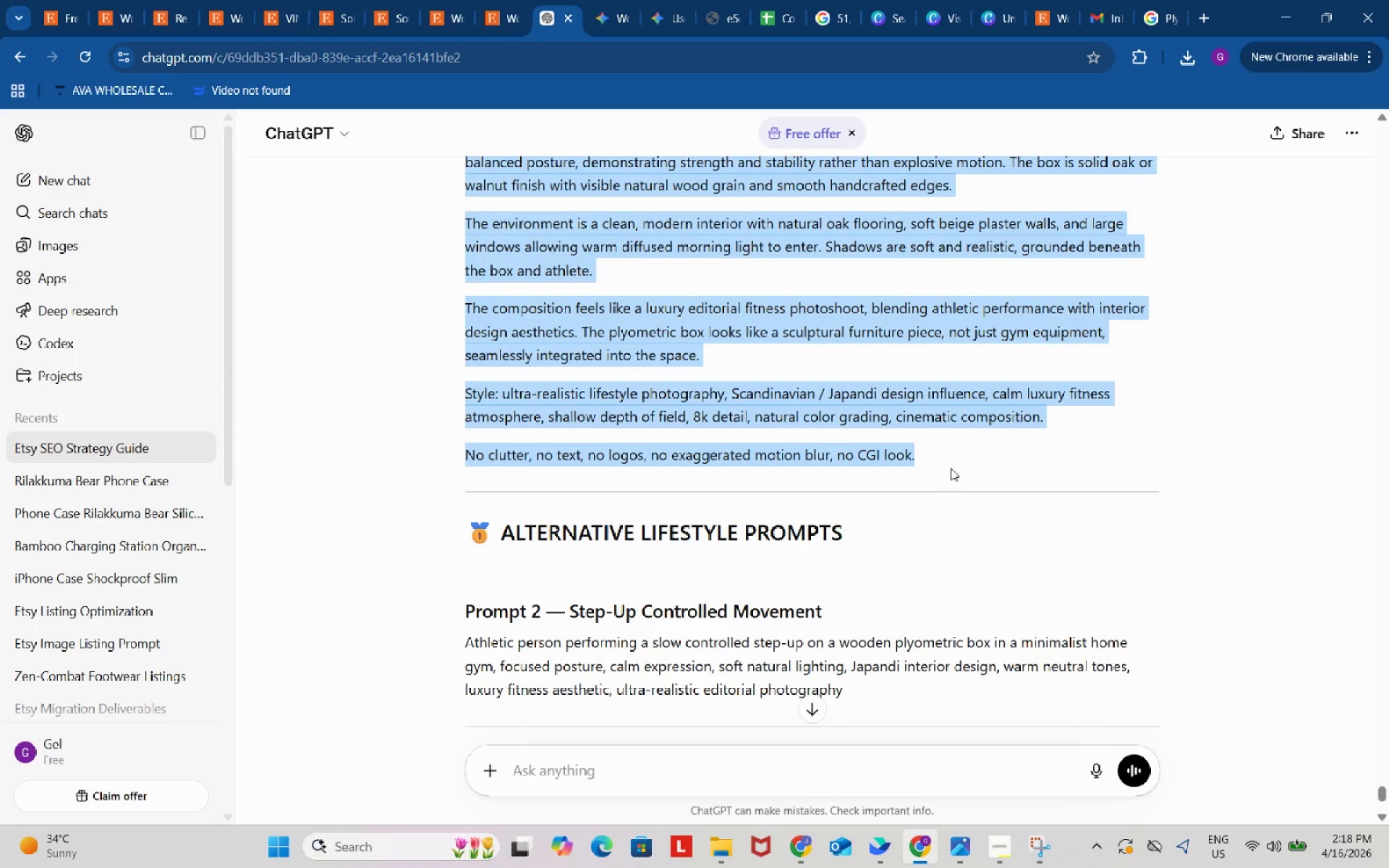 
key(Control+ControlLeft)
 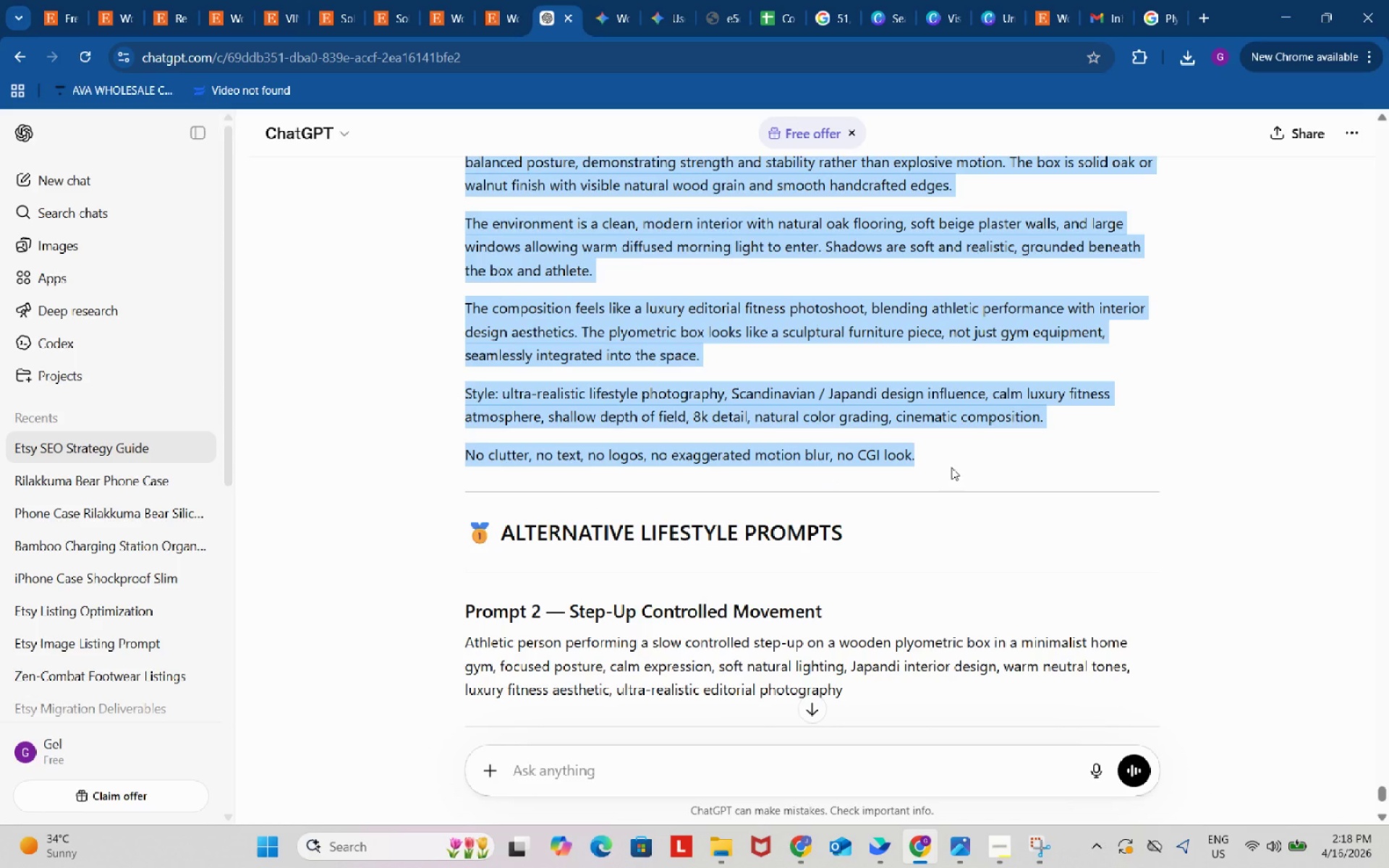 
key(Control+C)
 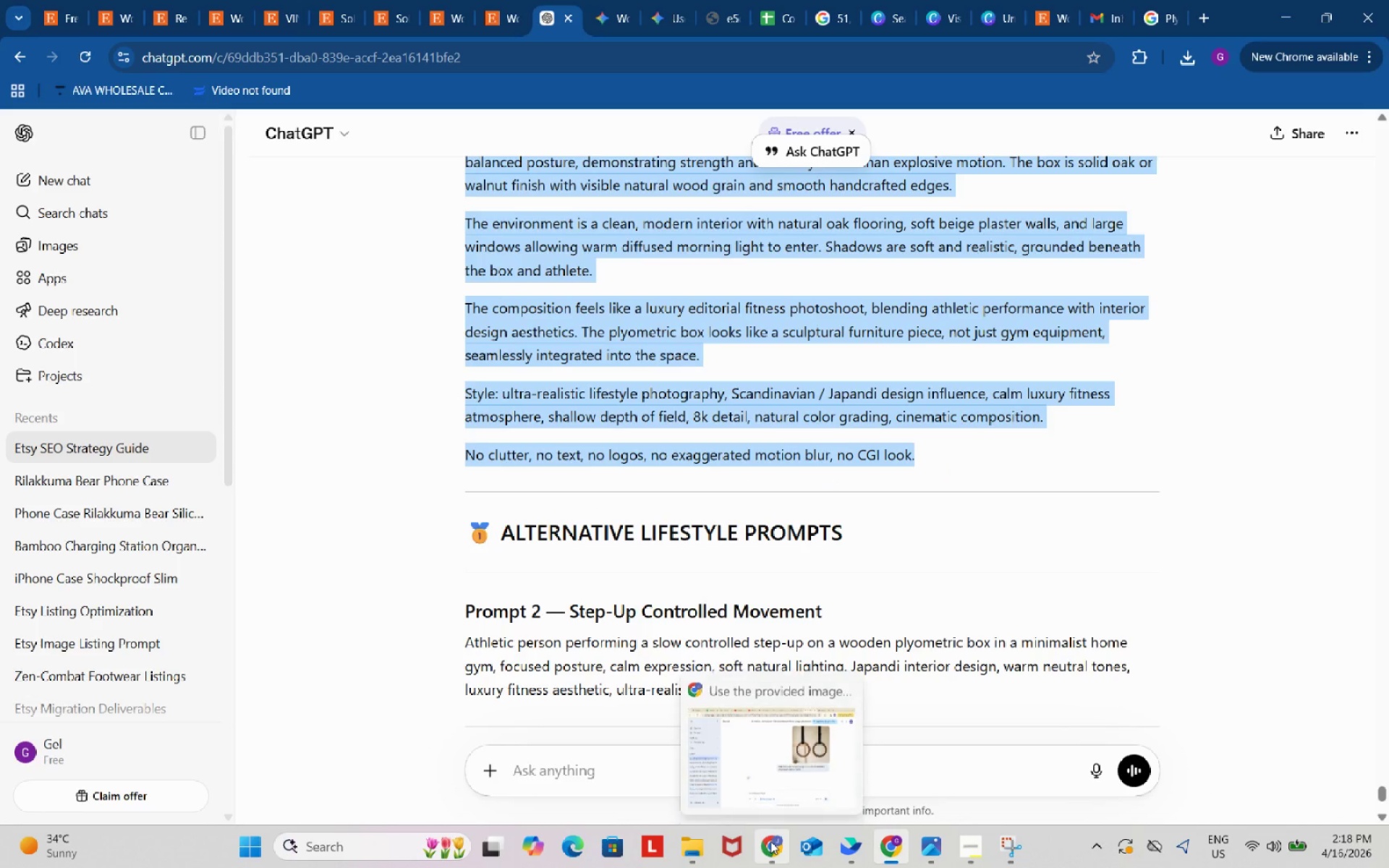 
left_click([770, 841])
 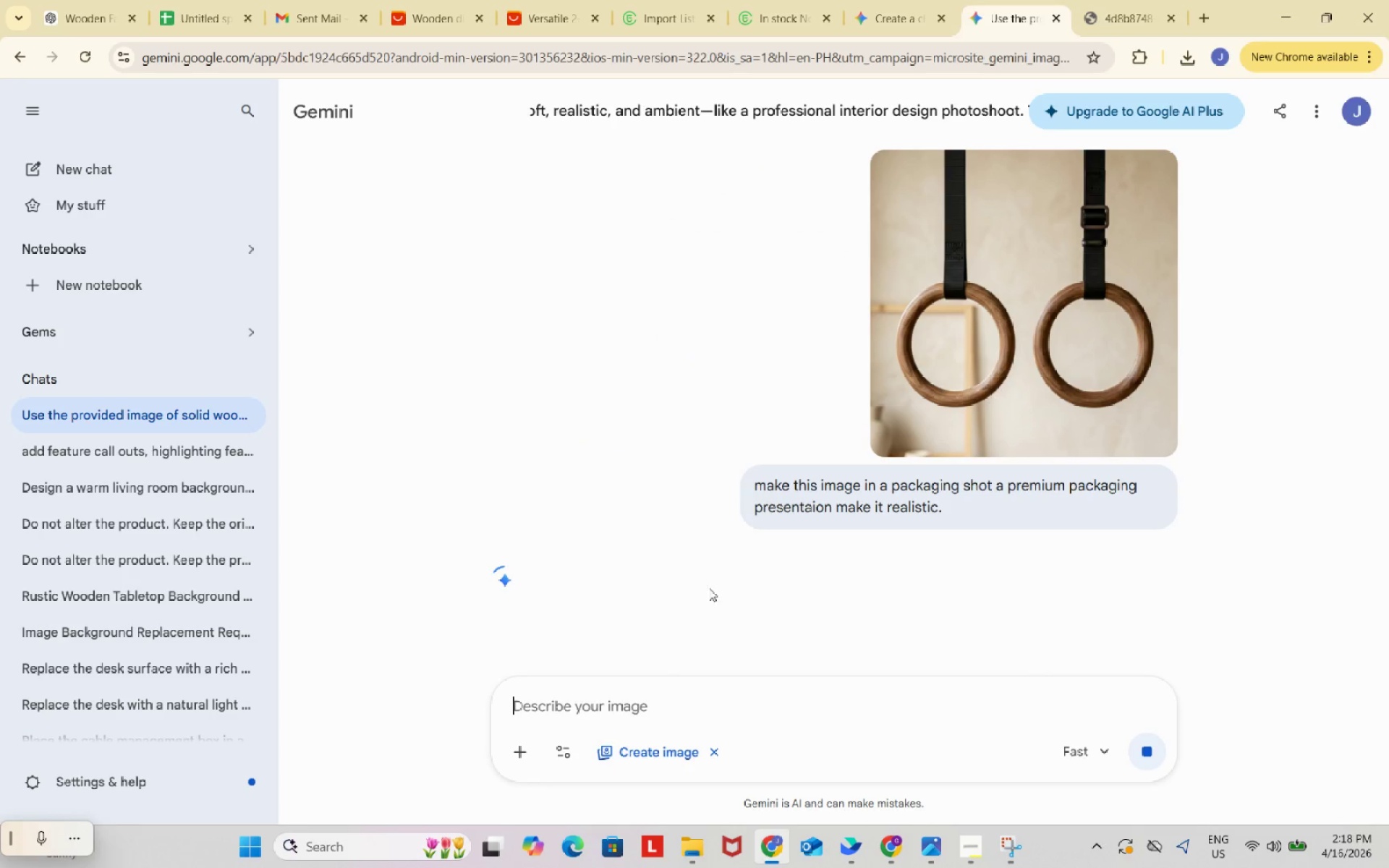 
scroll: coordinate [705, 566], scroll_direction: down, amount: 4.0
 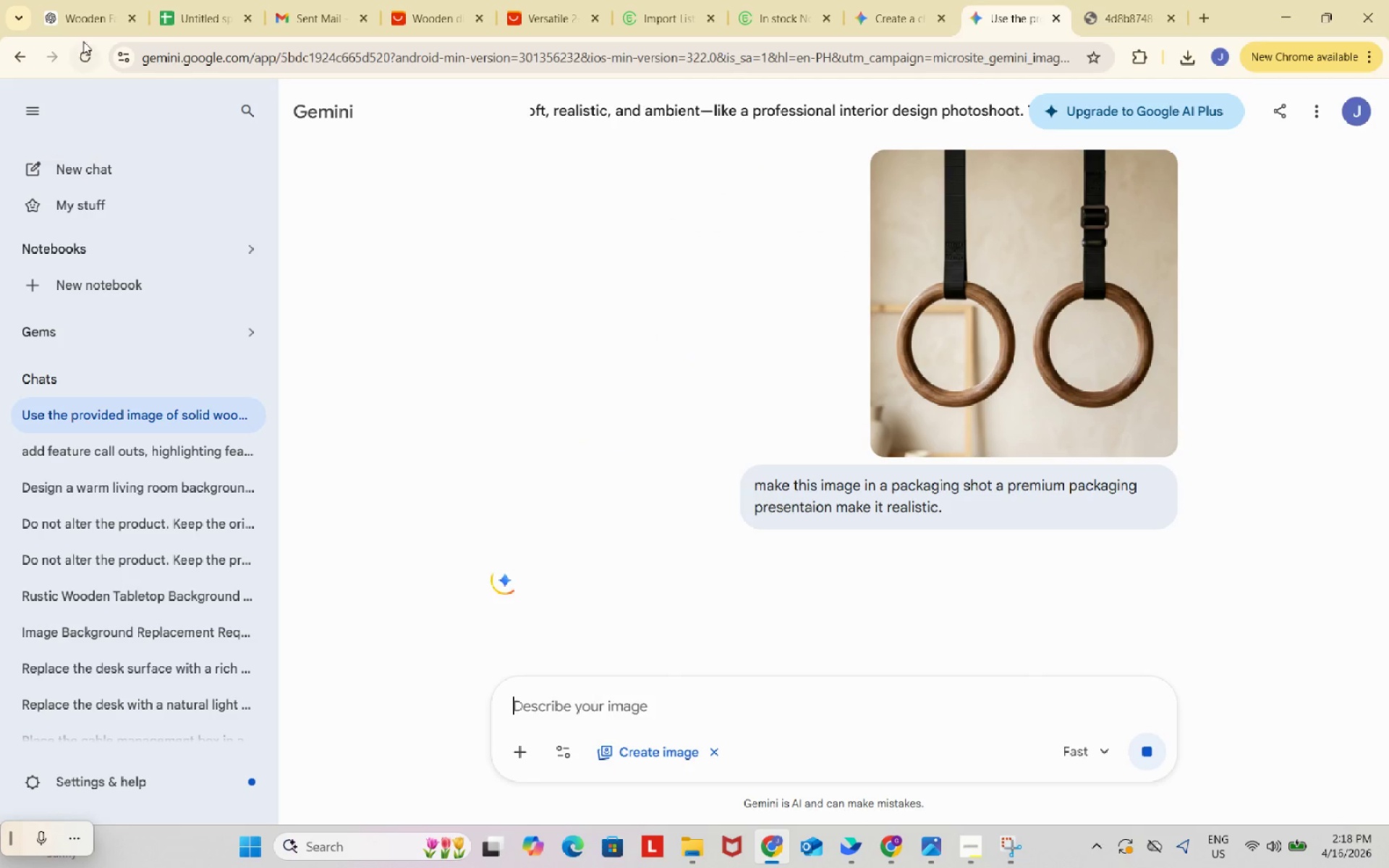 
left_click([85, 59])
 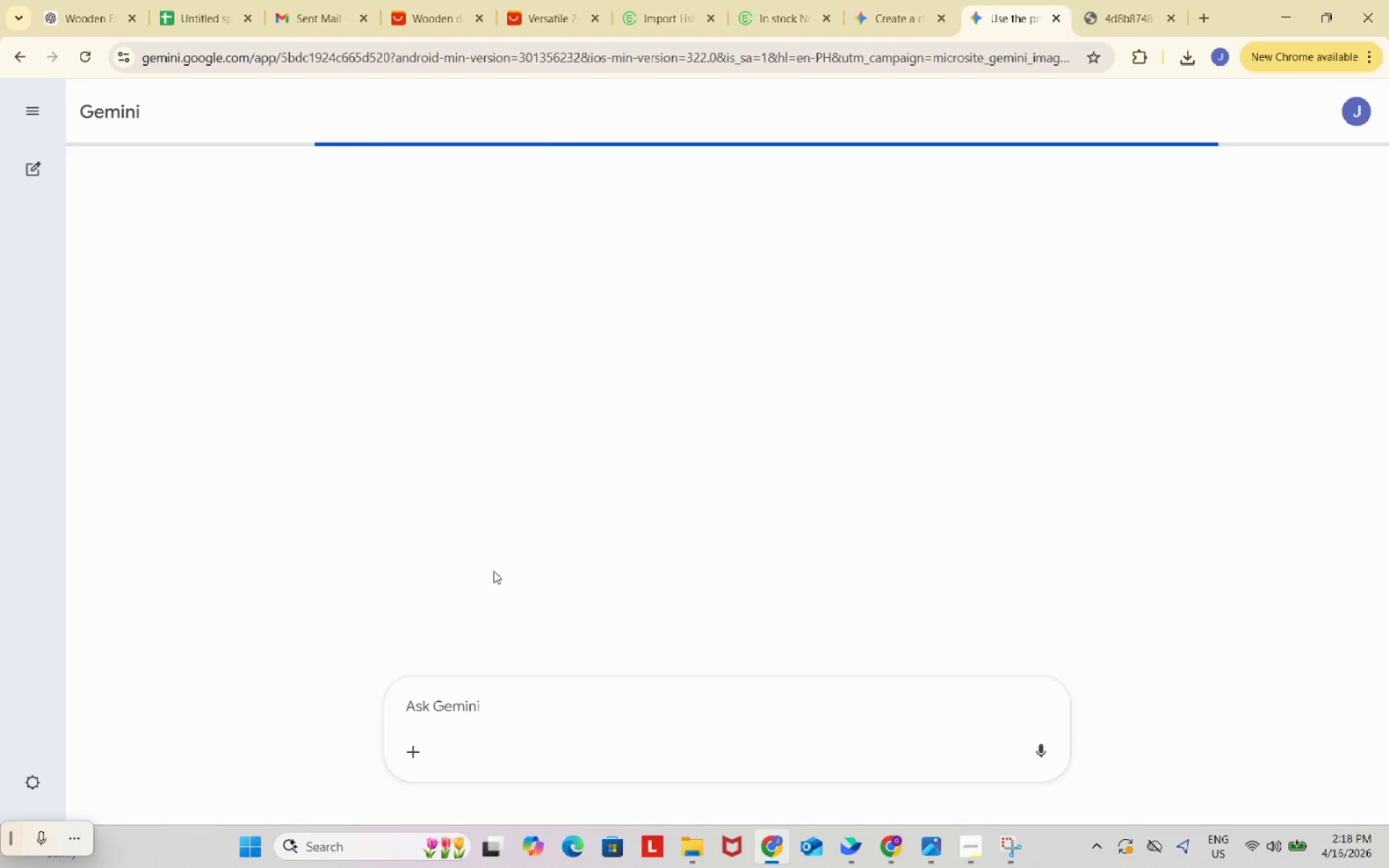 
left_click([527, 703])
 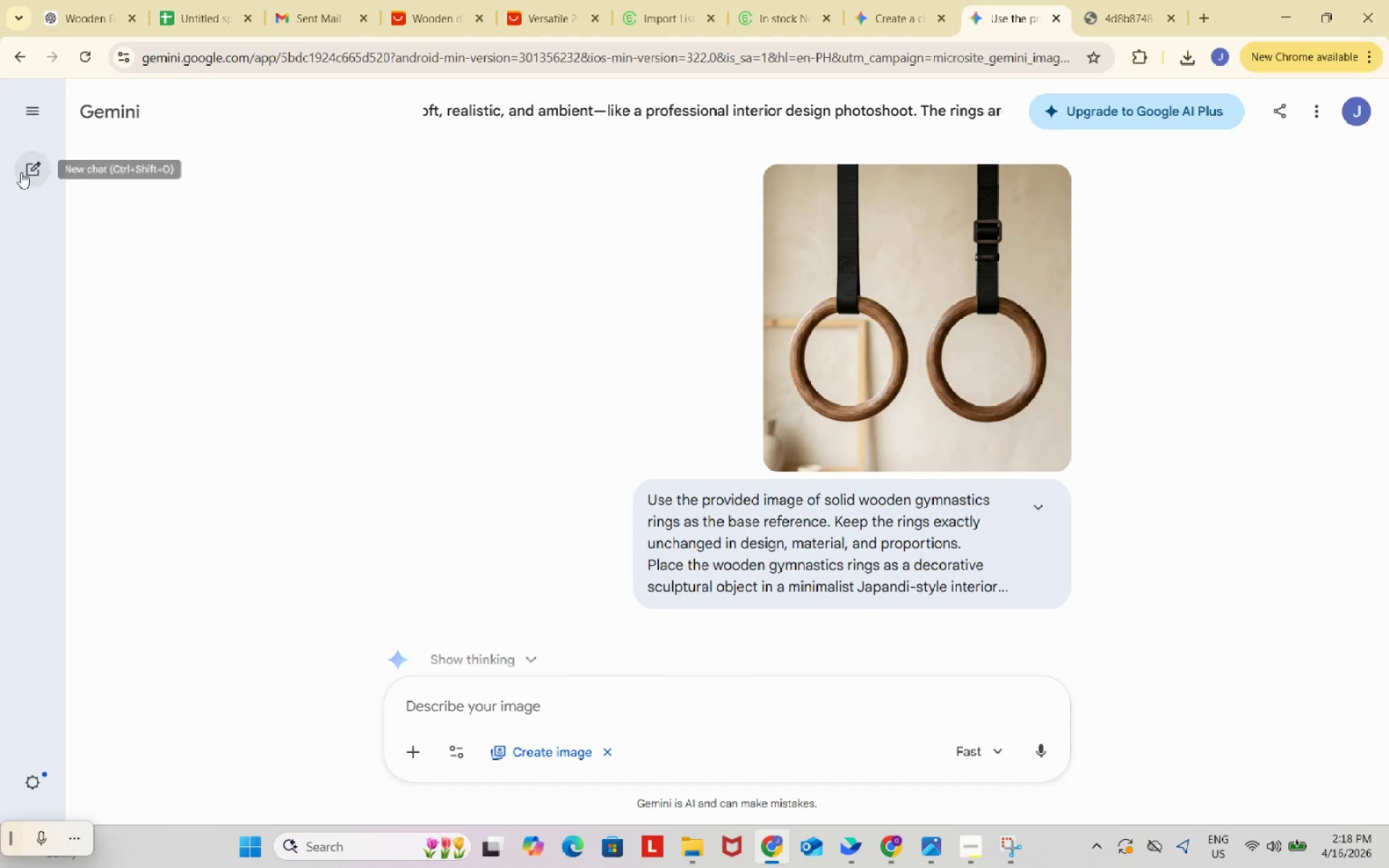 
left_click([23, 169])
 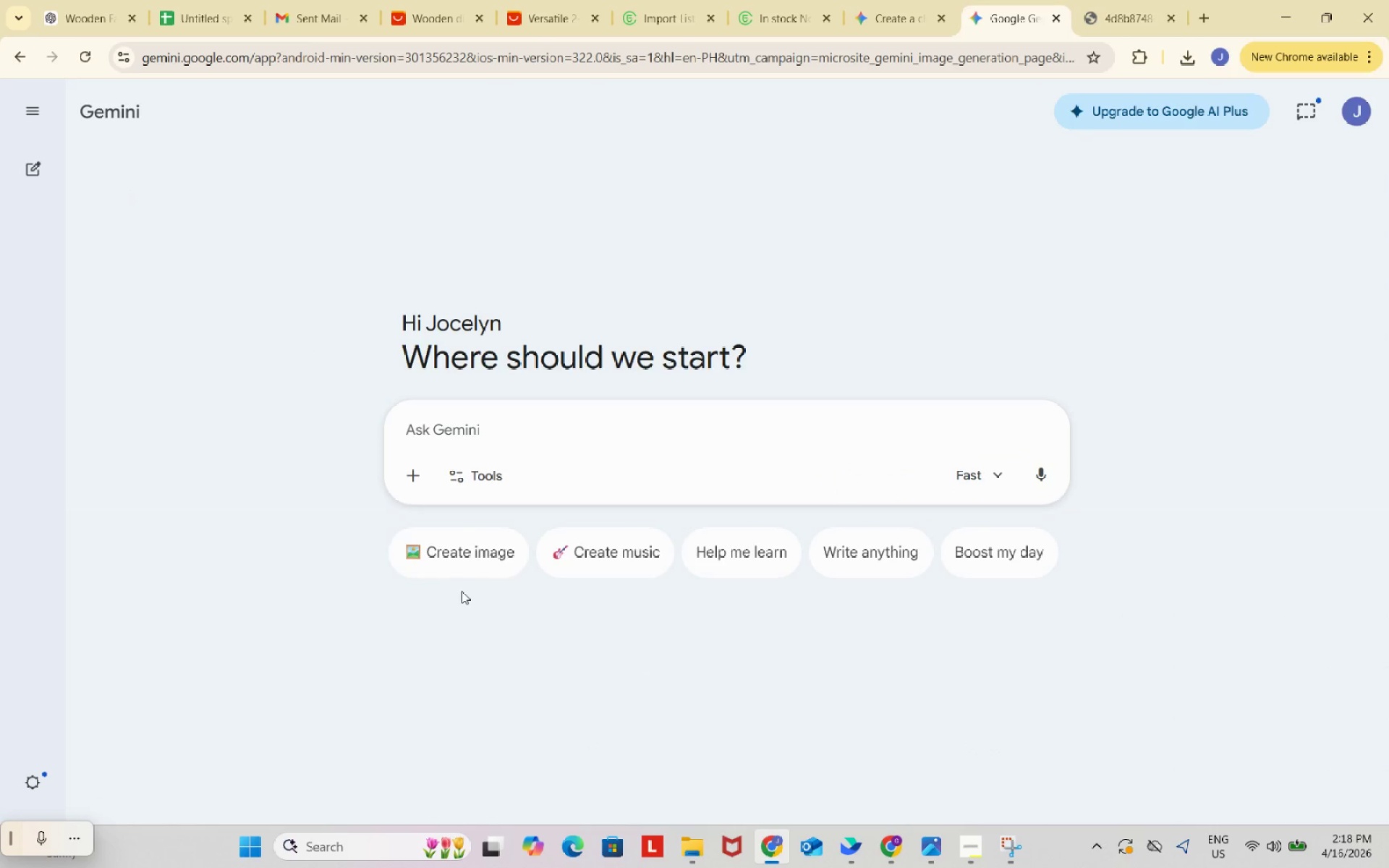 
left_click([459, 559])
 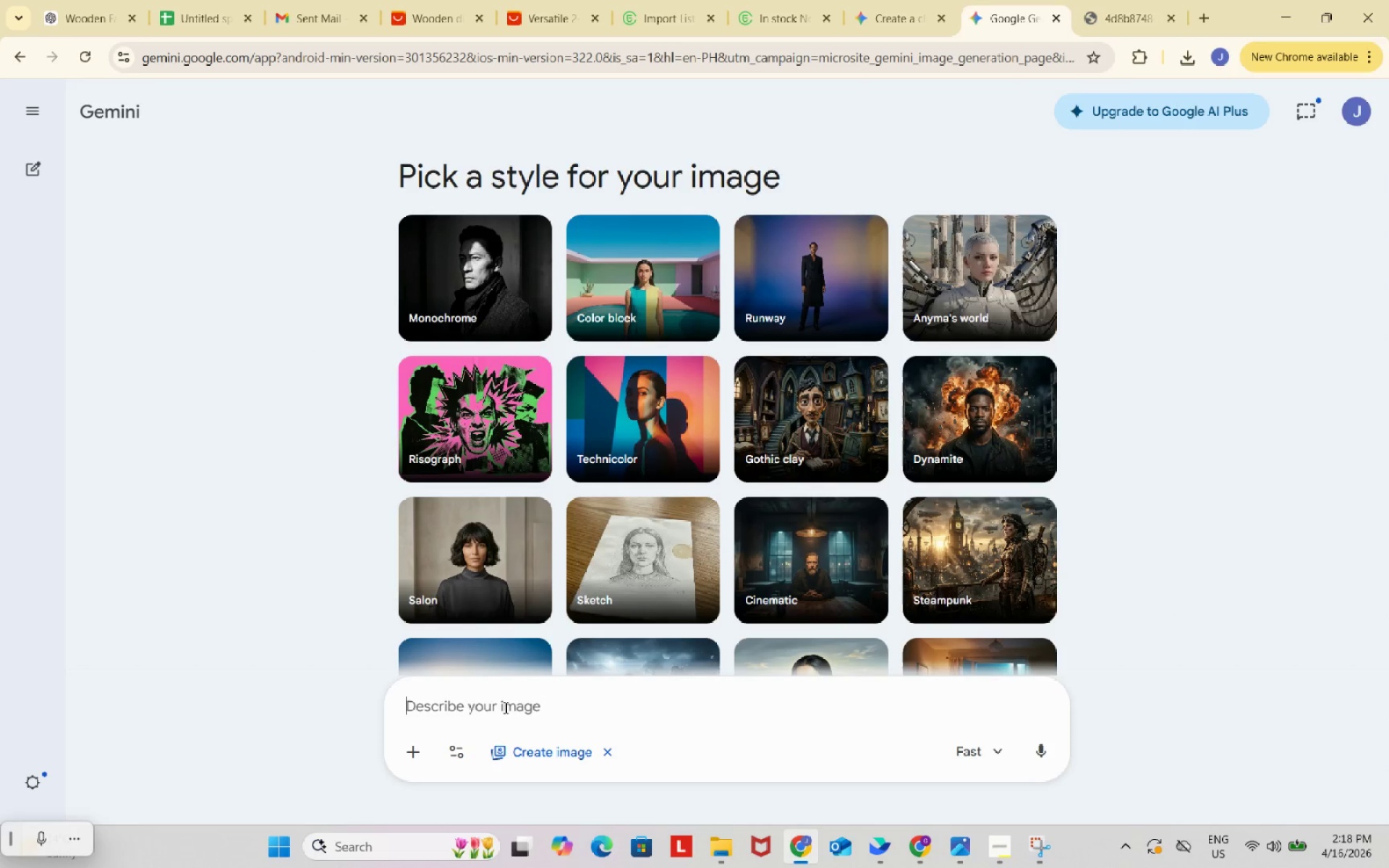 
key(Control+ControlLeft)
 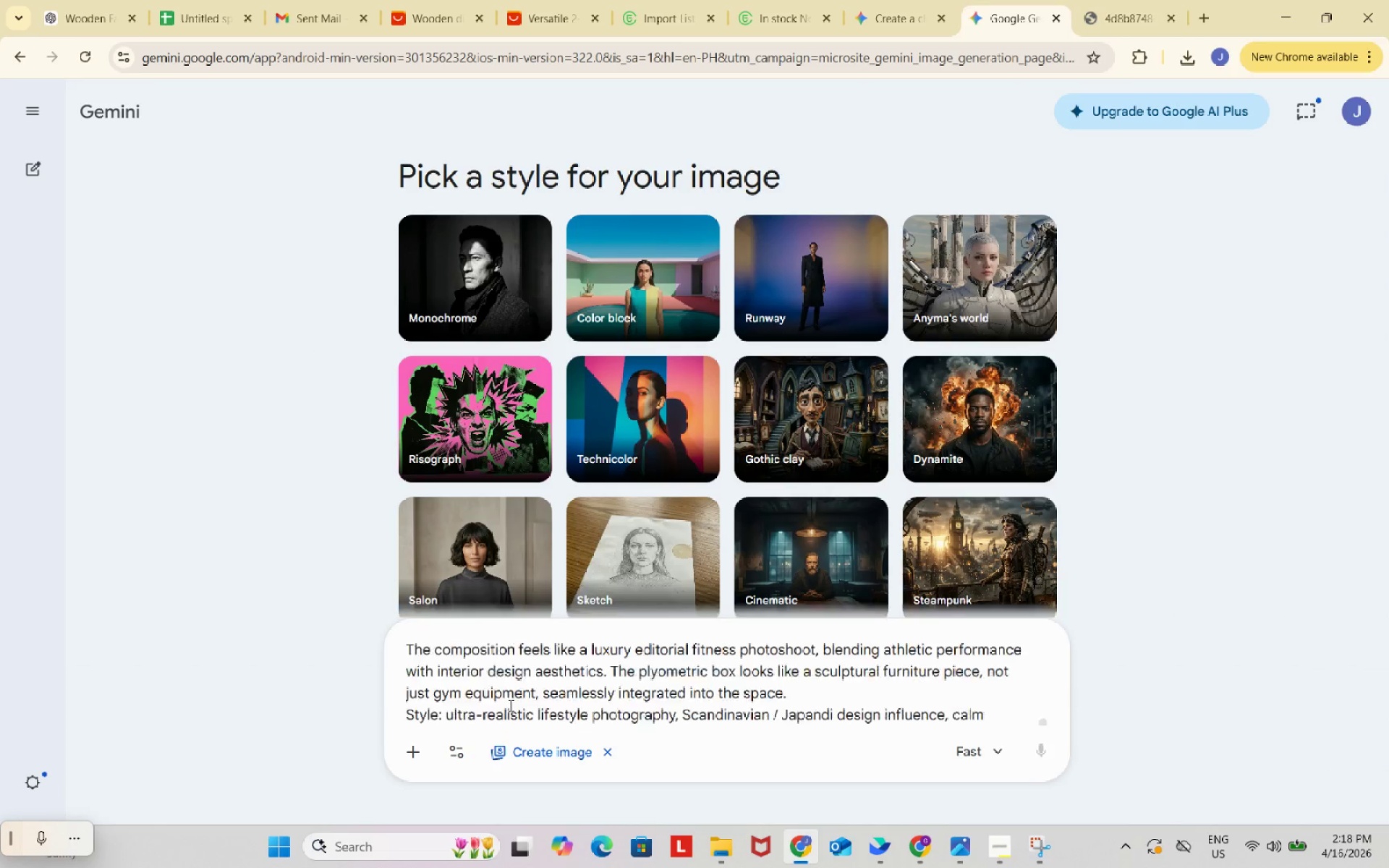 
key(Control+V)
 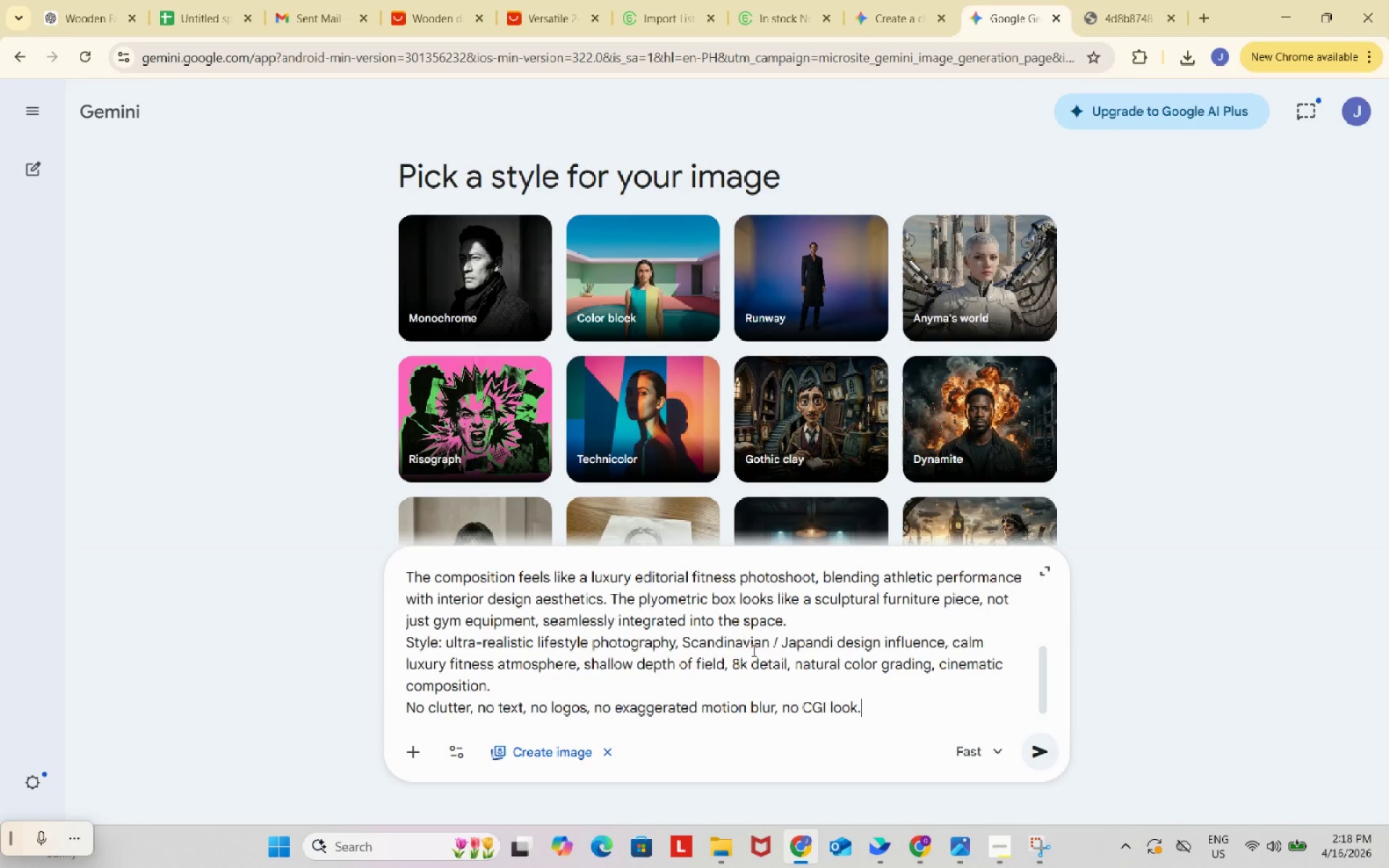 
scroll: coordinate [714, 646], scroll_direction: down, amount: 1.0
 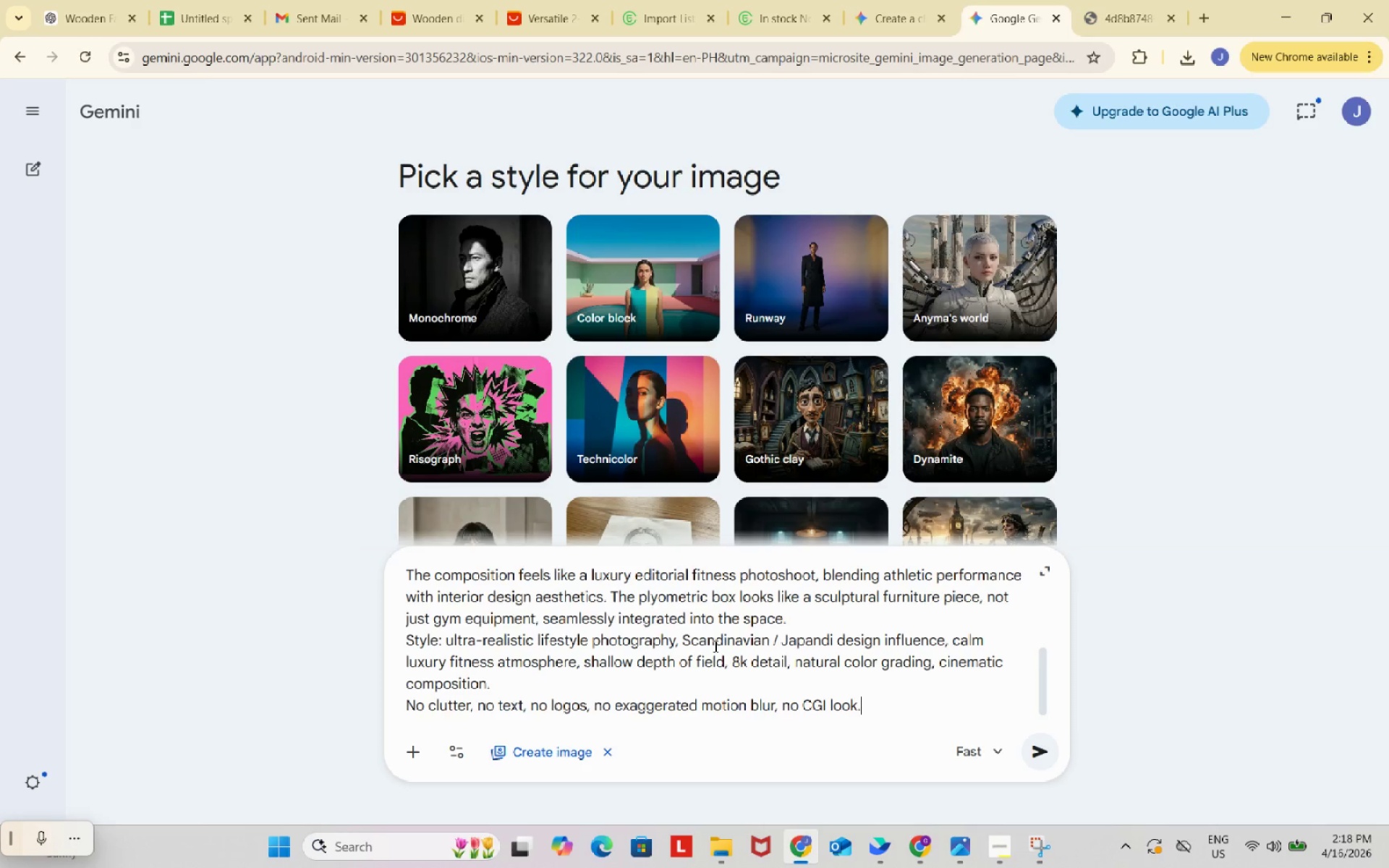 
scroll: coordinate [714, 646], scroll_direction: up, amount: 5.0
 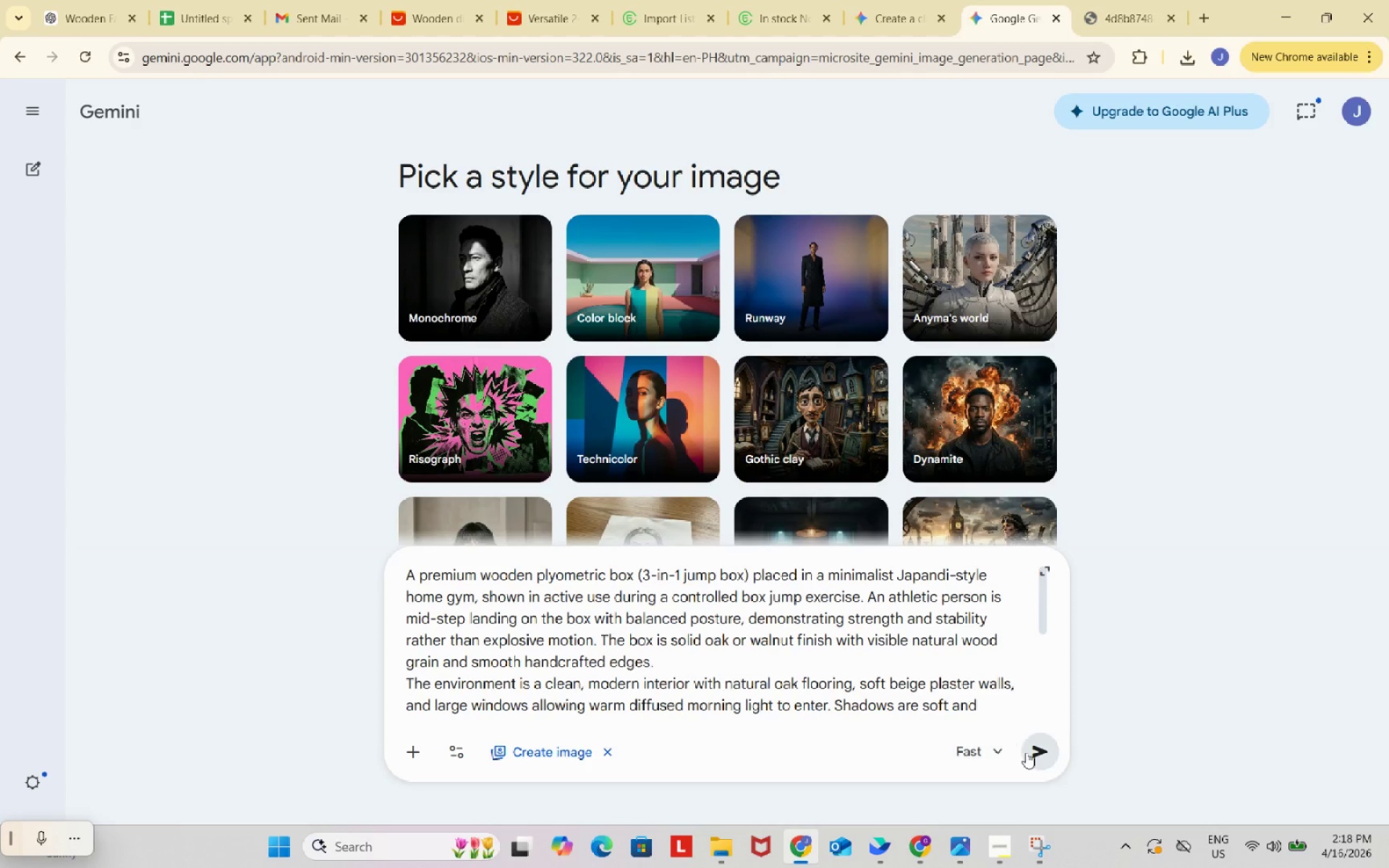 
left_click([1030, 753])
 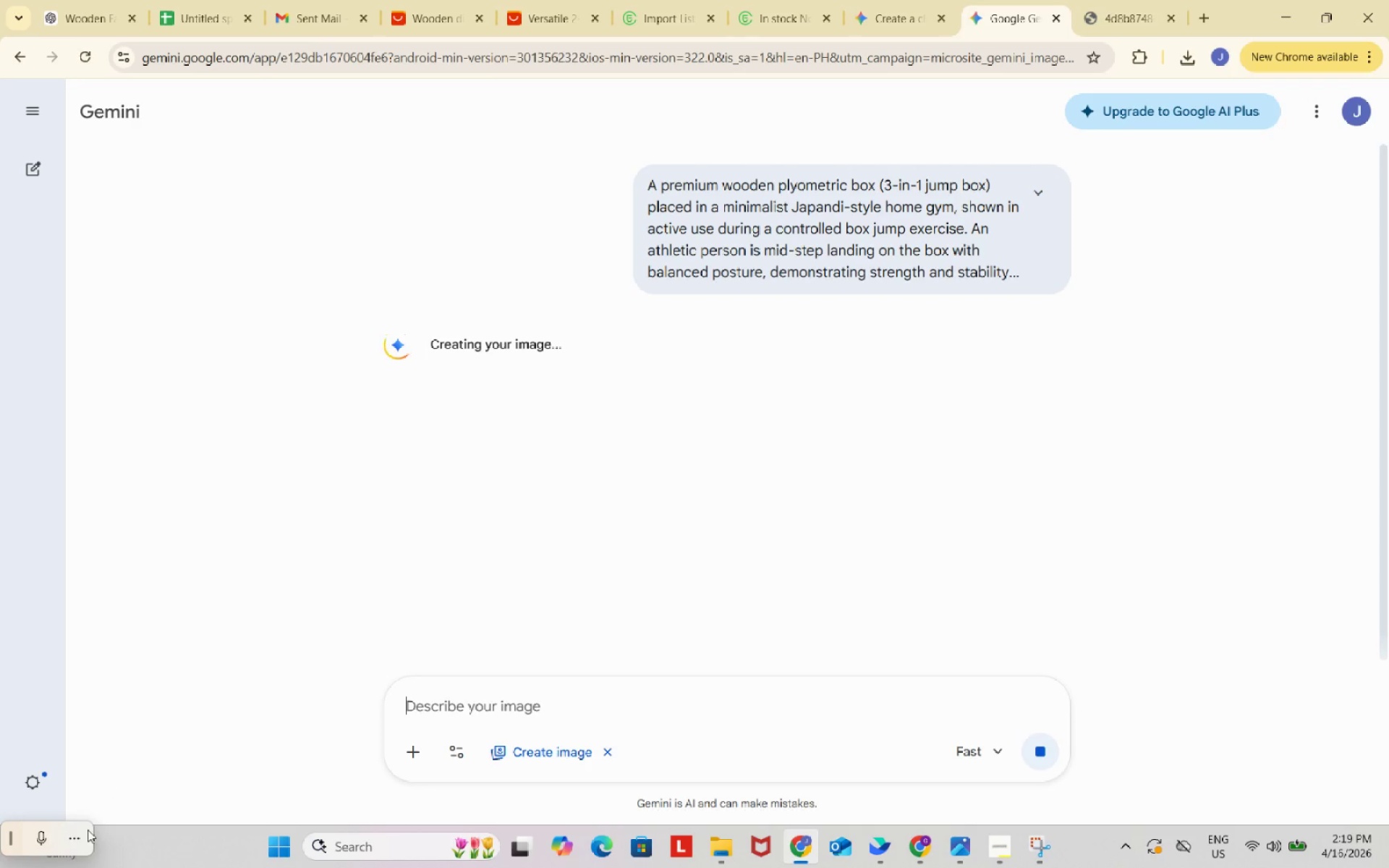 
wait(7.88)
 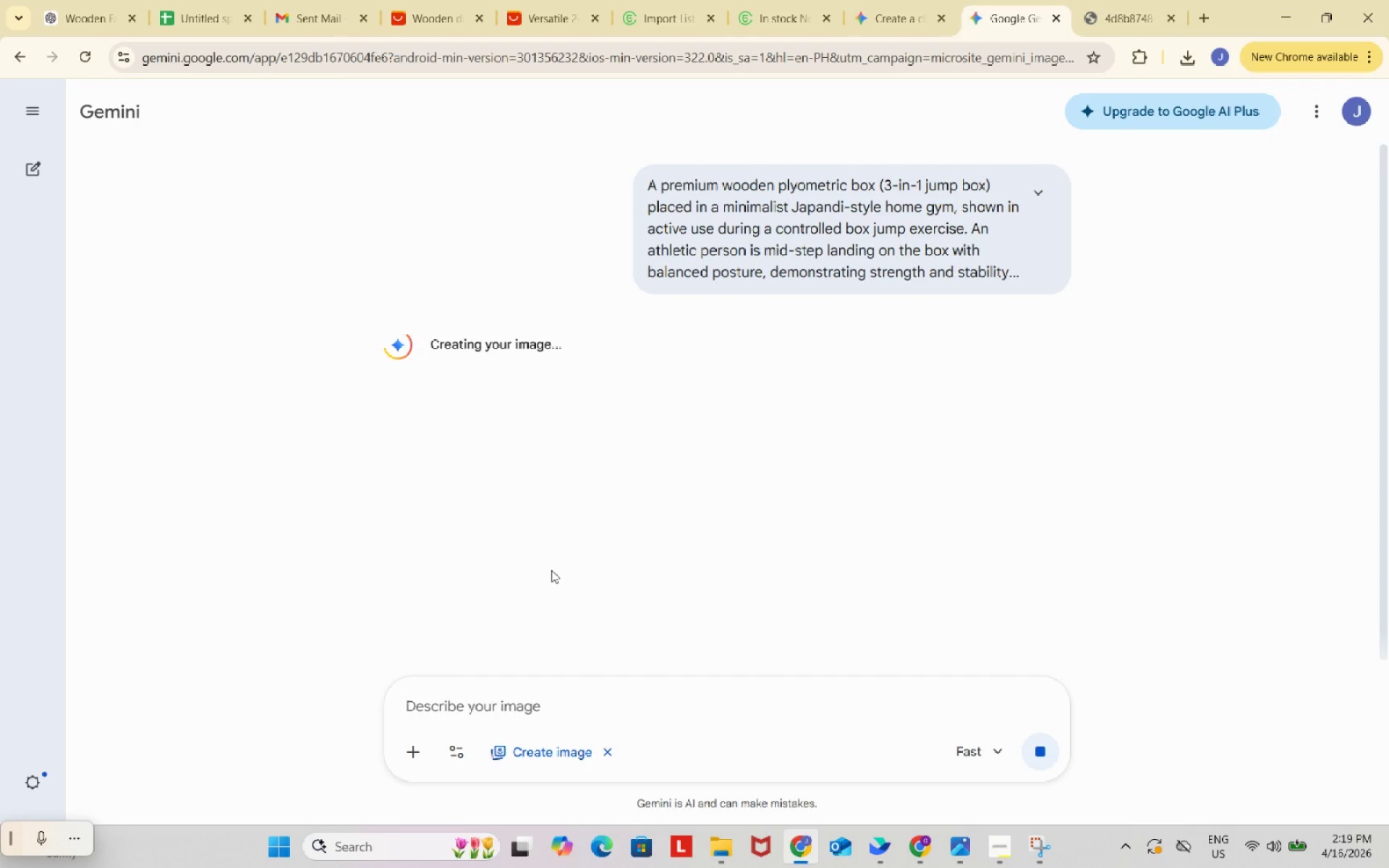 
left_click([914, 851])
 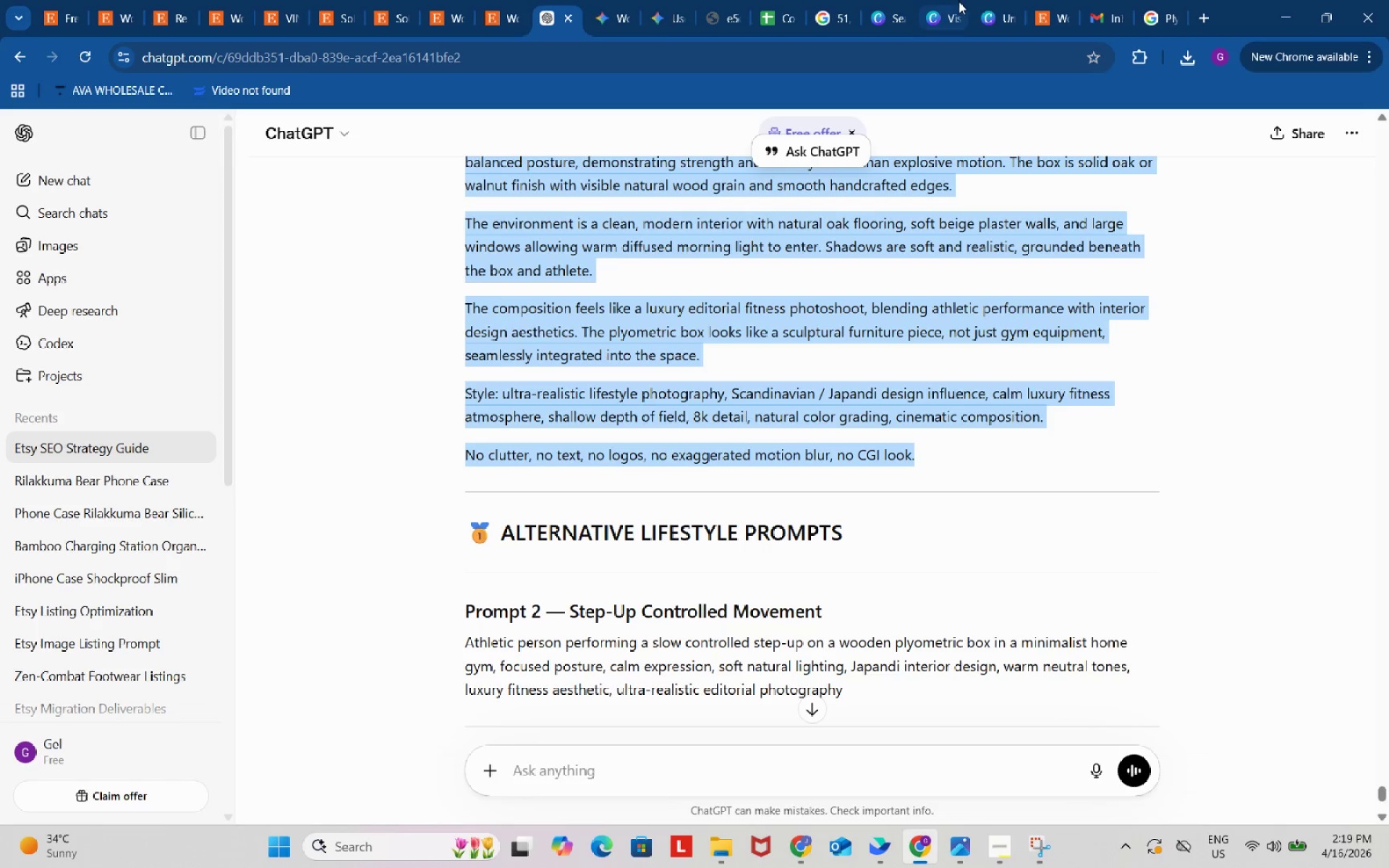 
left_click([933, 0])
 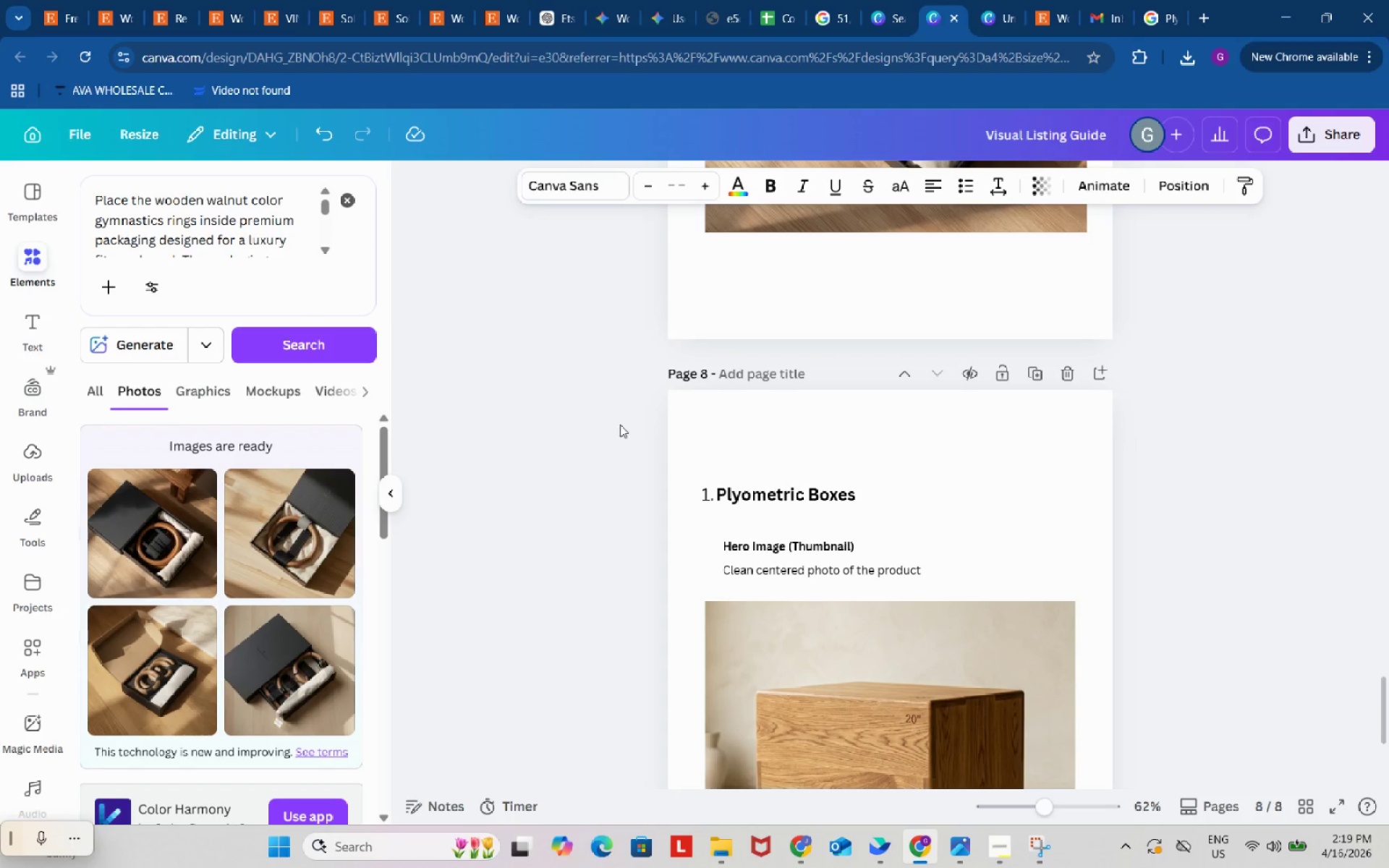 
scroll: coordinate [617, 426], scroll_direction: down, amount: 2.0
 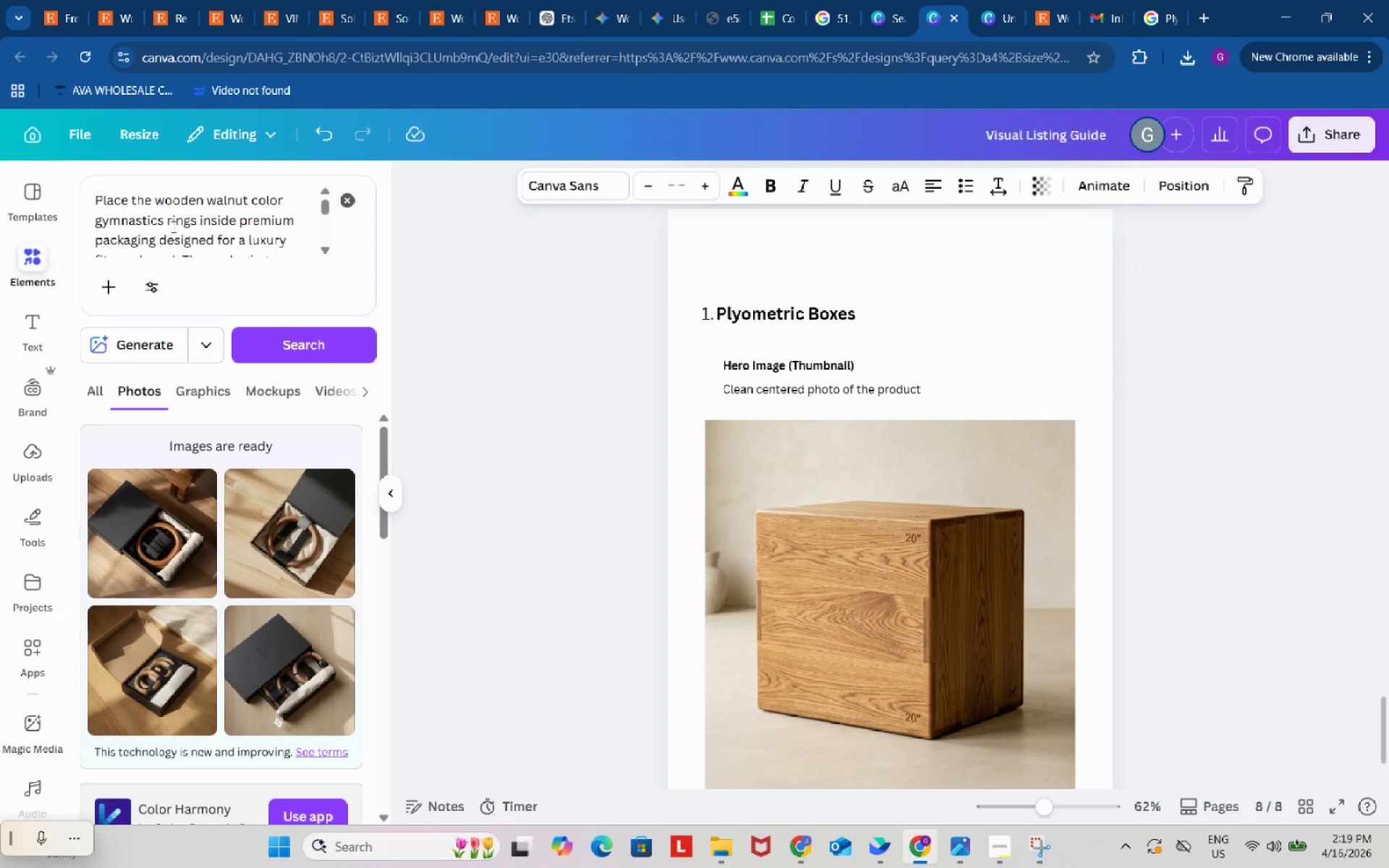 
left_click([171, 224])
 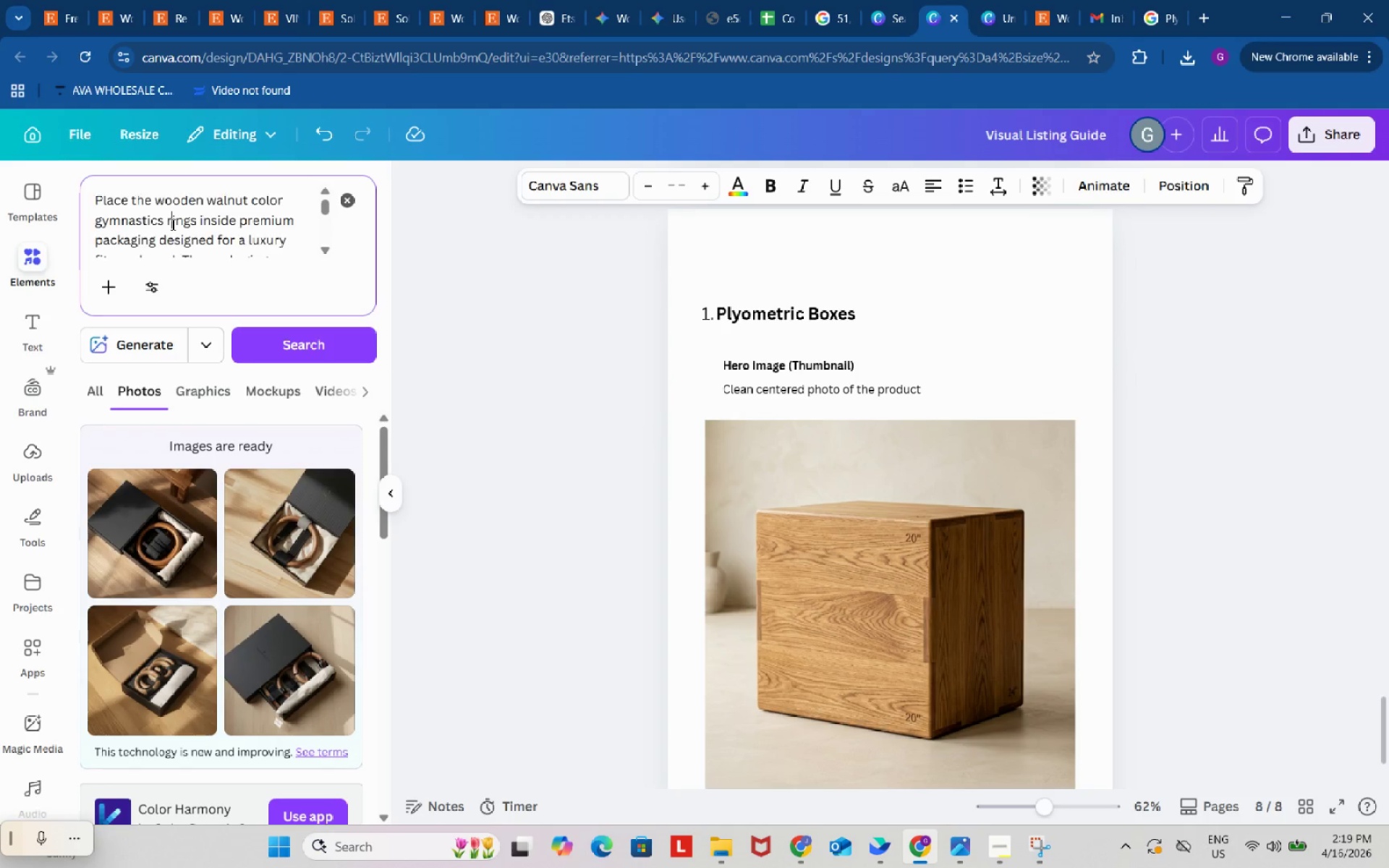 
key(Control+ControlLeft)
 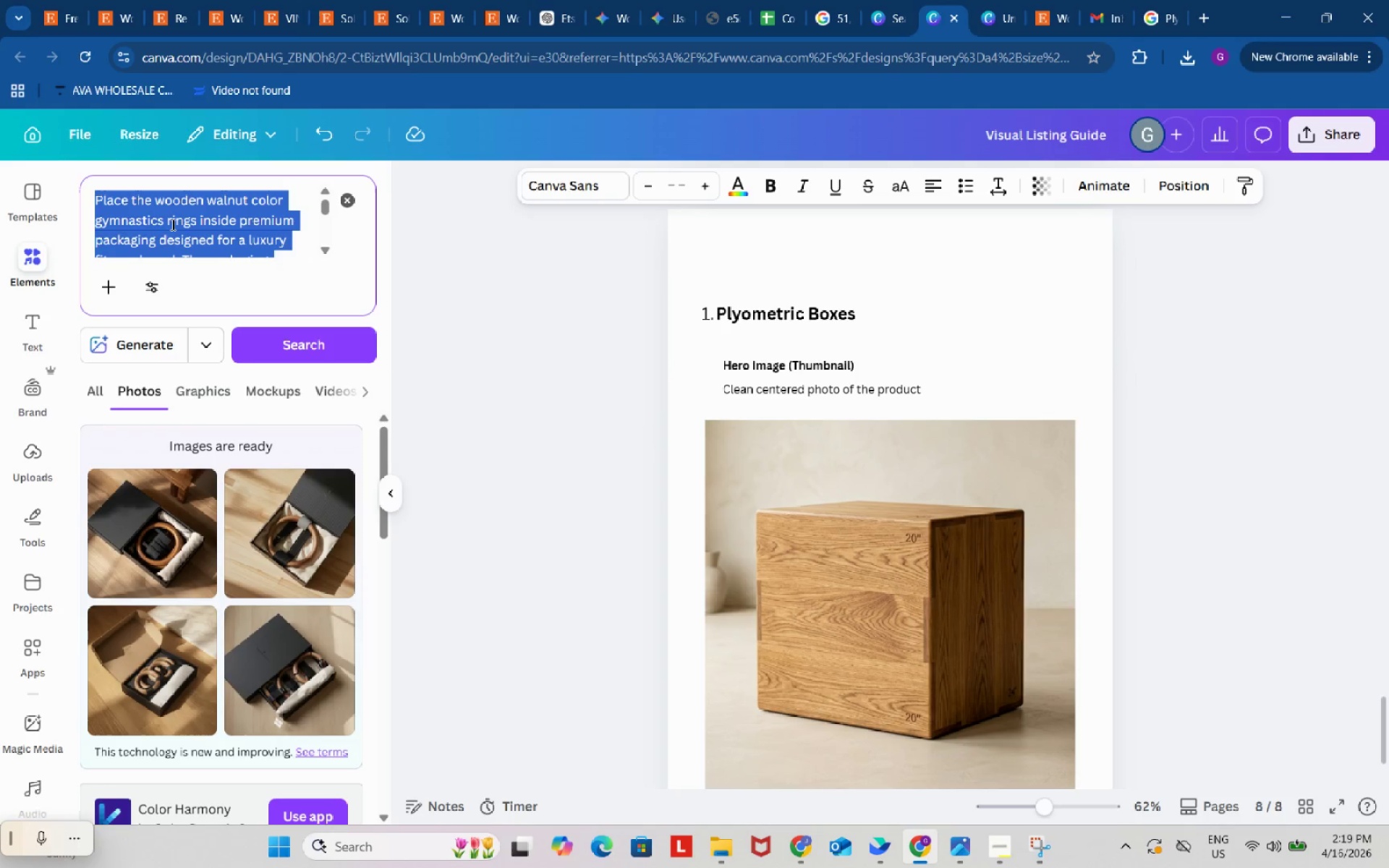 
key(Control+A)
 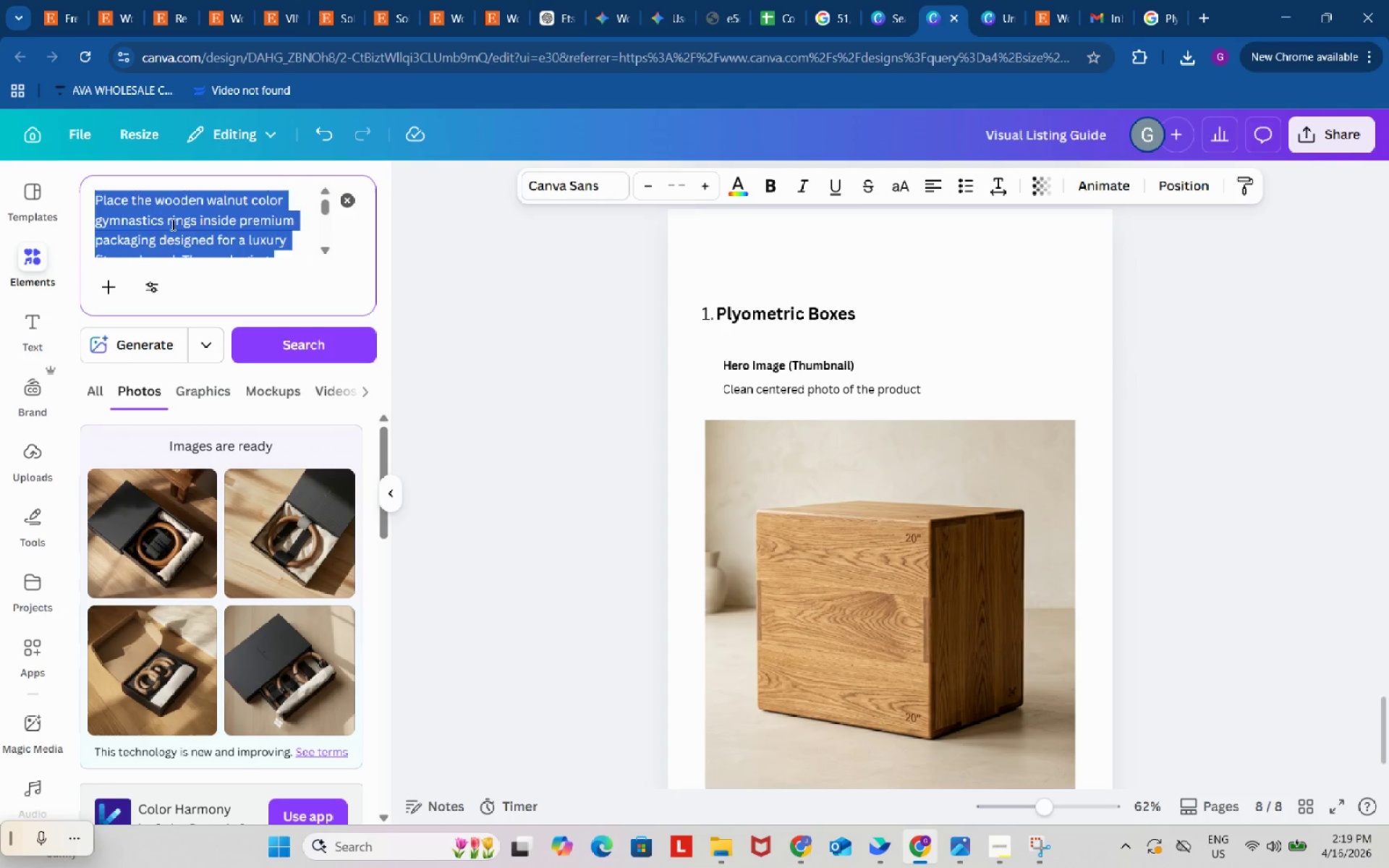 
key(Control+ControlLeft)
 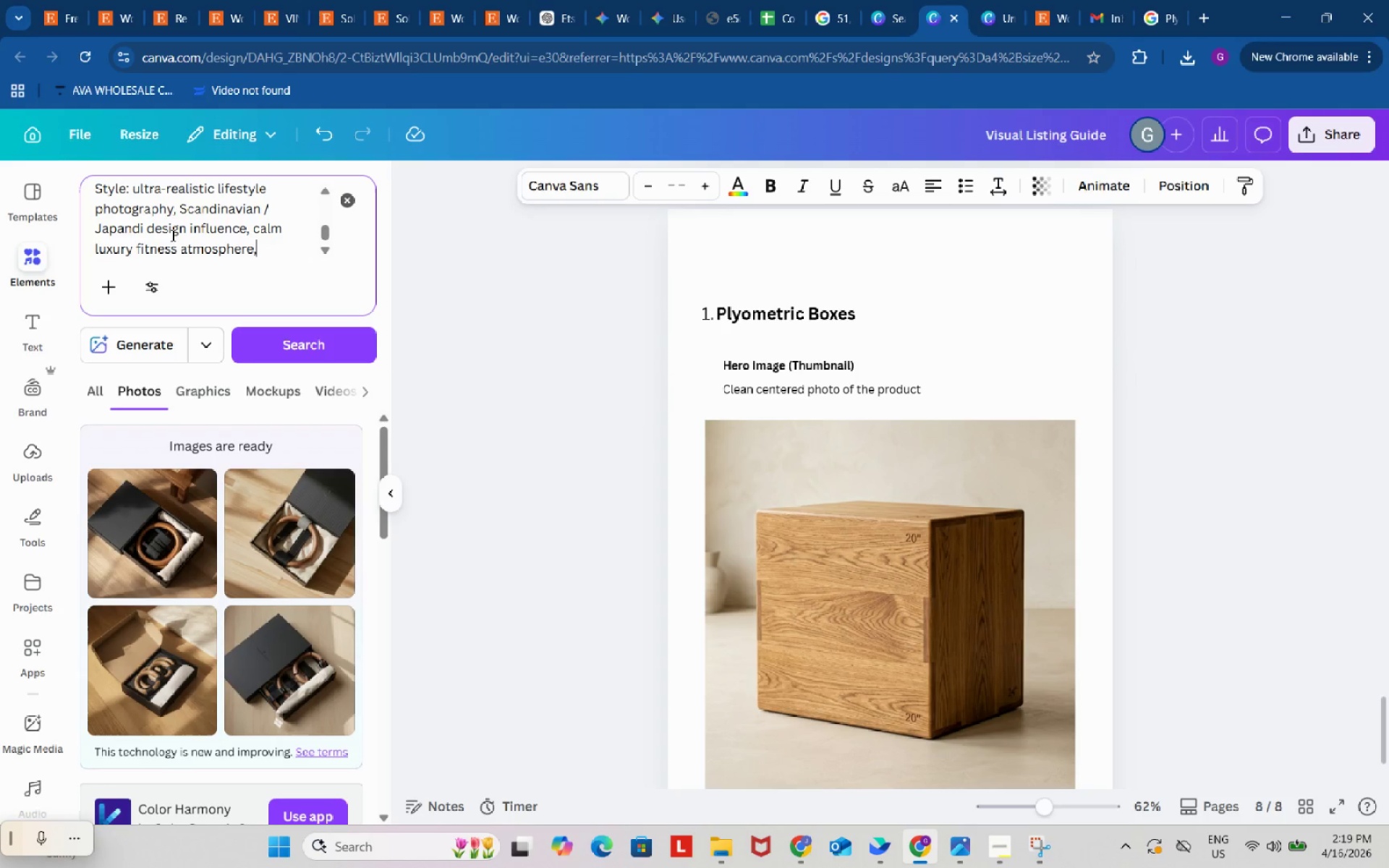 
key(Control+V)
 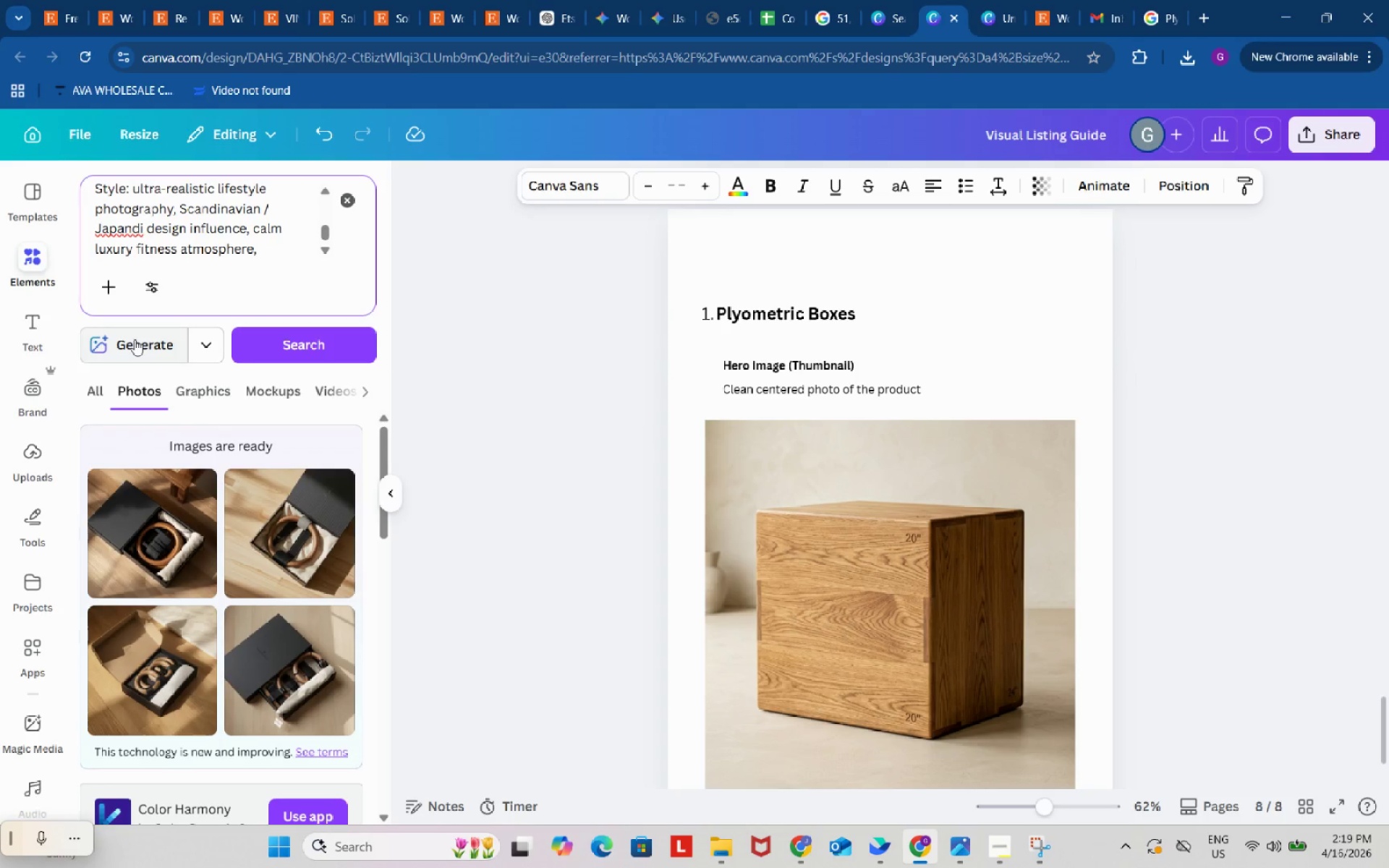 
left_click([135, 339])
 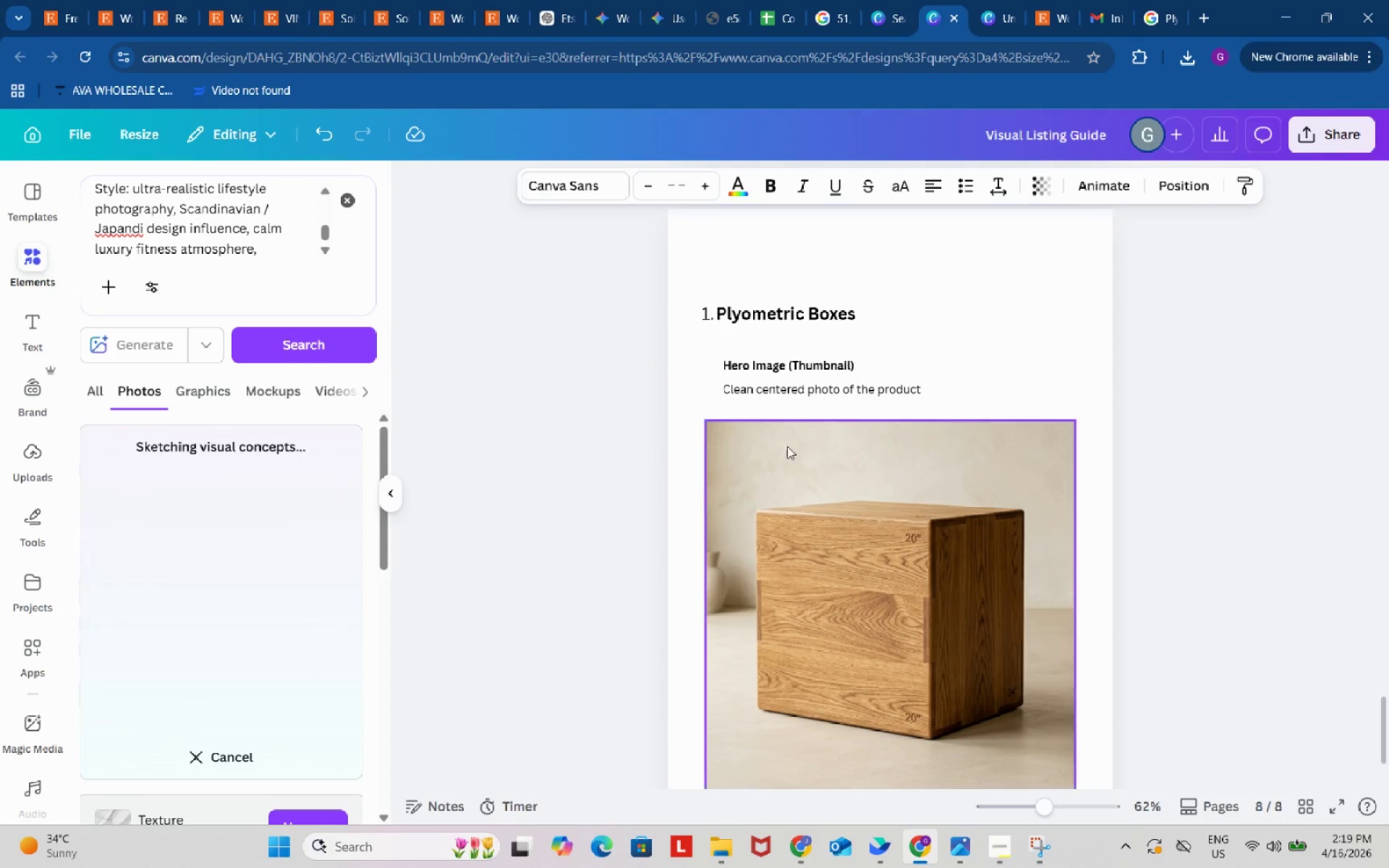 
scroll: coordinate [882, 445], scroll_direction: down, amount: 5.0
 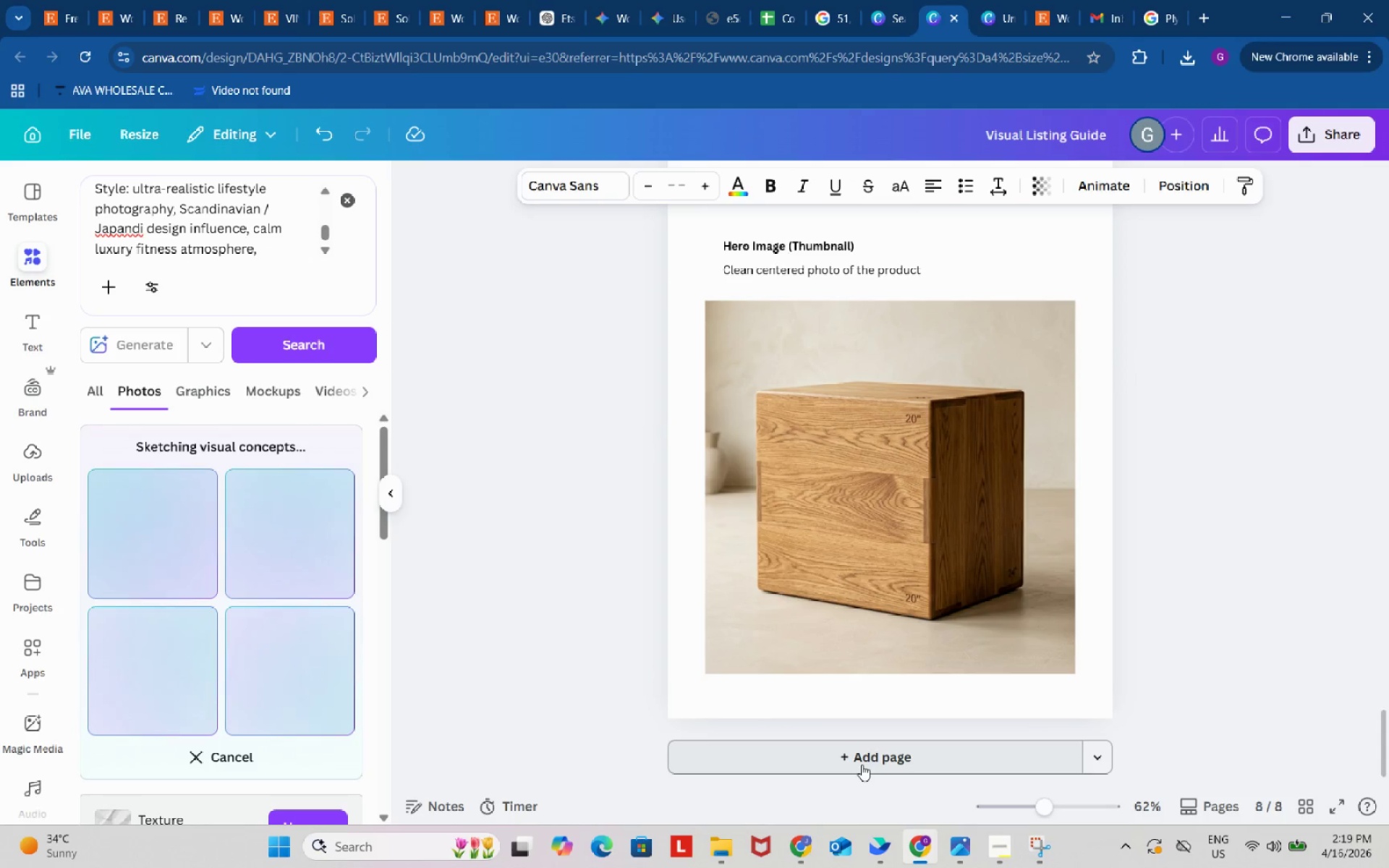 
left_click([862, 765])
 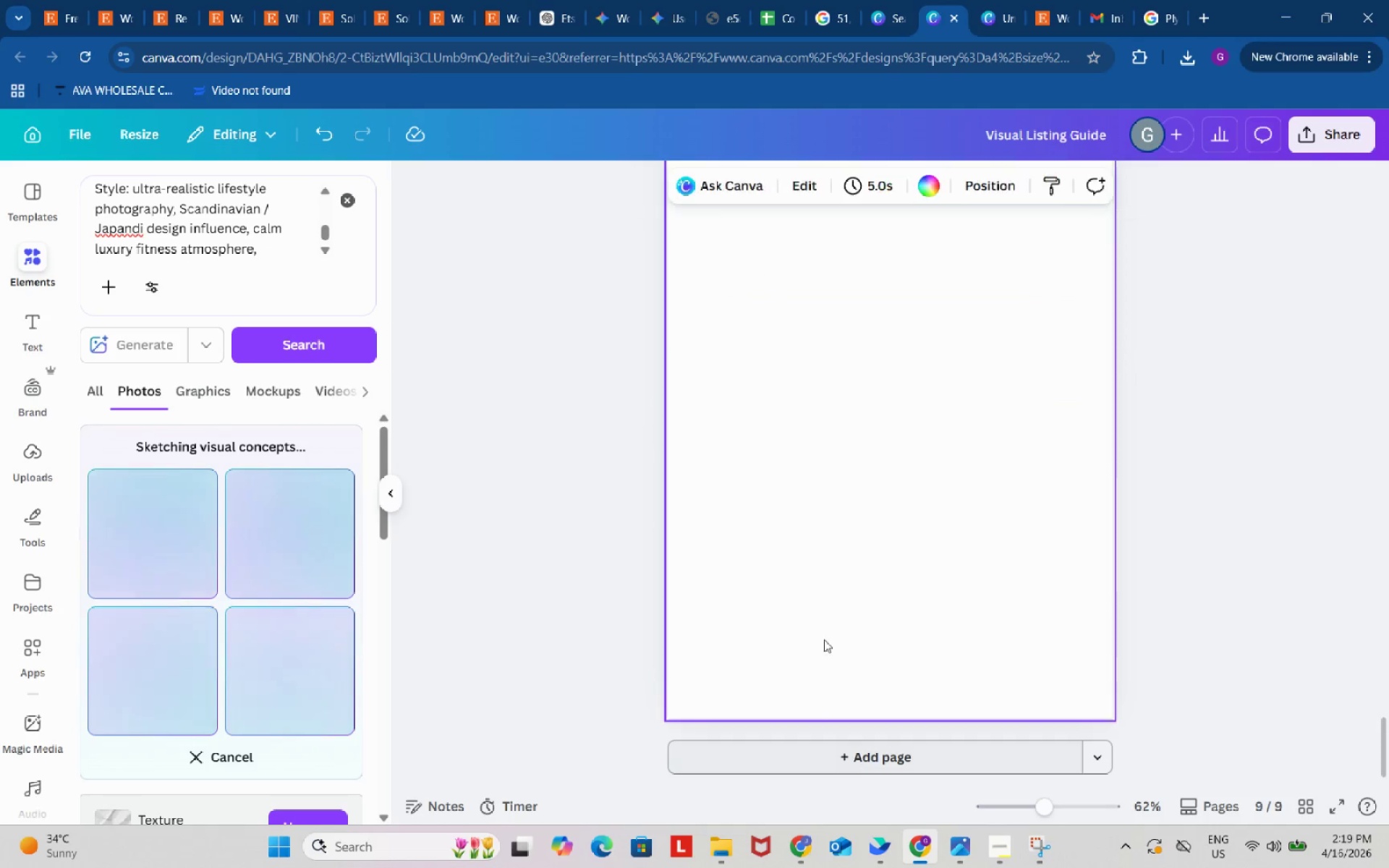 
scroll: coordinate [814, 596], scroll_direction: up, amount: 59.0
 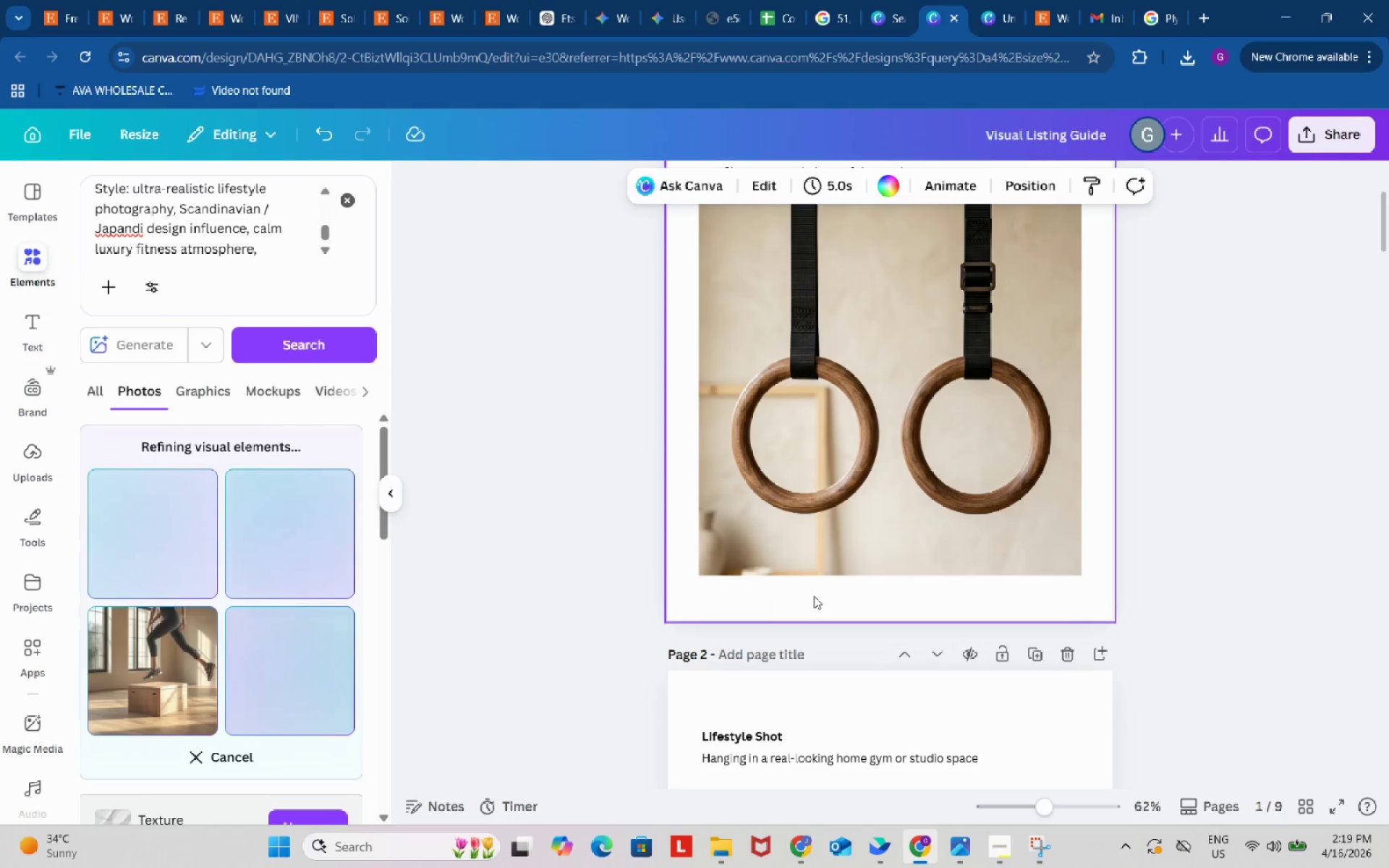 
scroll: coordinate [814, 596], scroll_direction: down, amount: 2.0
 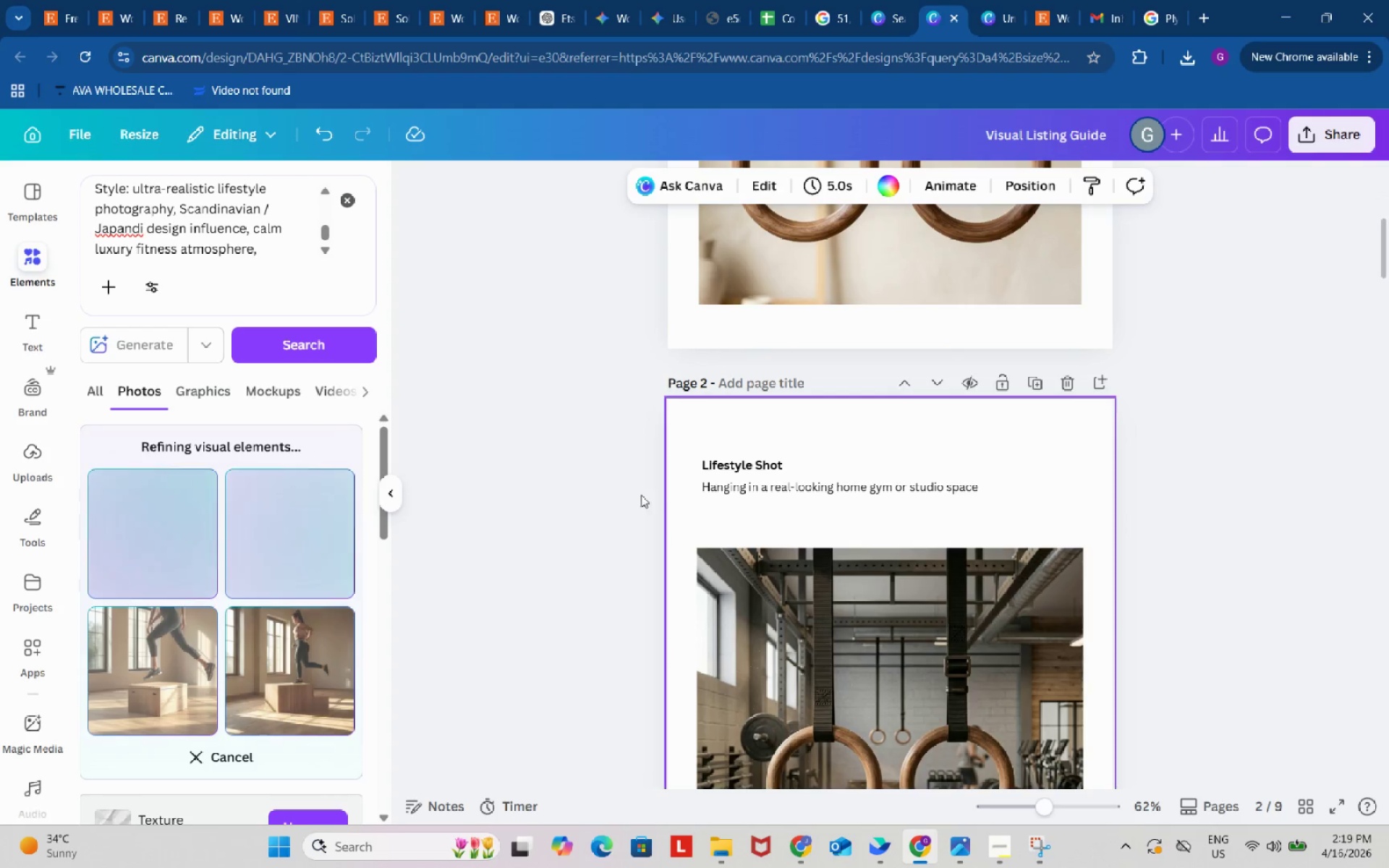 
left_click_drag(start_coordinate=[566, 433], to_coordinate=[1113, 518])
 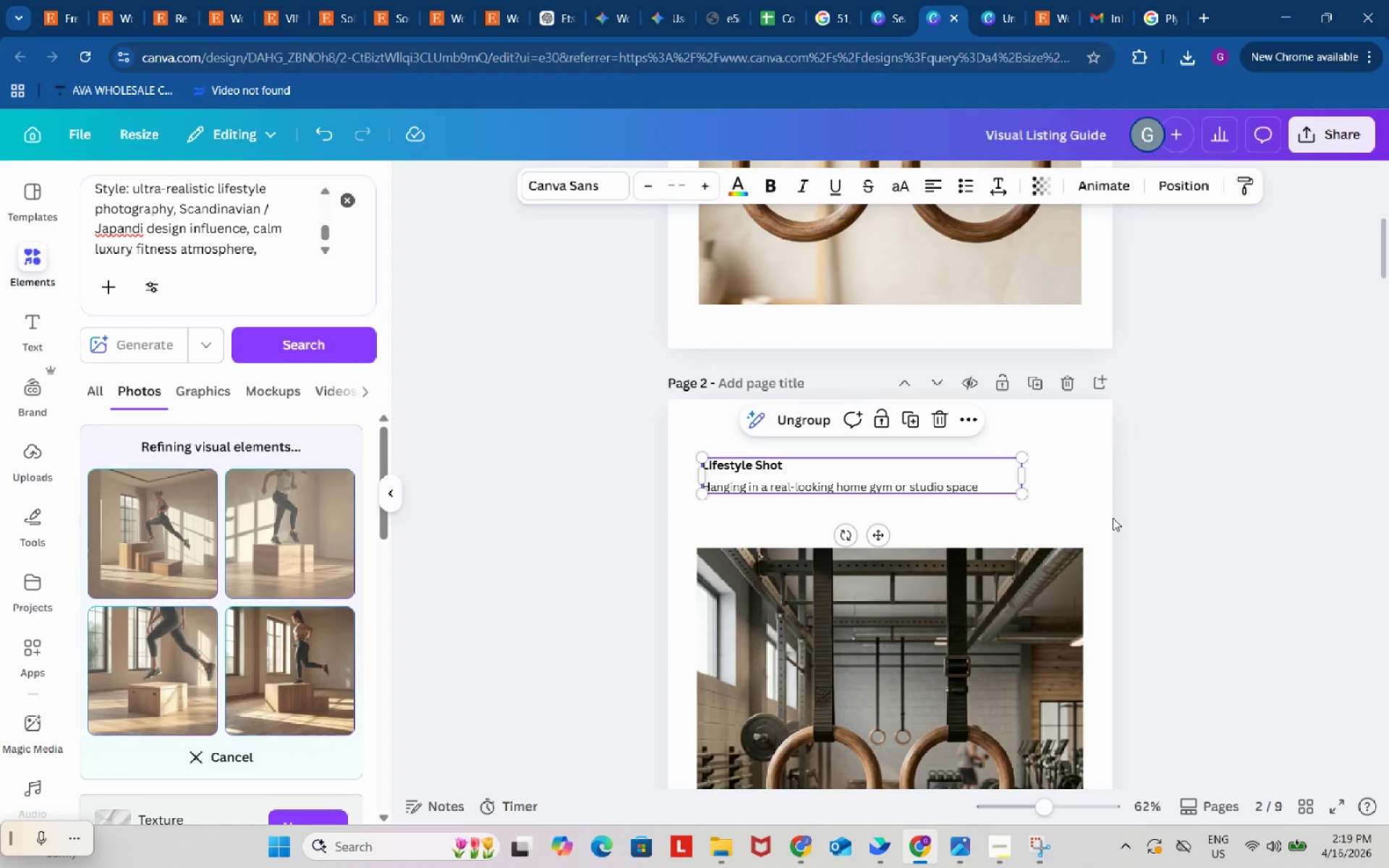 
key(Control+C)
 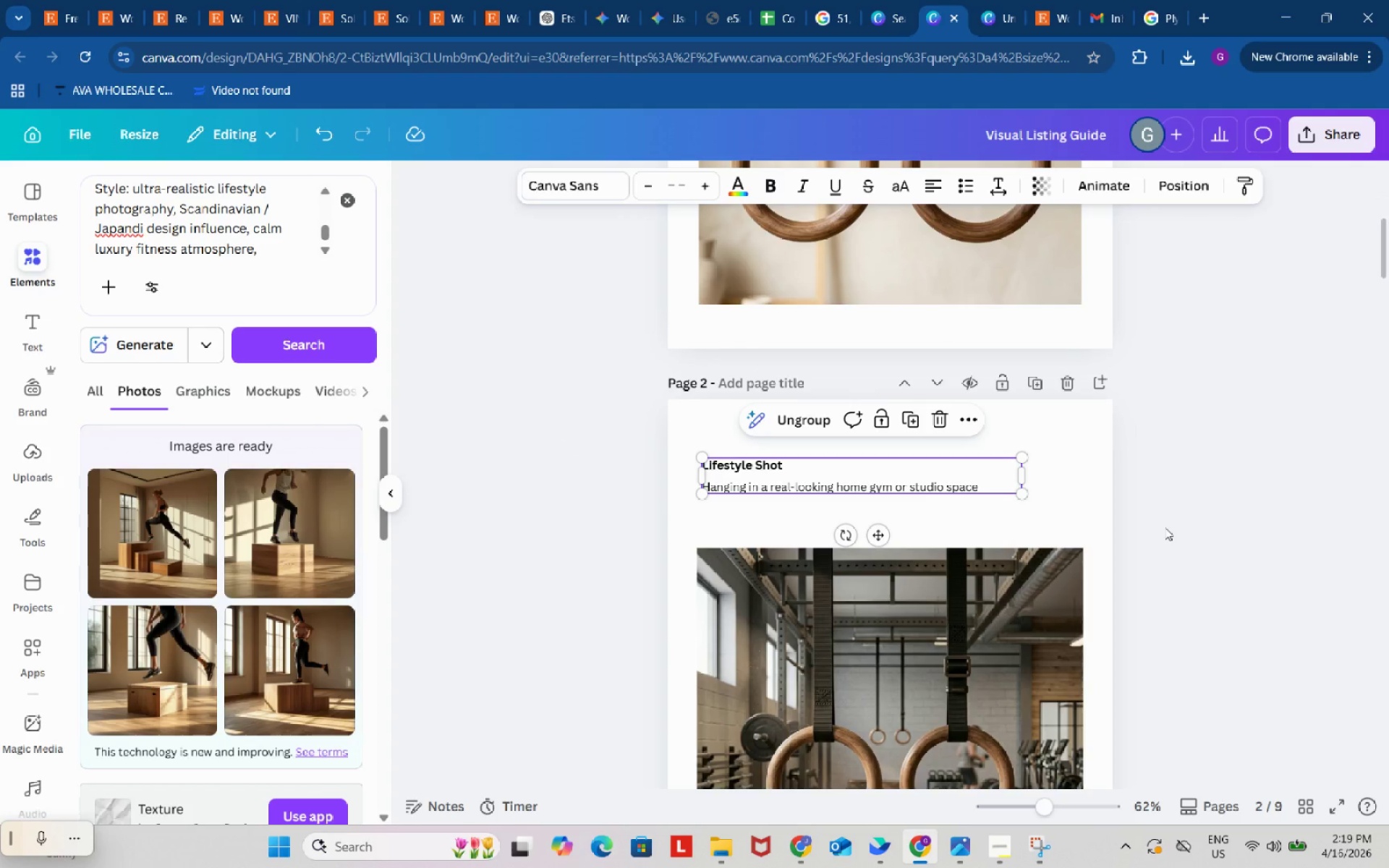 
scroll: coordinate [1104, 613], scroll_direction: down, amount: 54.0
 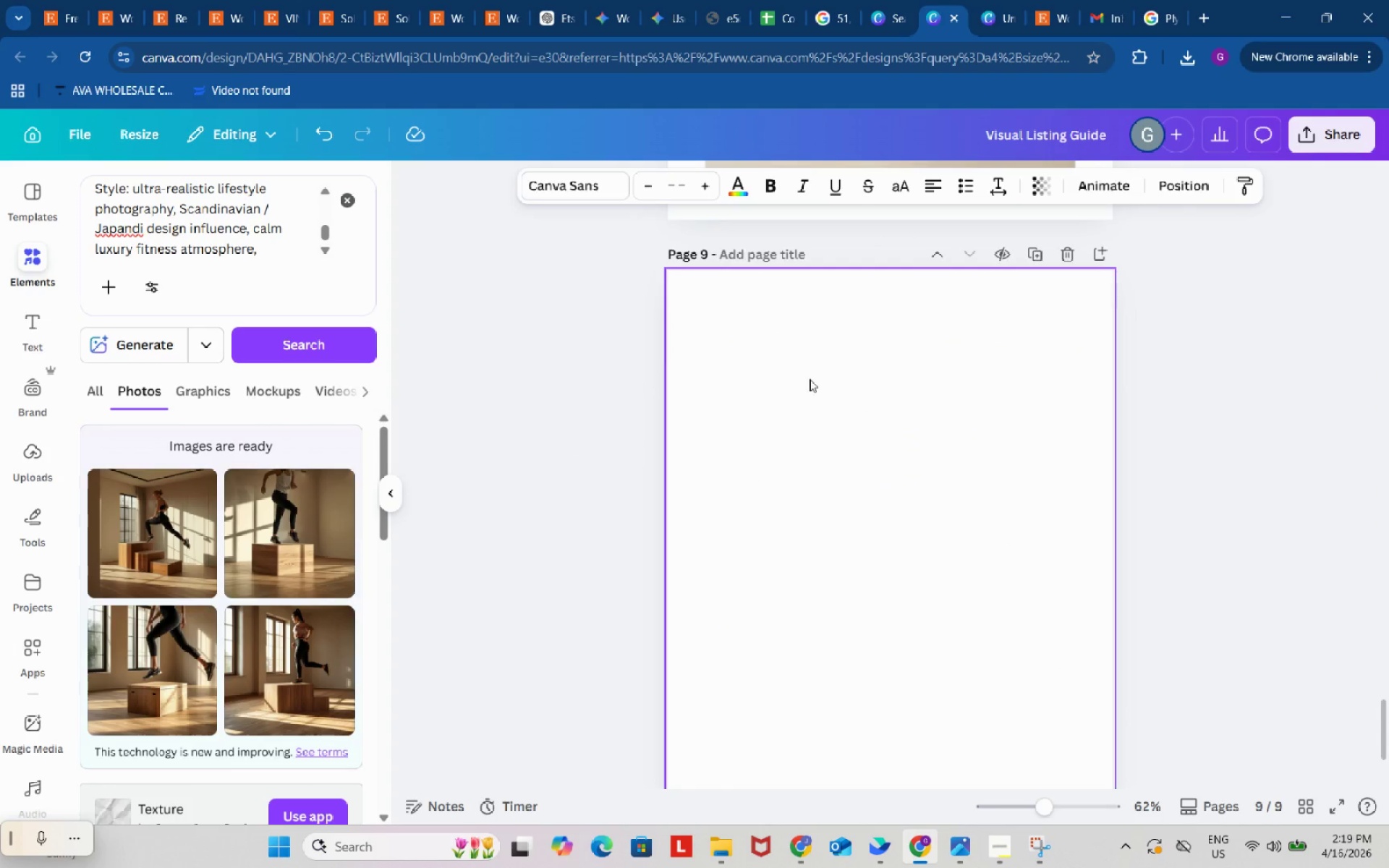 
left_click([791, 373])
 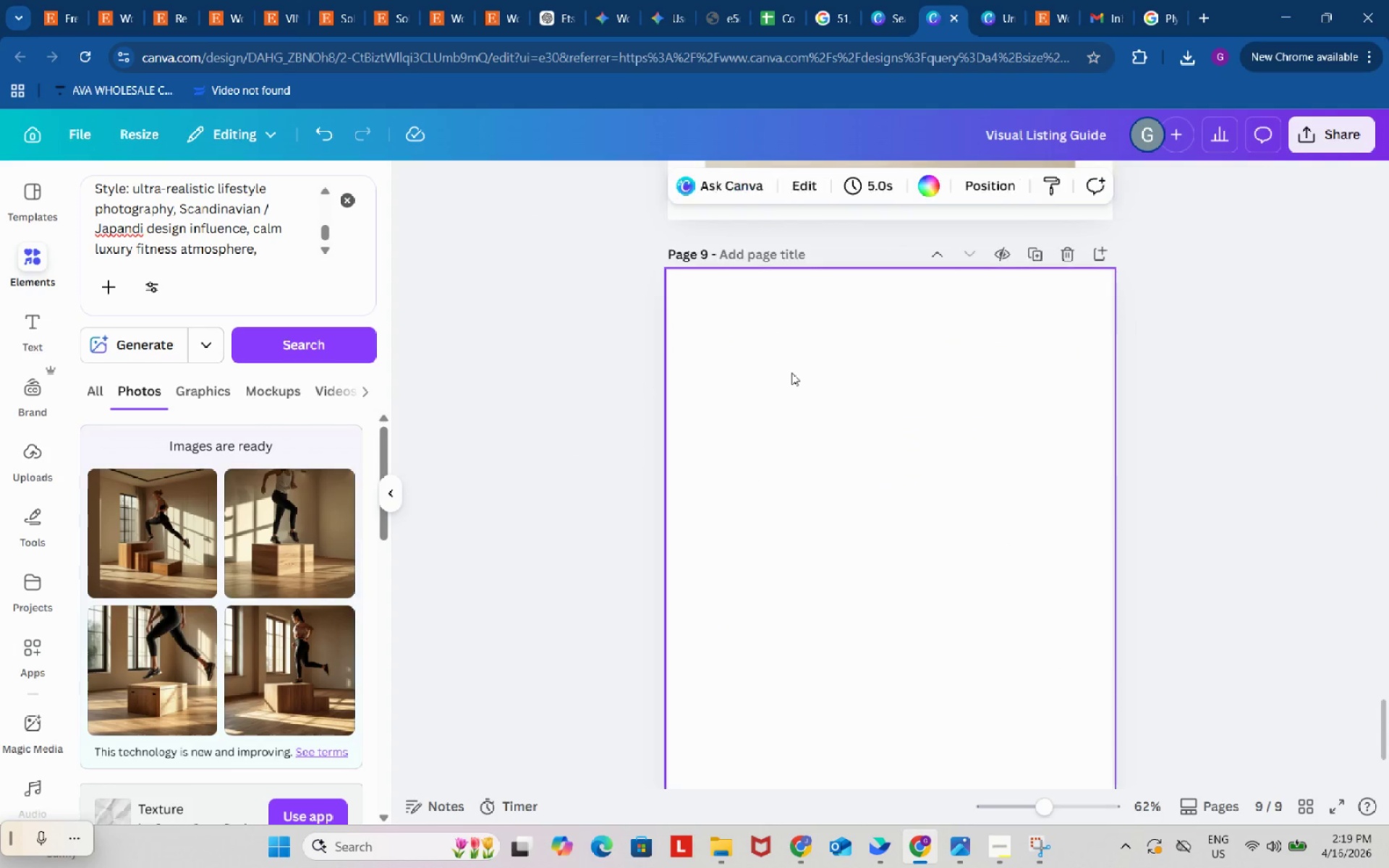 
key(Control+ControlLeft)
 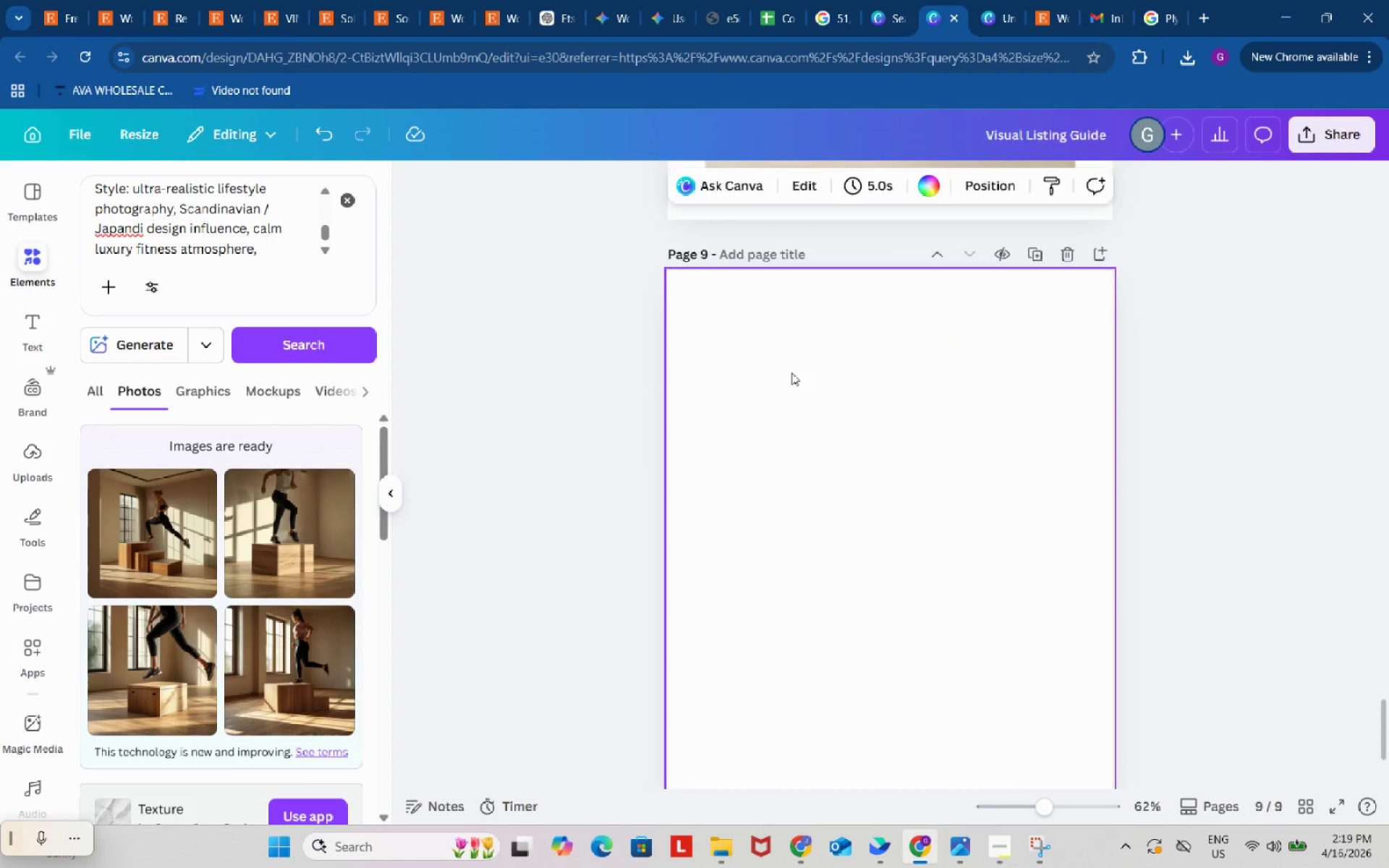 
key(Control+V)
 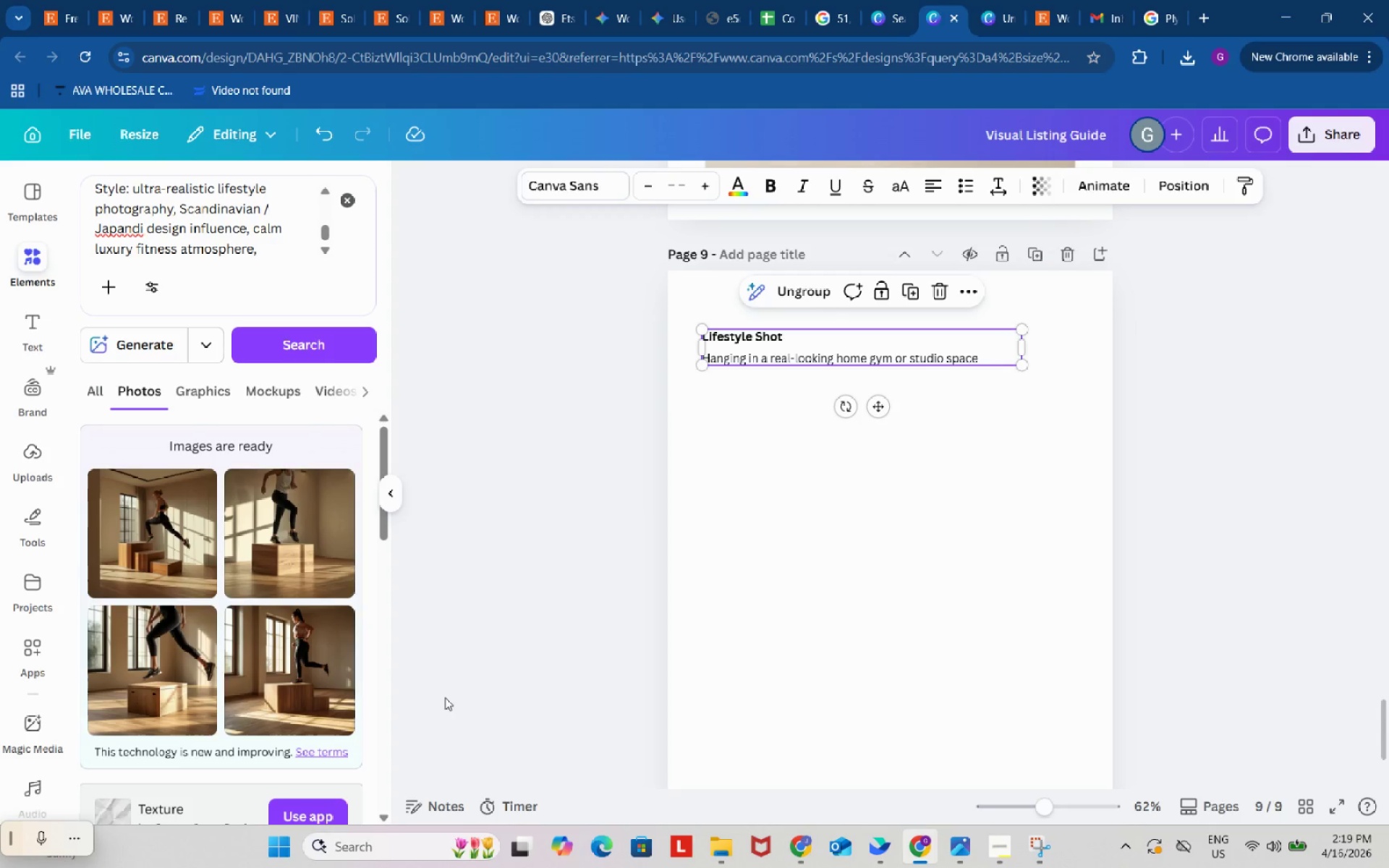 
wait(5.58)
 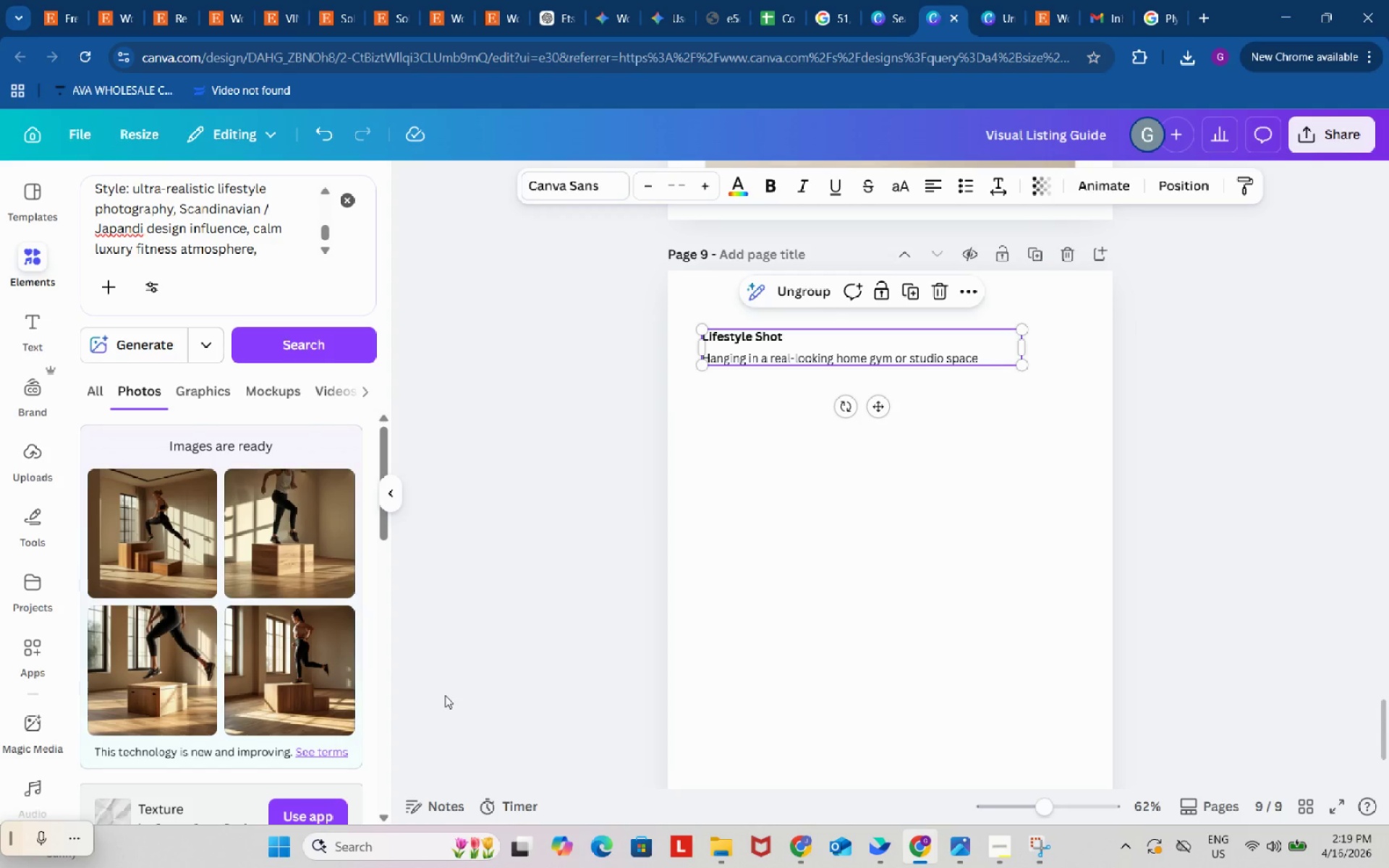 
left_click([307, 676])
 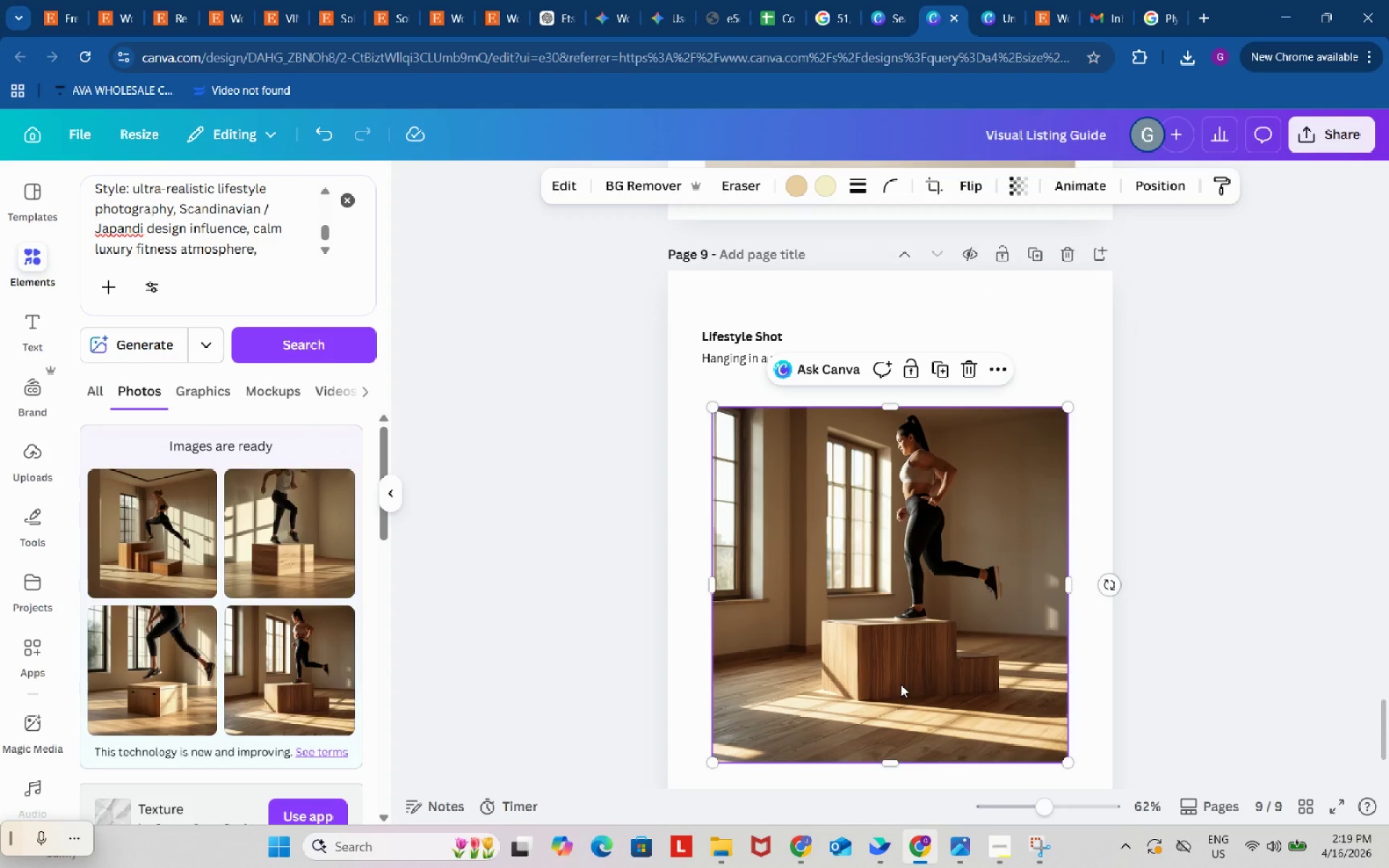 
left_click([902, 684])
 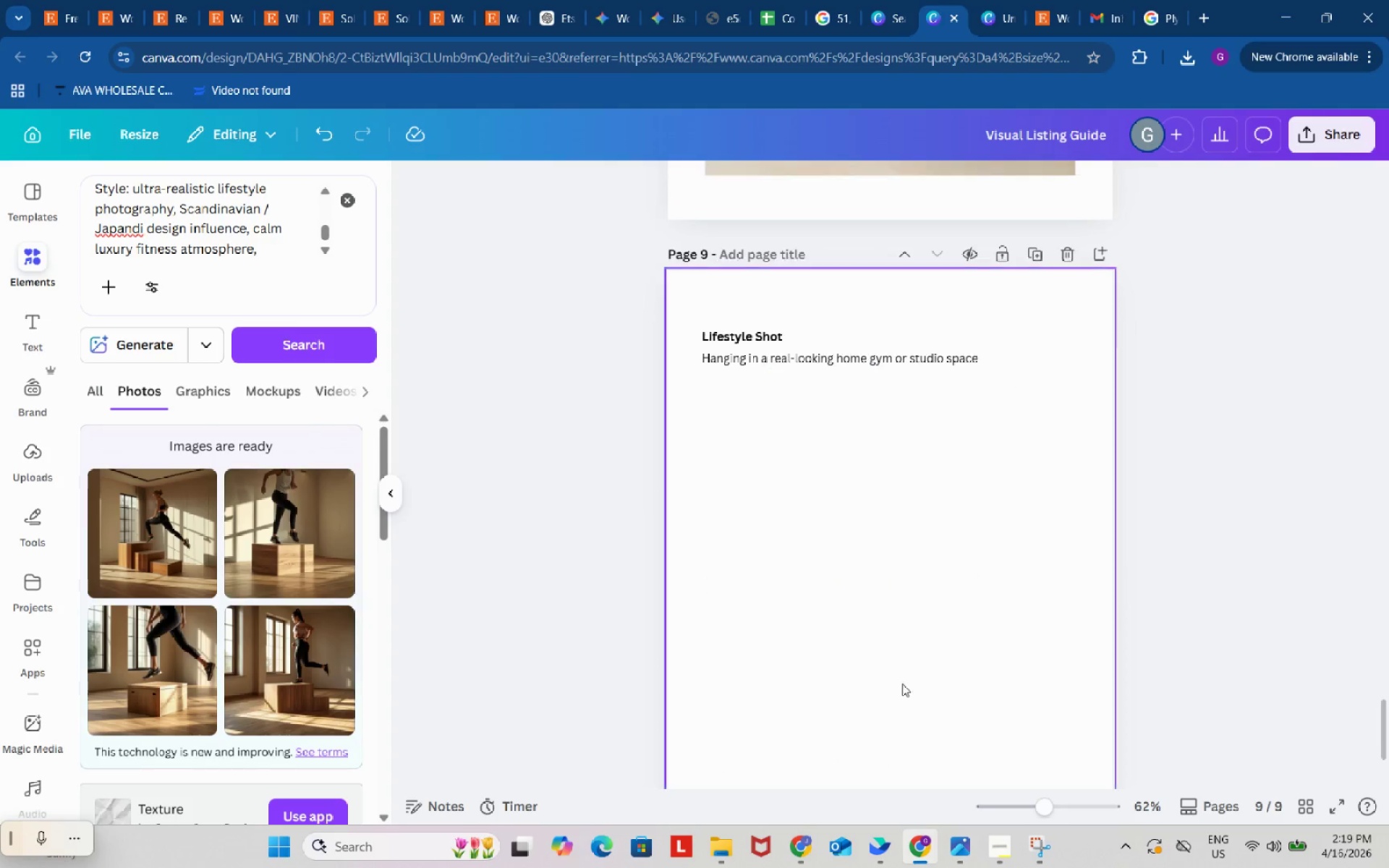 
key(Backspace)
 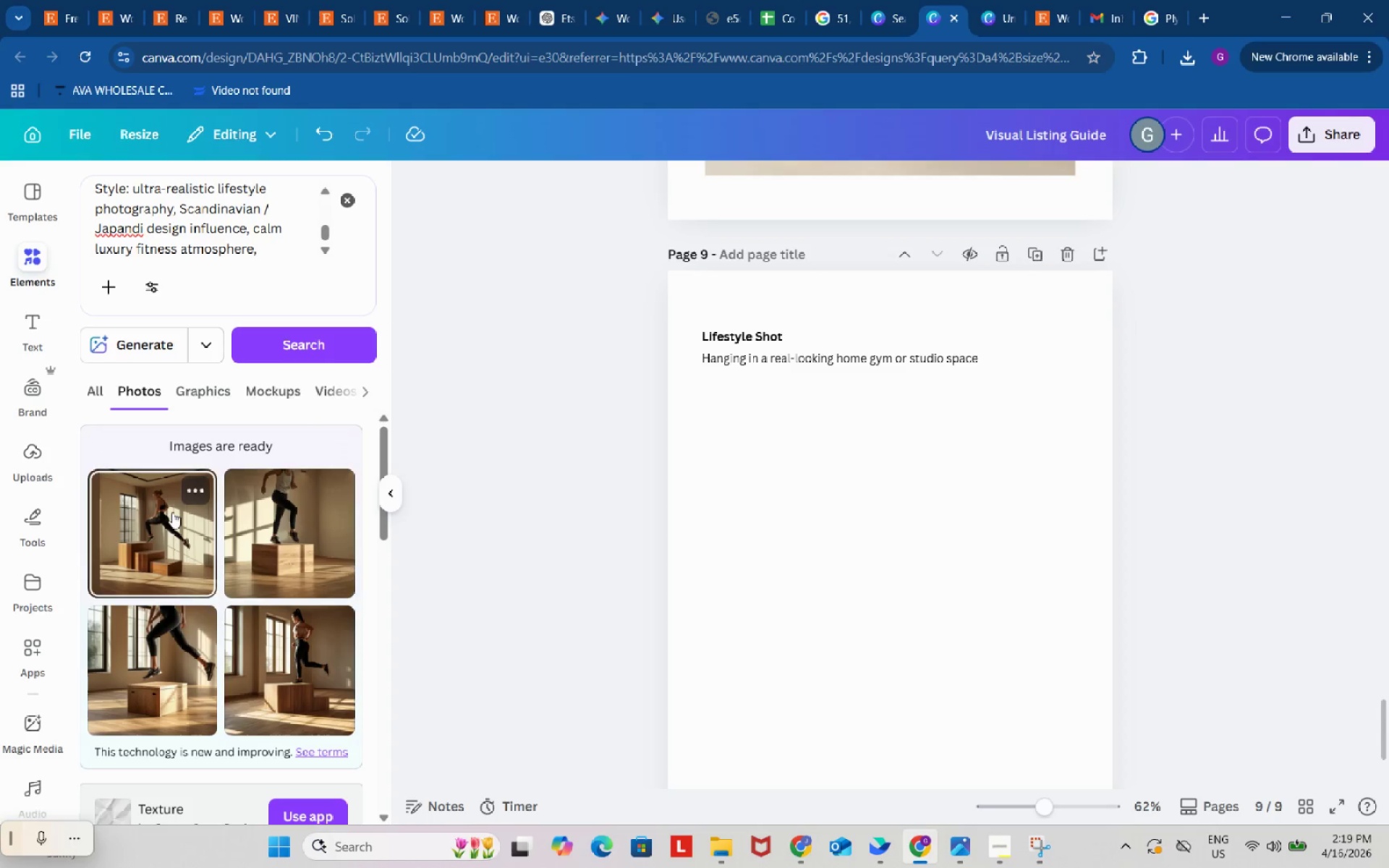 
left_click([170, 511])
 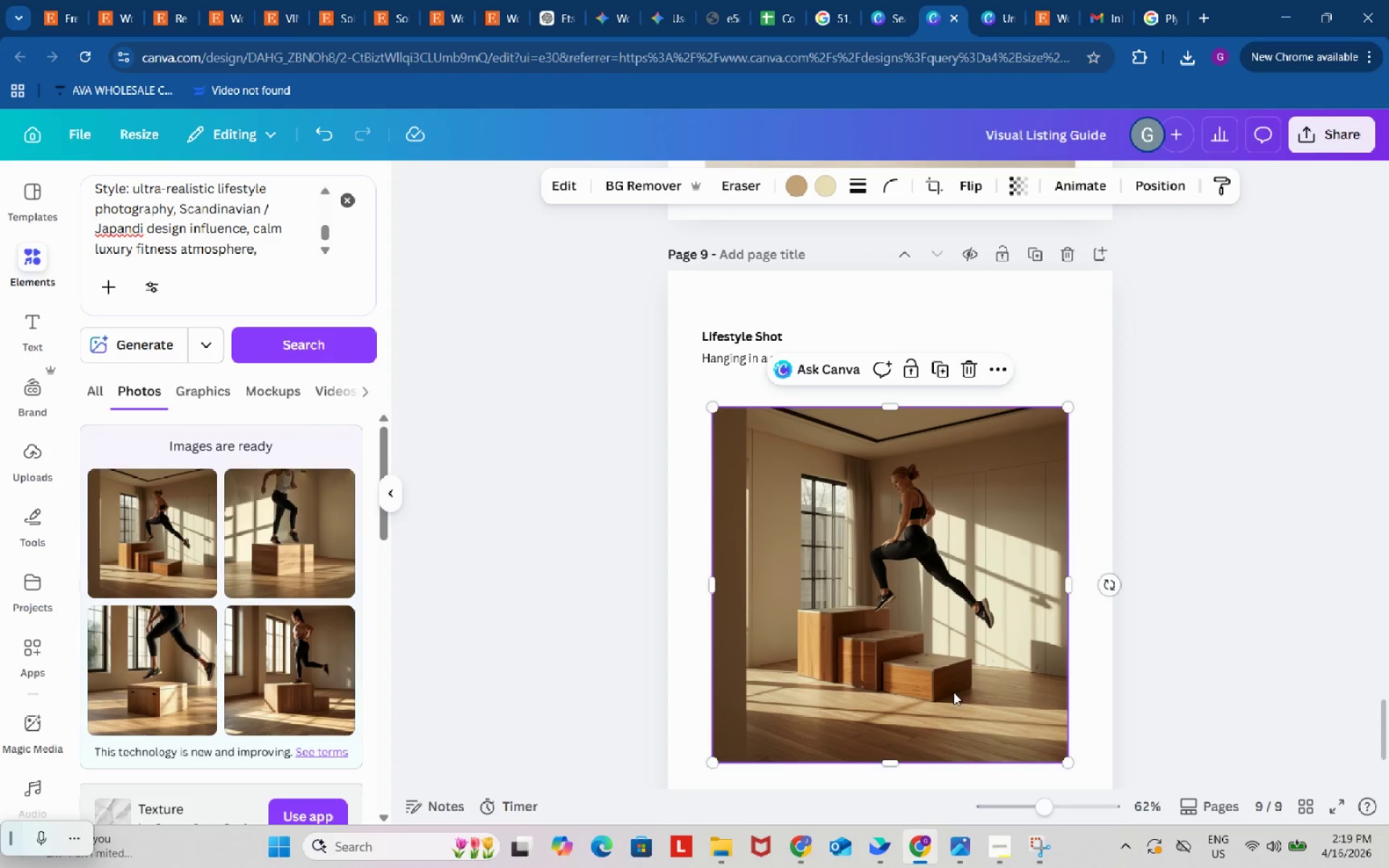 
wait(6.73)
 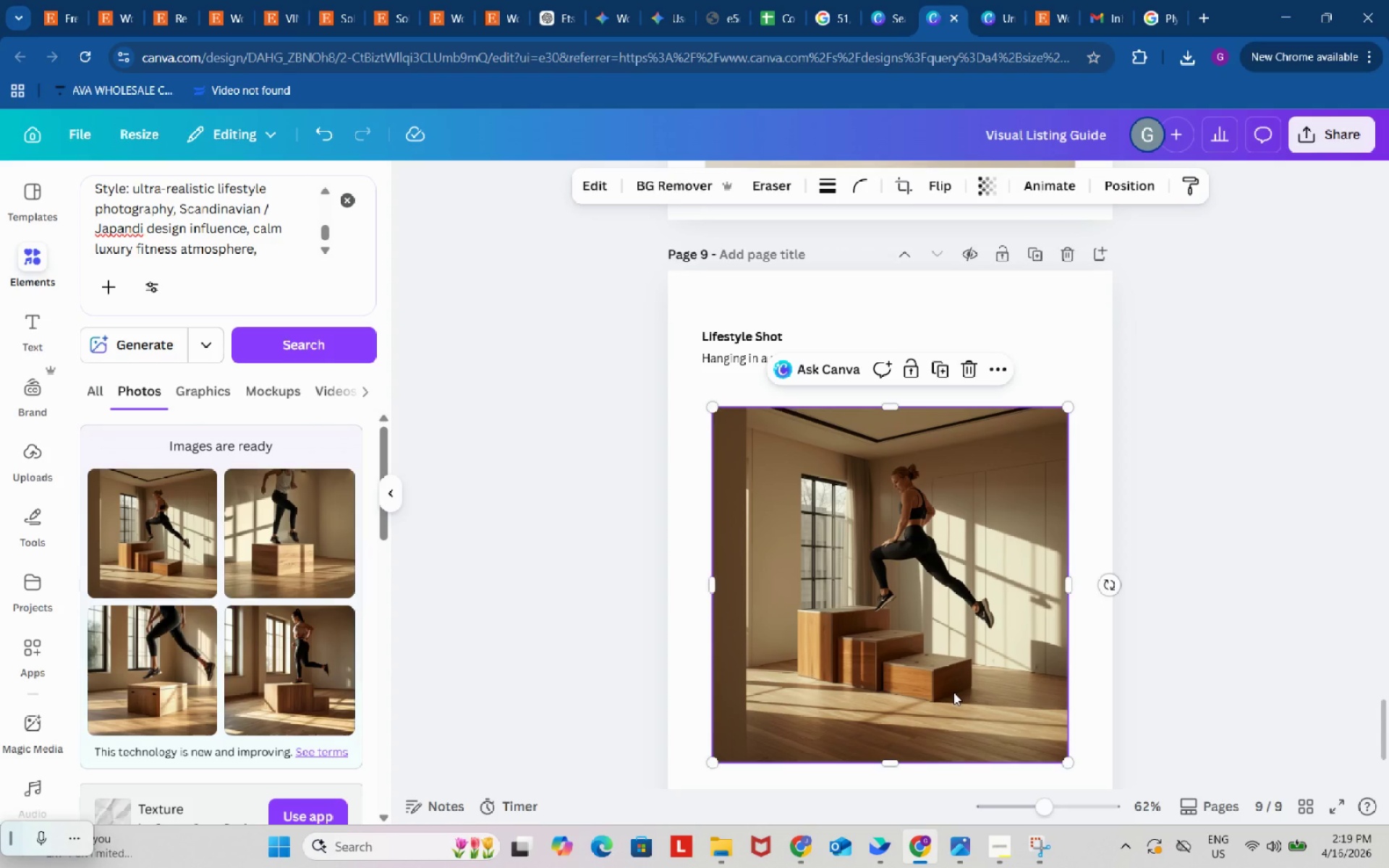 
left_click([829, 683])
 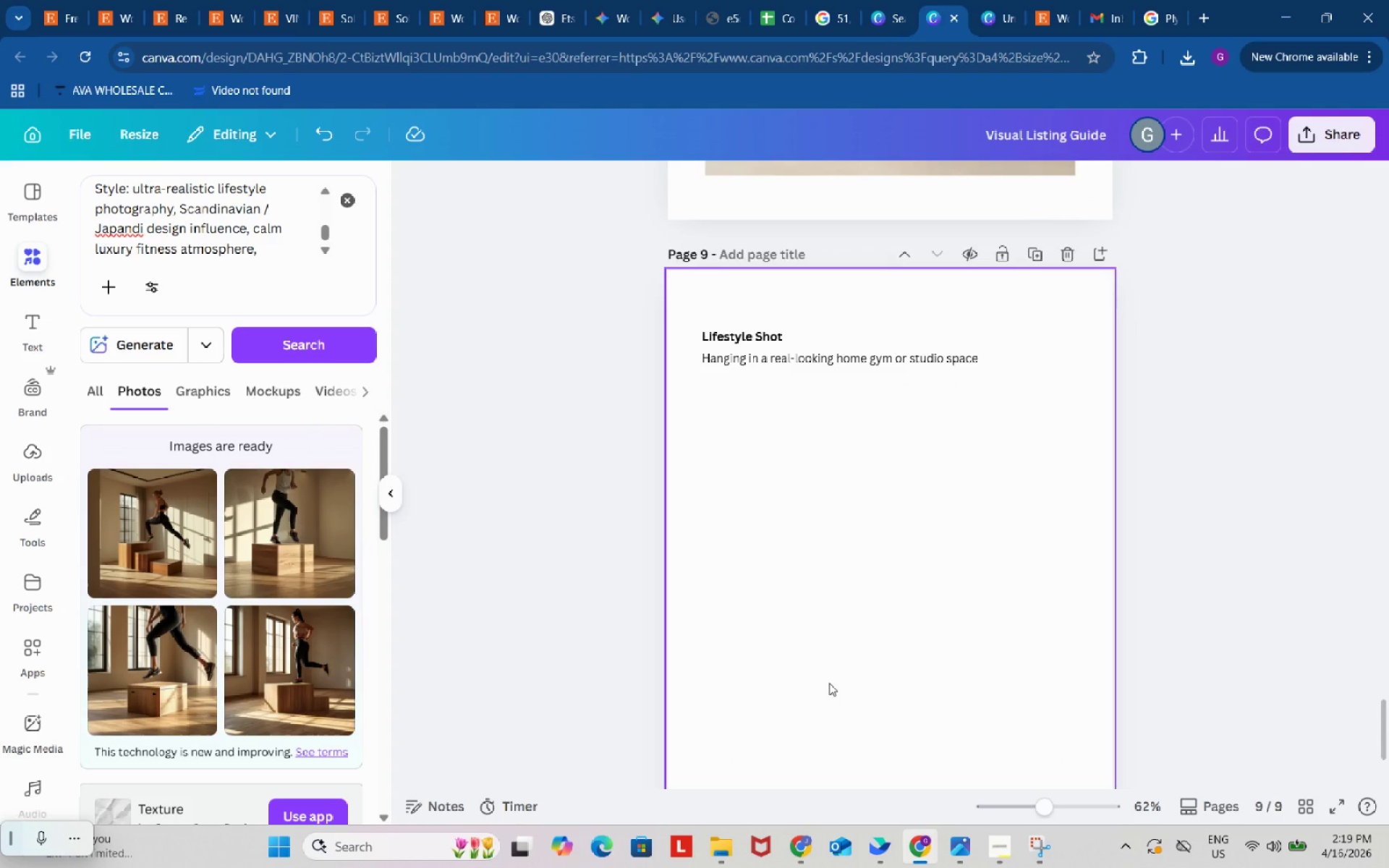 
key(Backspace)
 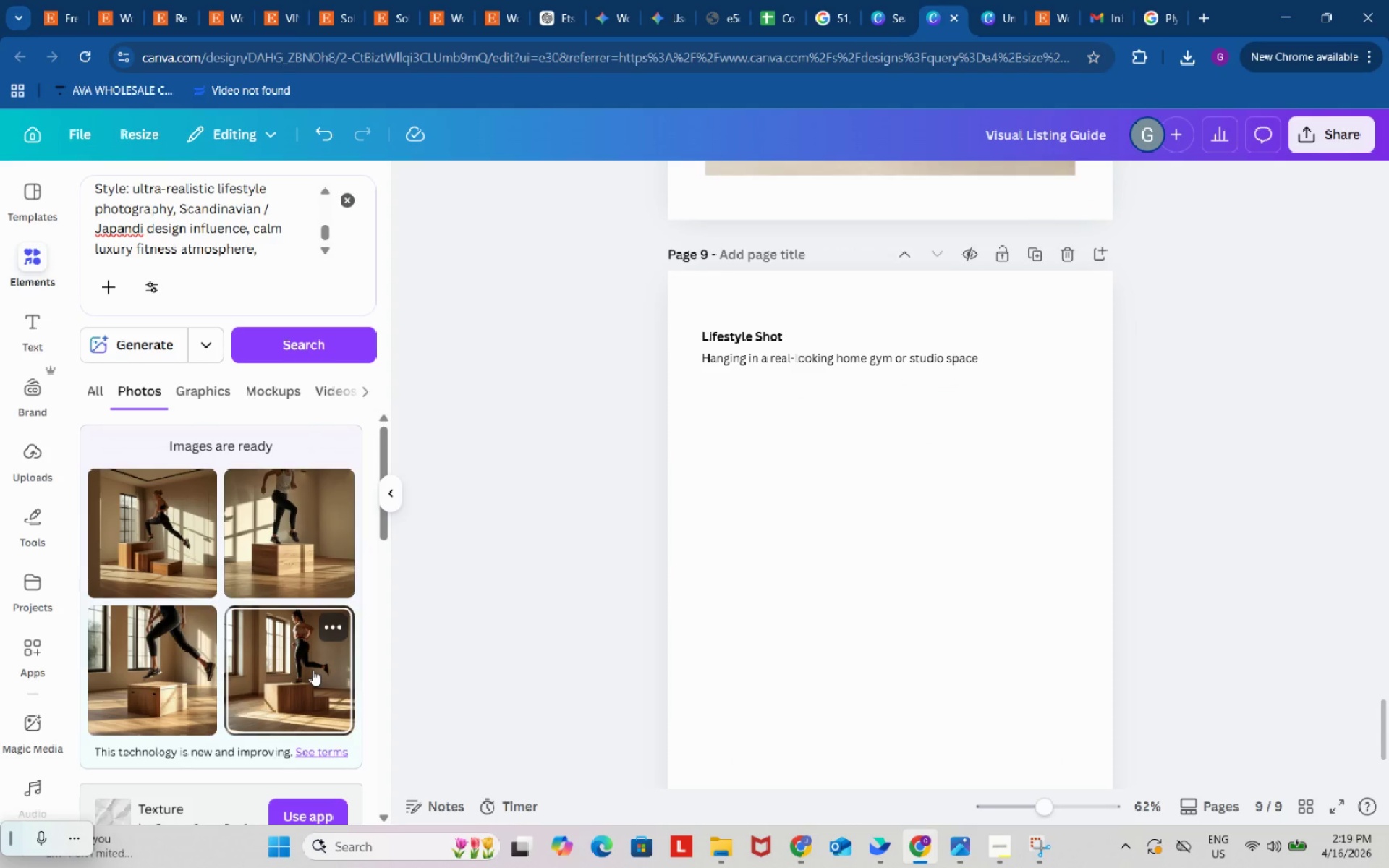 
left_click([313, 670])
 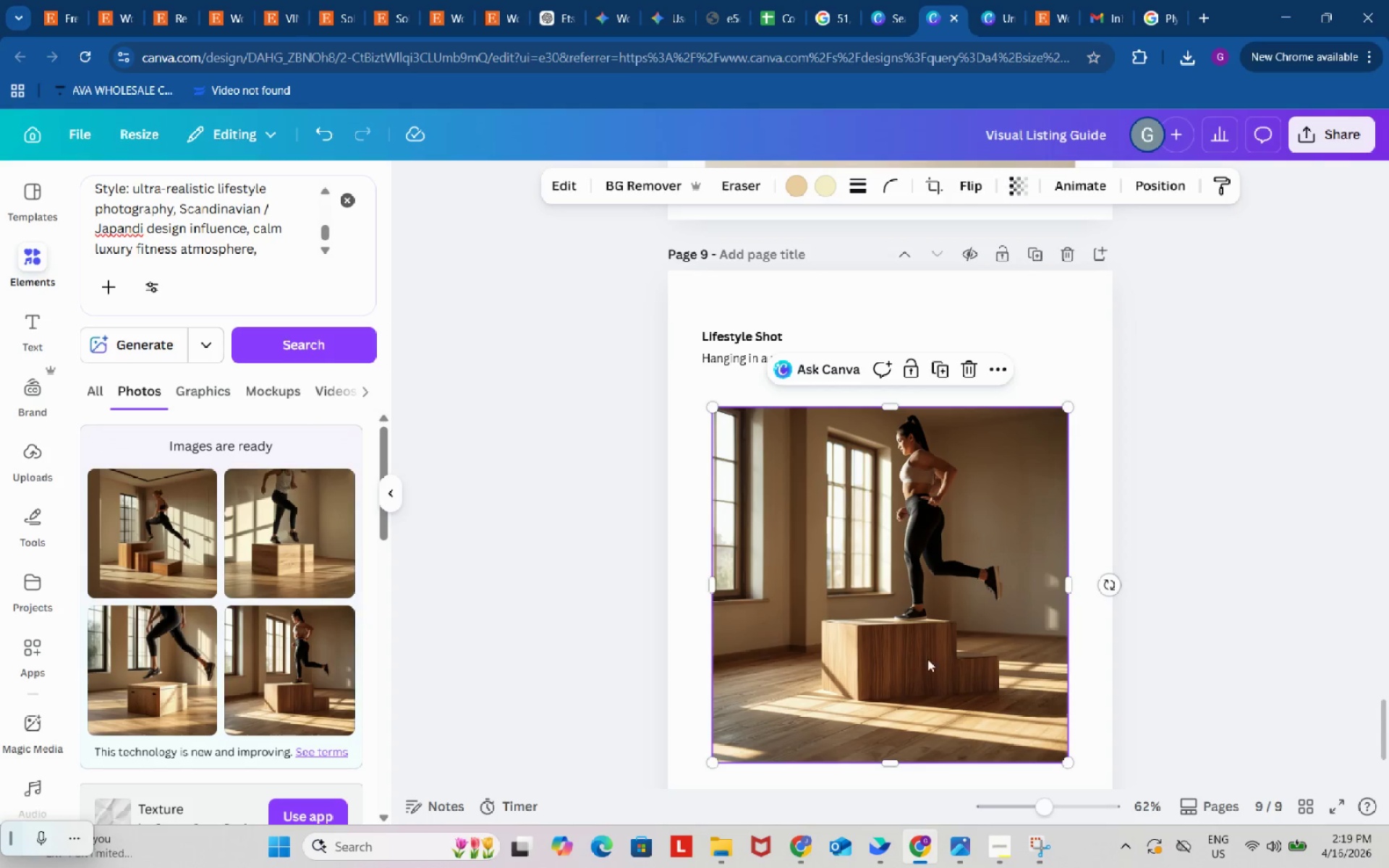 
left_click([643, 511])
 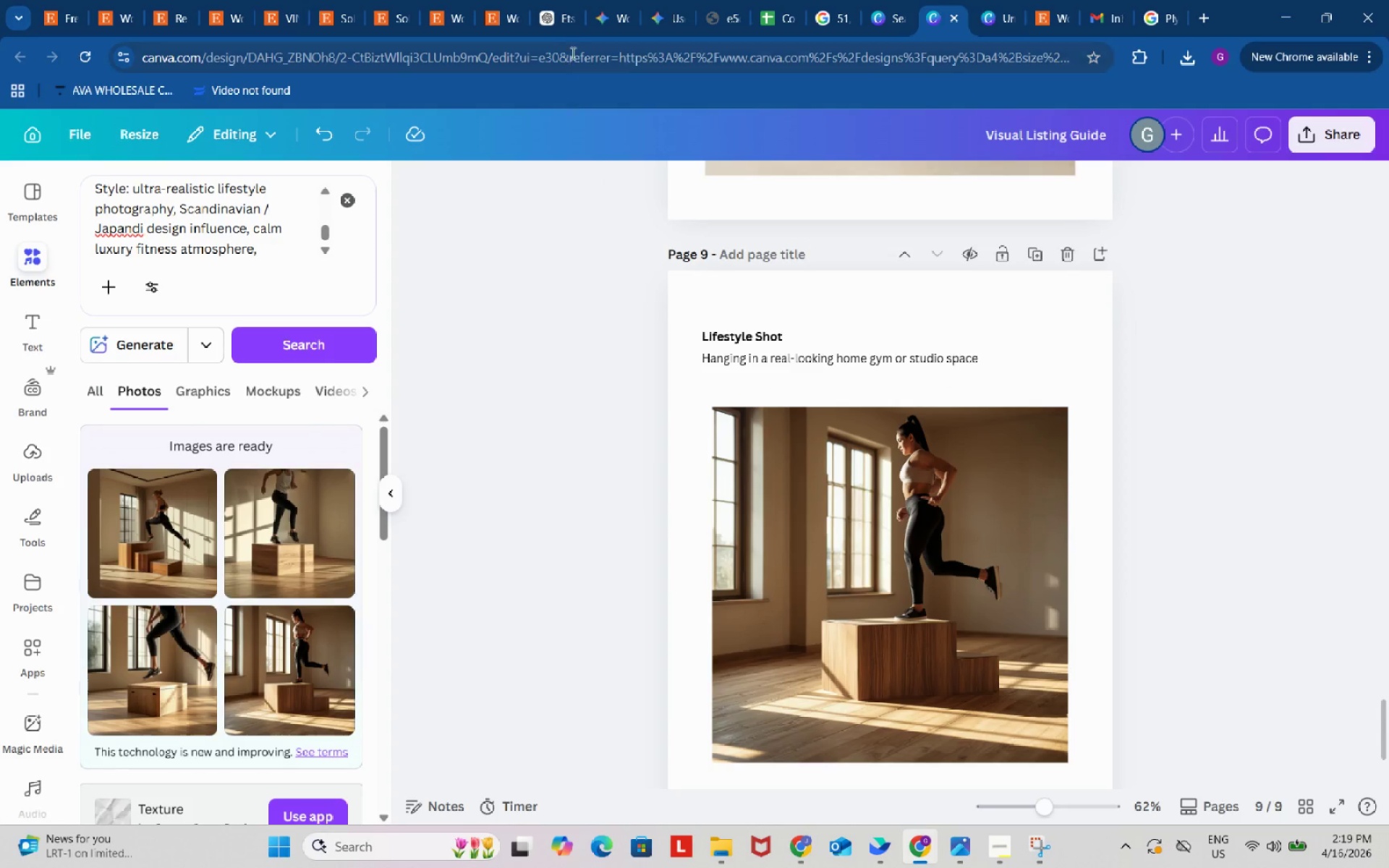 
left_click([554, 4])
 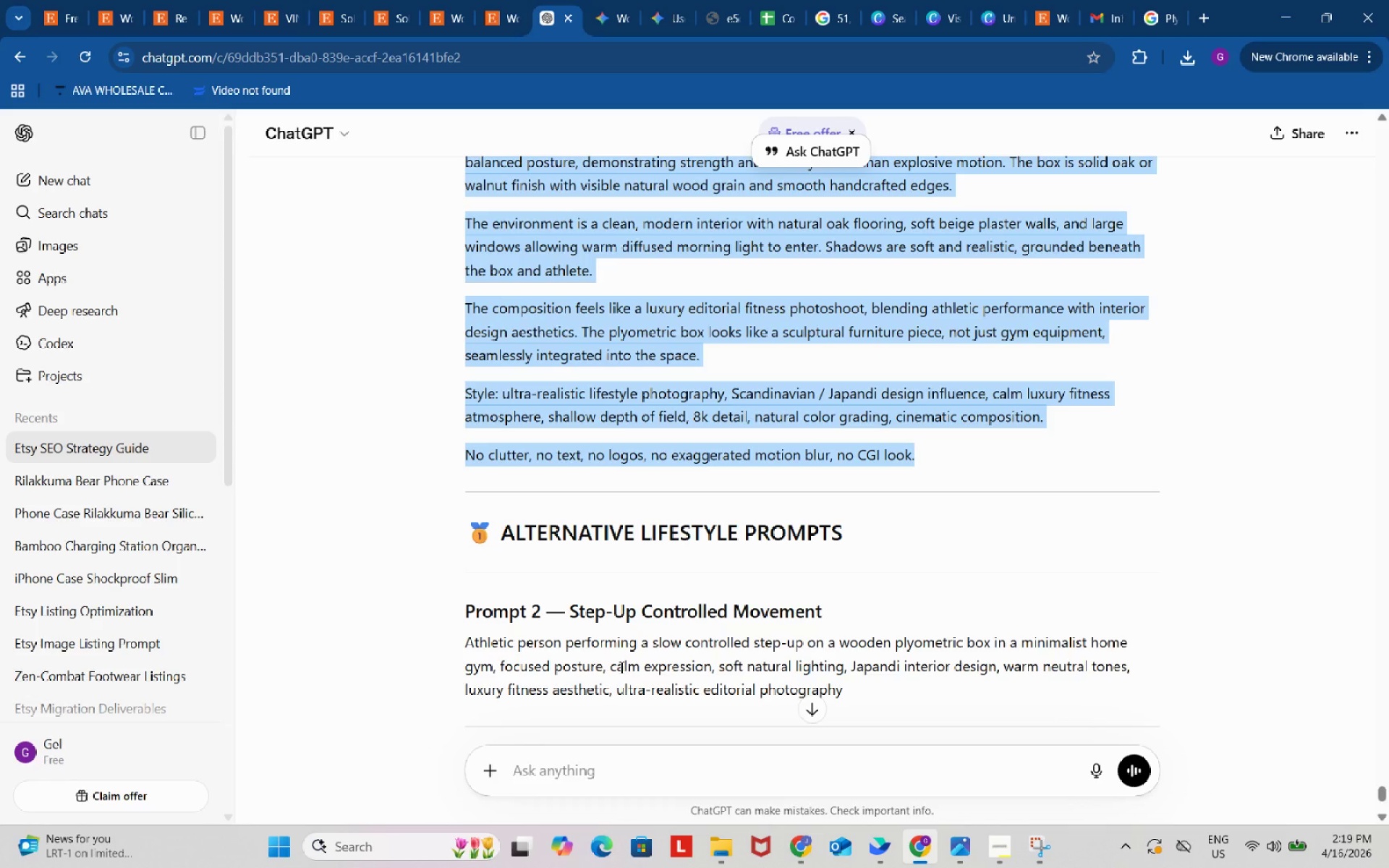 
scroll: coordinate [620, 667], scroll_direction: up, amount: 4.0
 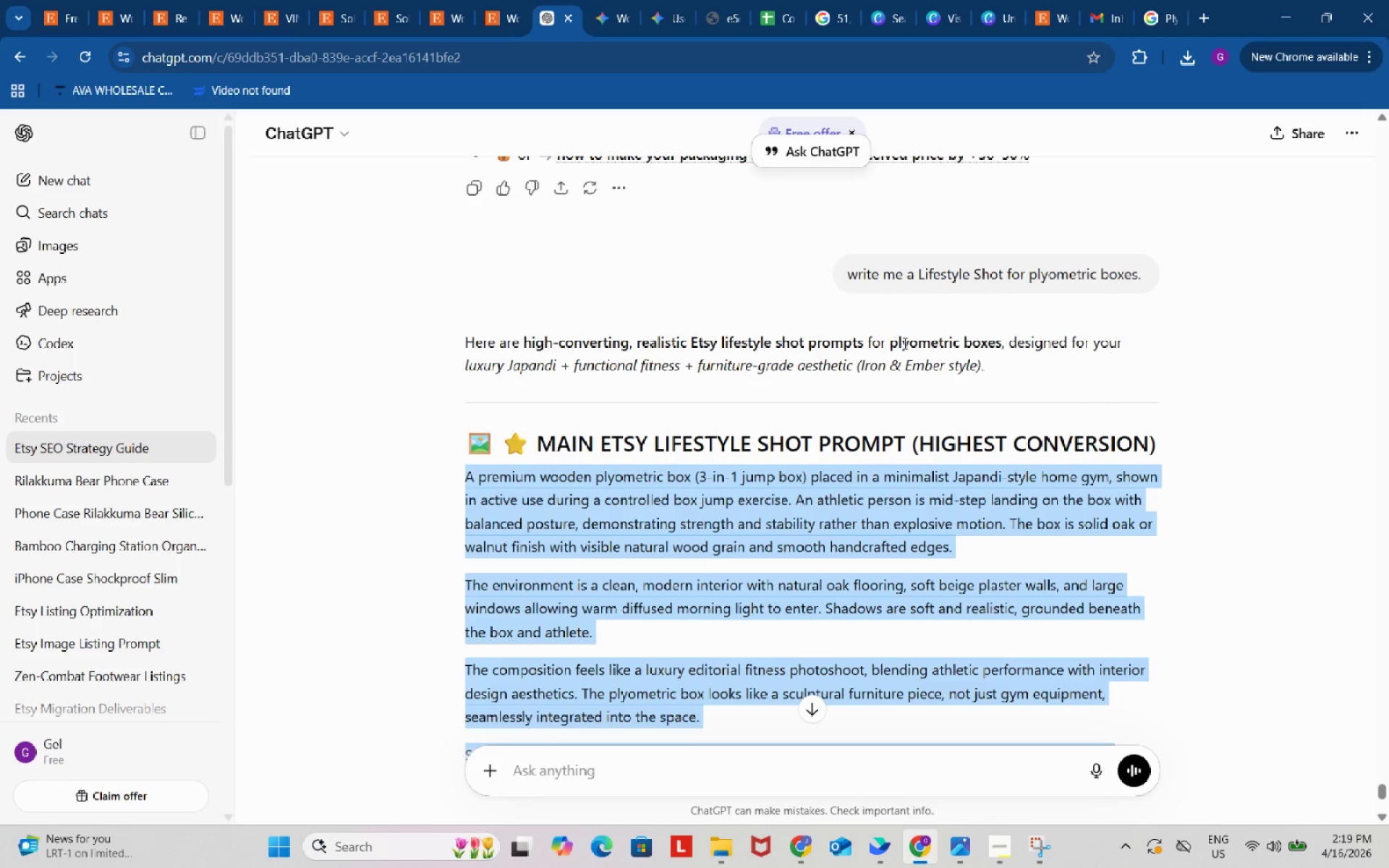 
scroll: coordinate [631, 523], scroll_direction: down, amount: 17.0
 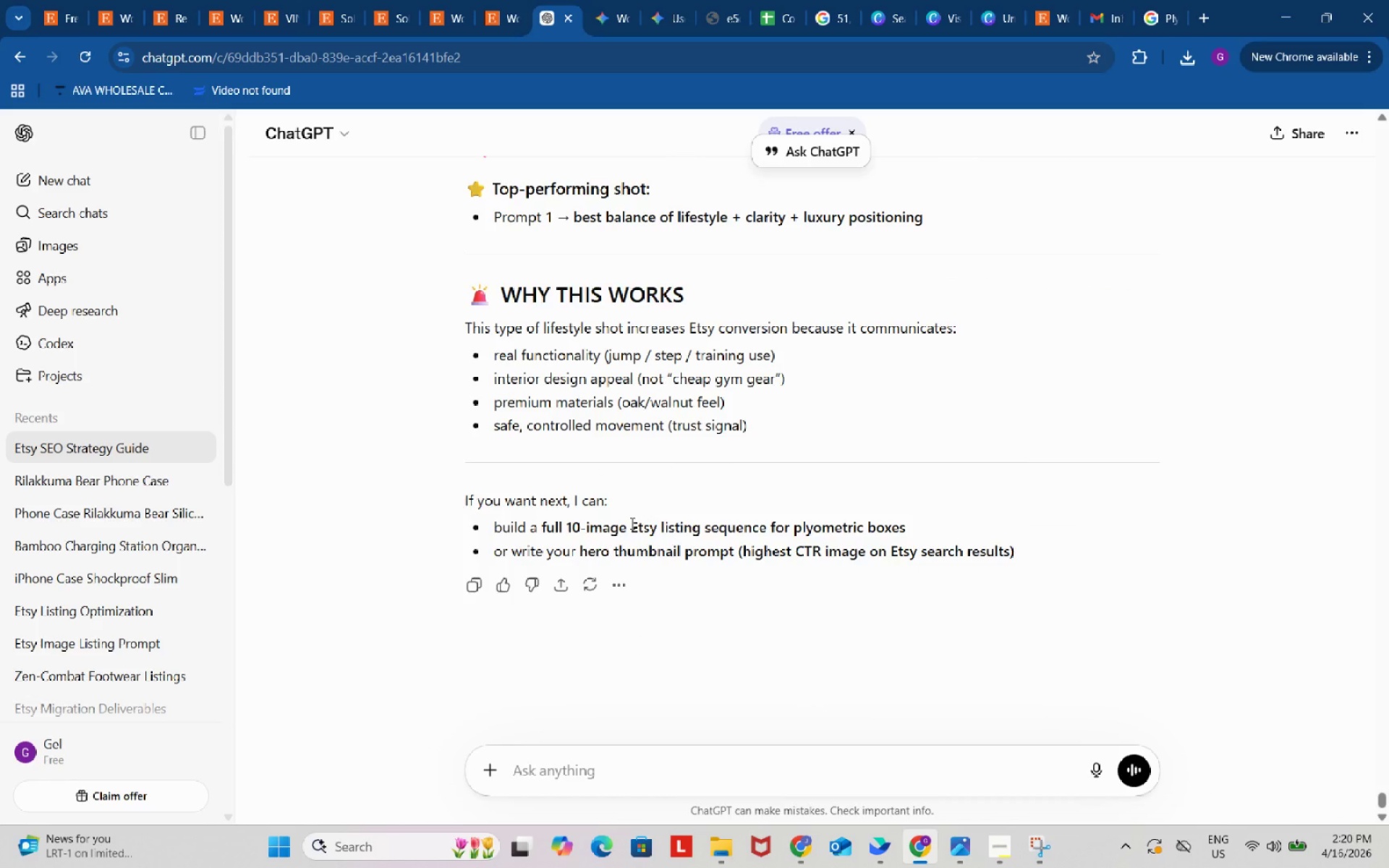 
scroll: coordinate [631, 523], scroll_direction: up, amount: 2.0
 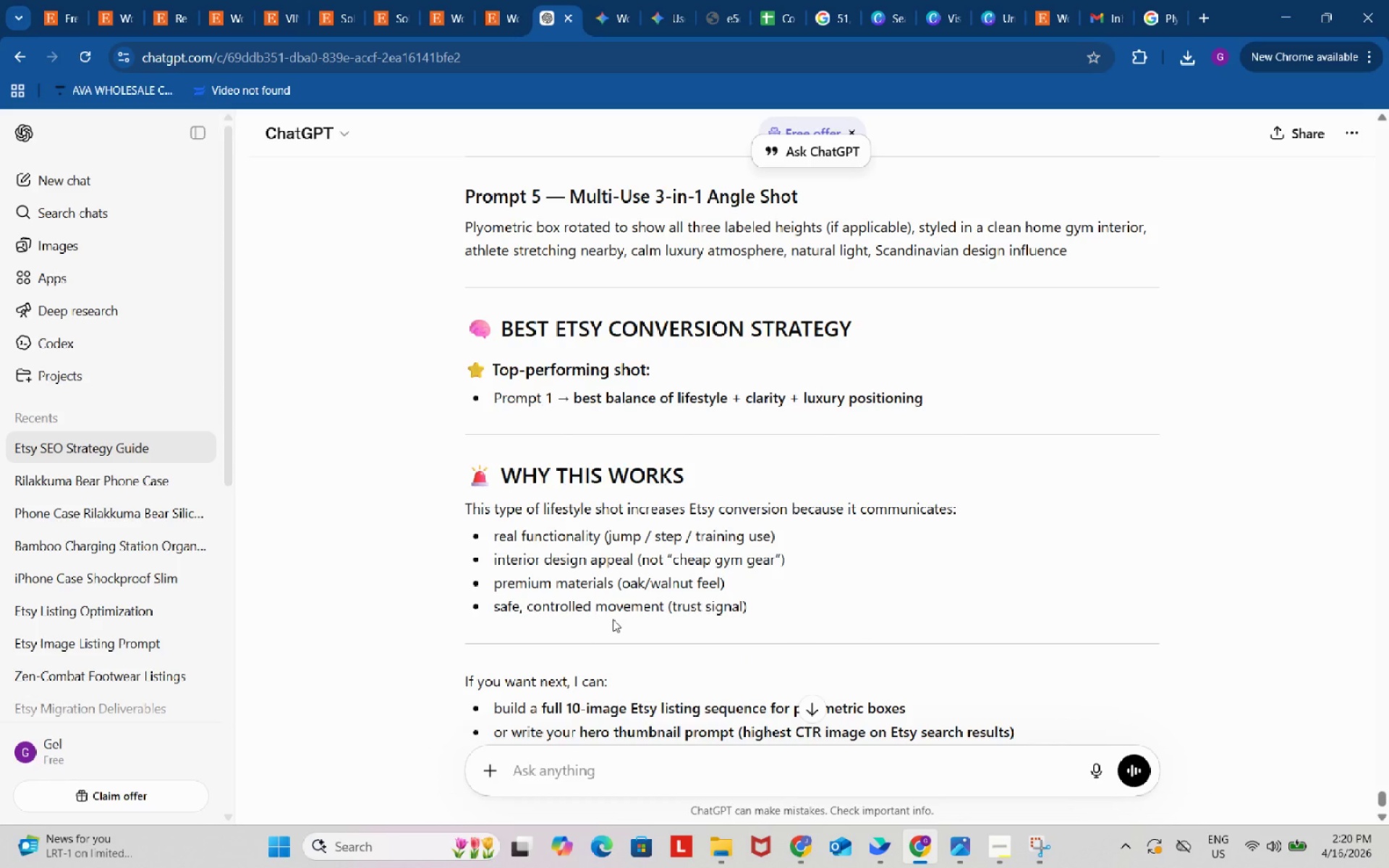 
scroll: coordinate [611, 618], scroll_direction: down, amount: 2.0
 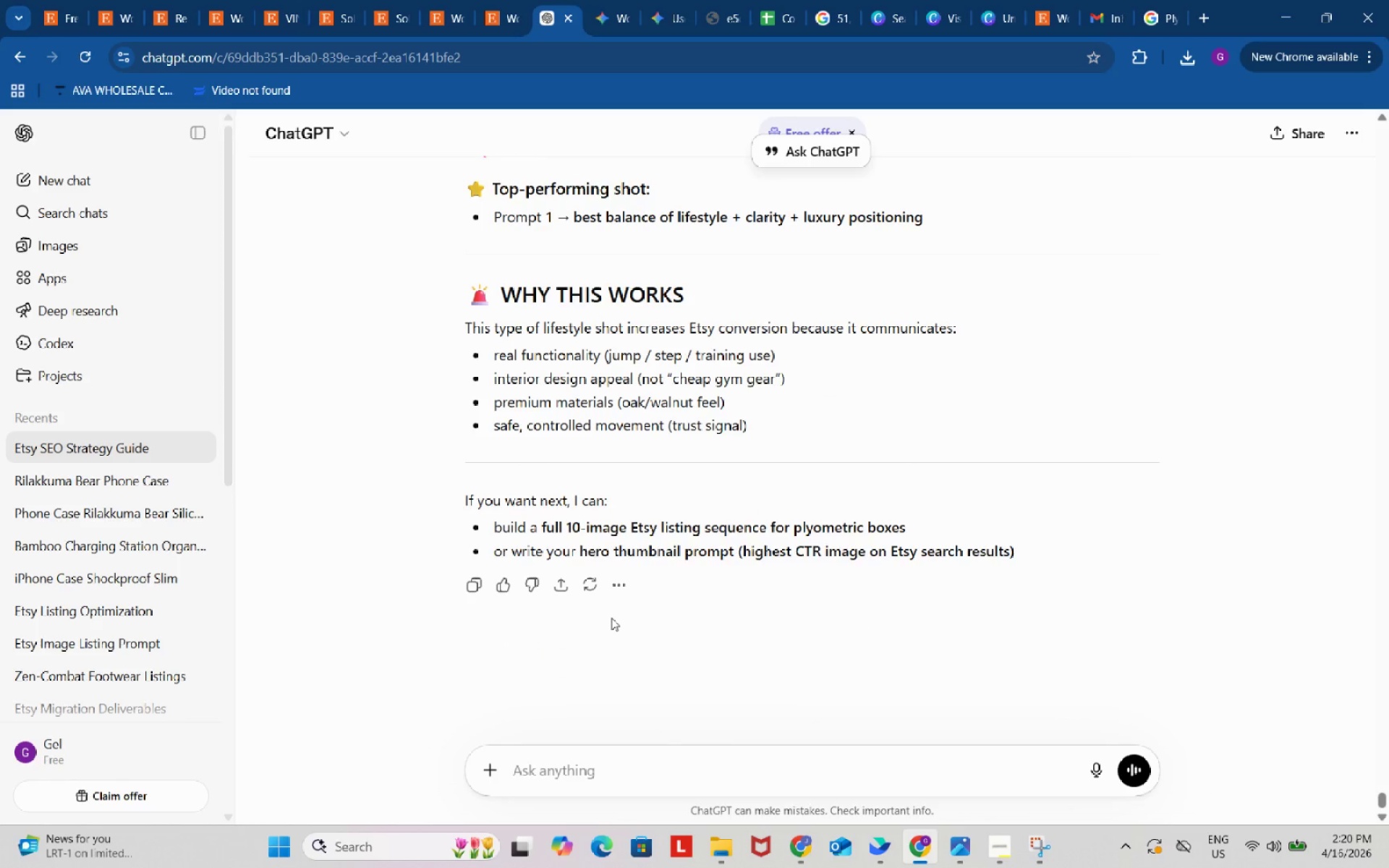 
scroll: coordinate [613, 611], scroll_direction: up, amount: 16.0
 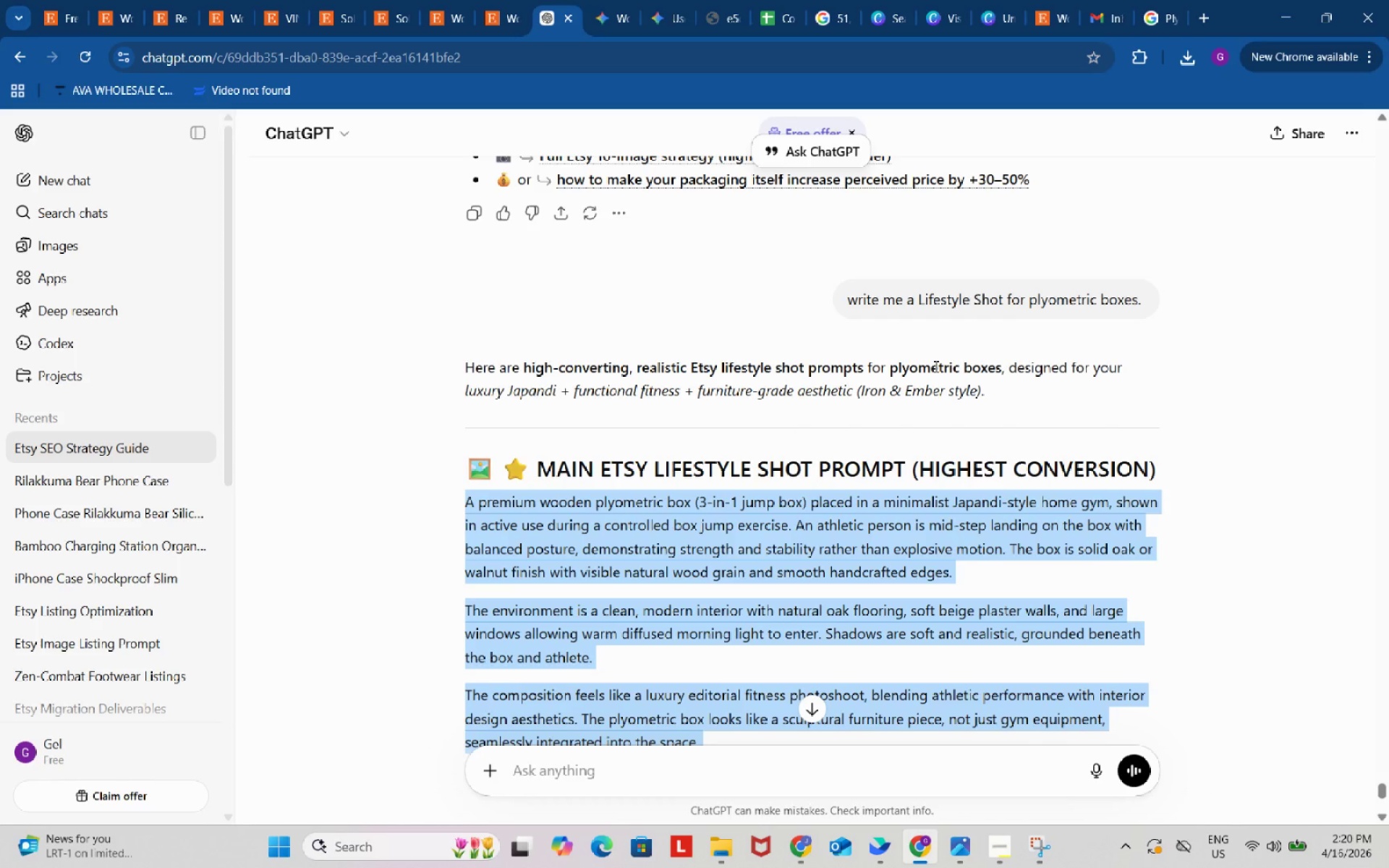 
mouse_move([1026, 11])
 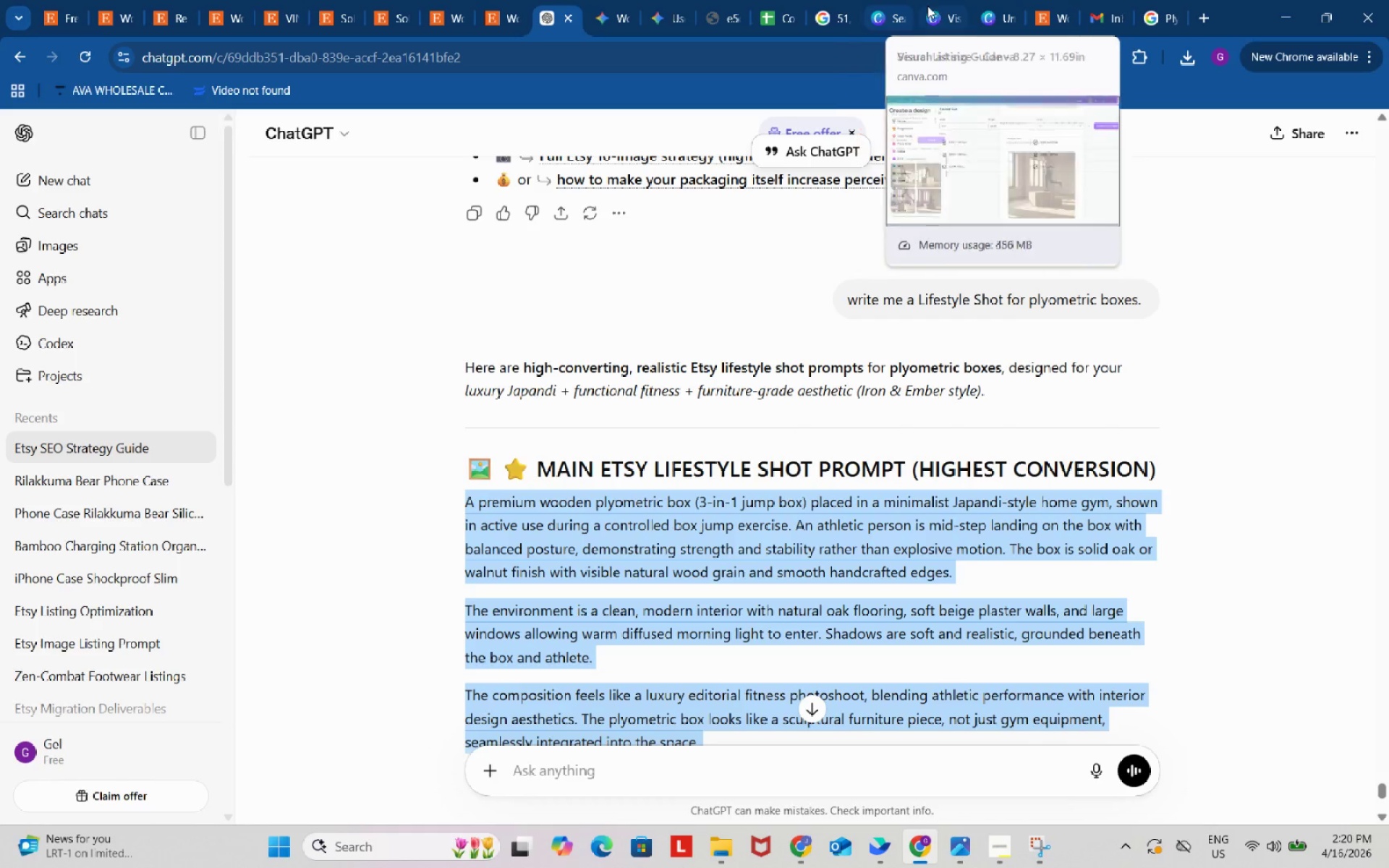 
left_click([928, 5])
 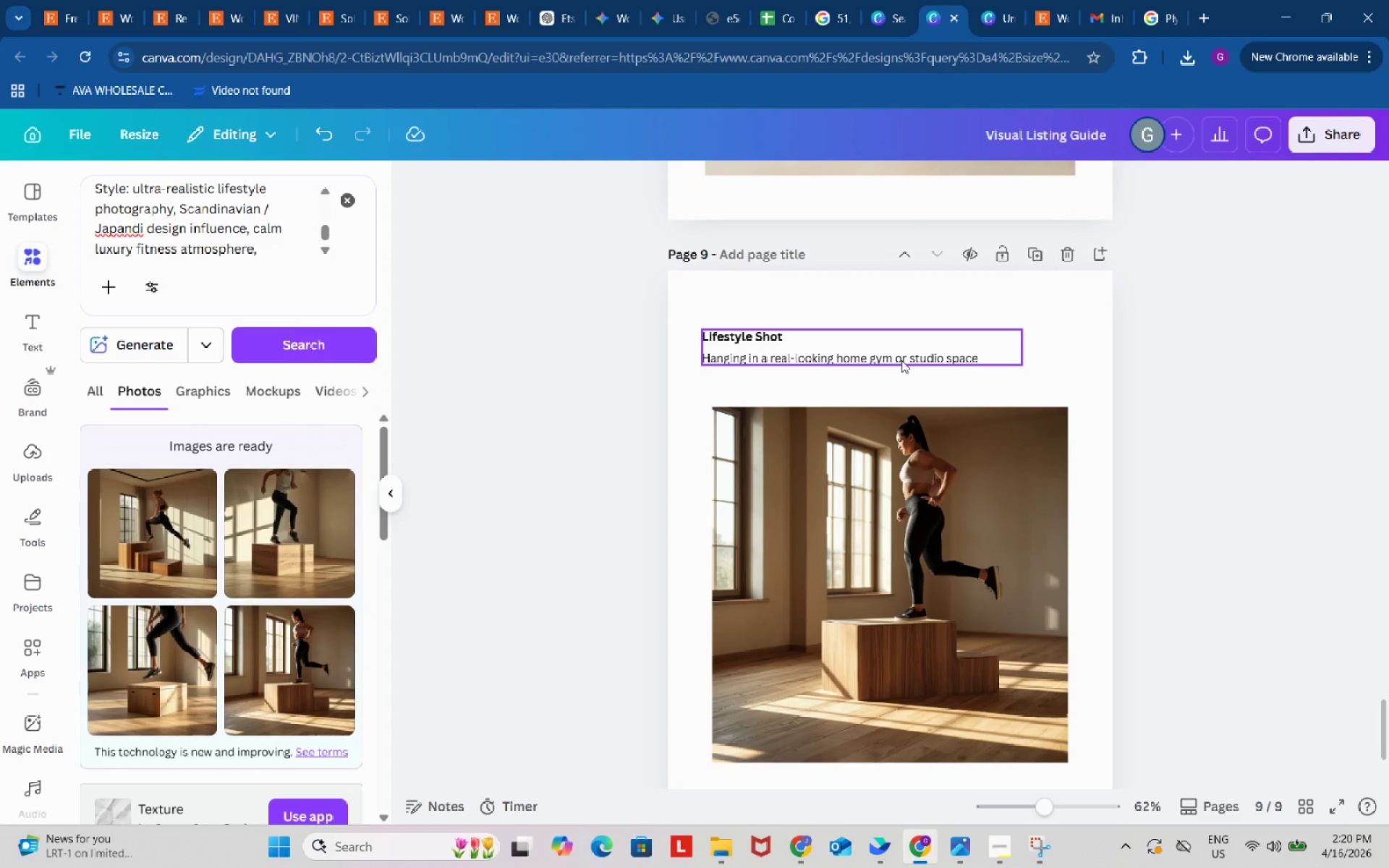 
left_click([901, 359])
 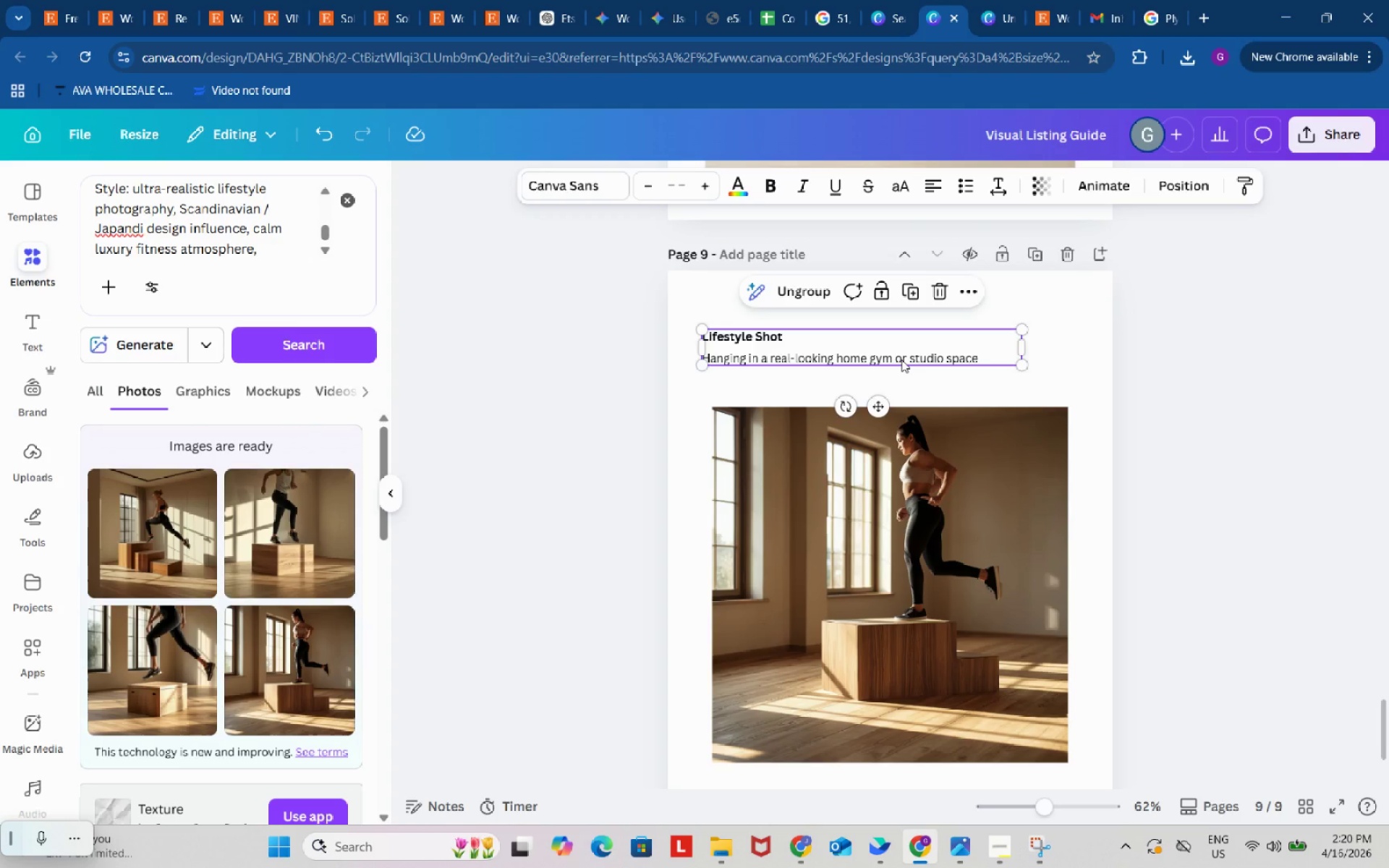 
left_click([898, 353])
 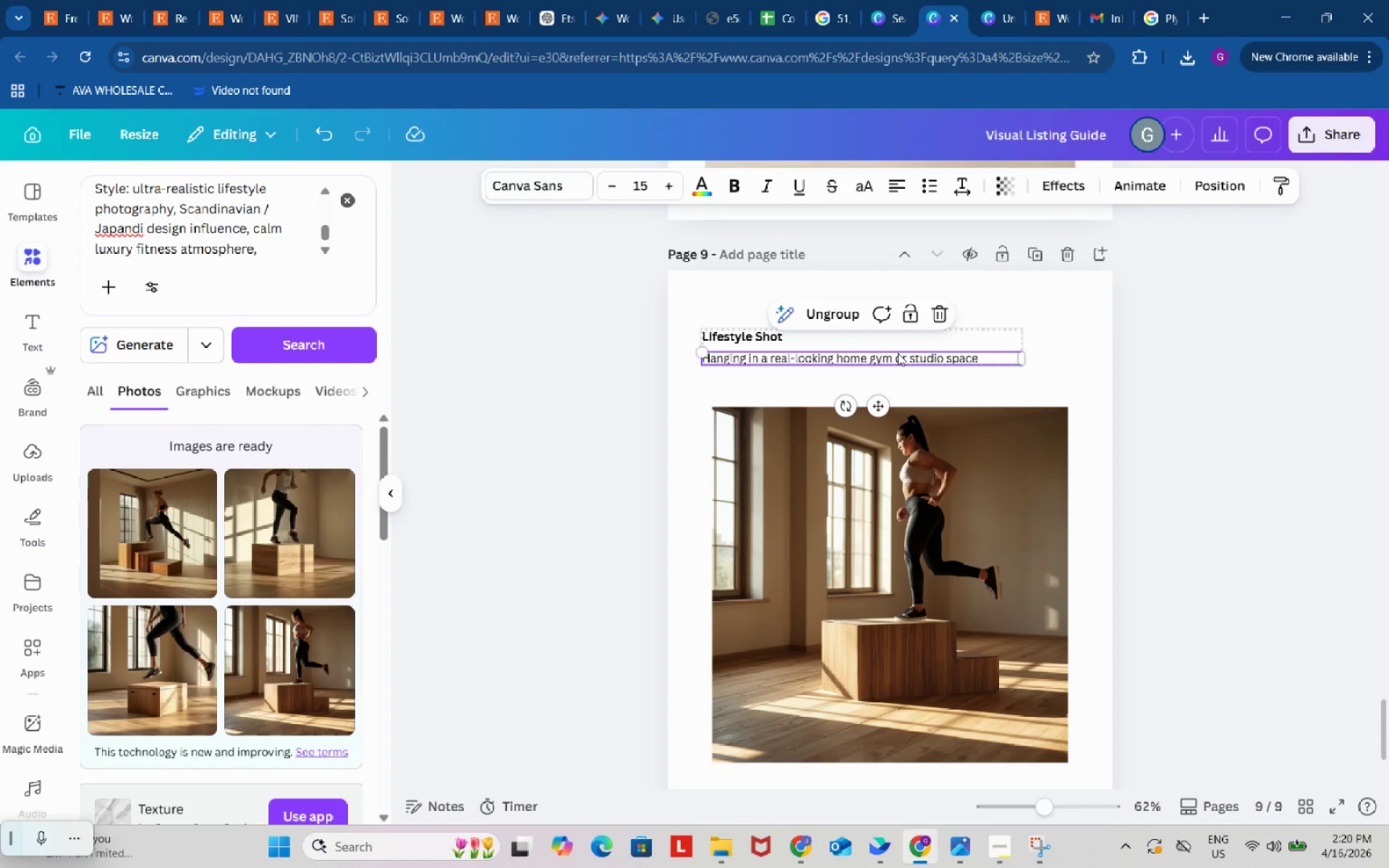 
key(Control+ControlLeft)
 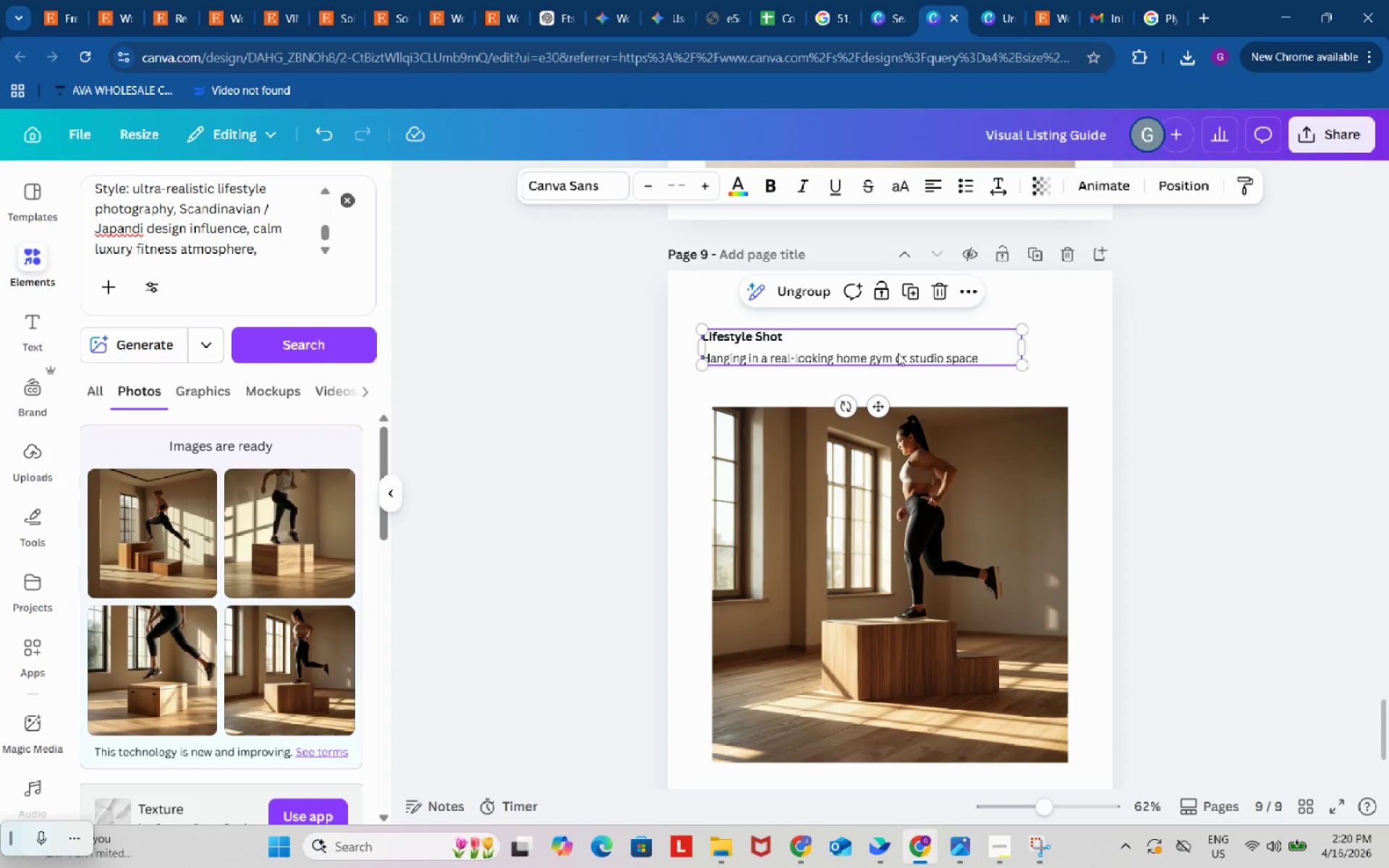 
key(Control+A)
 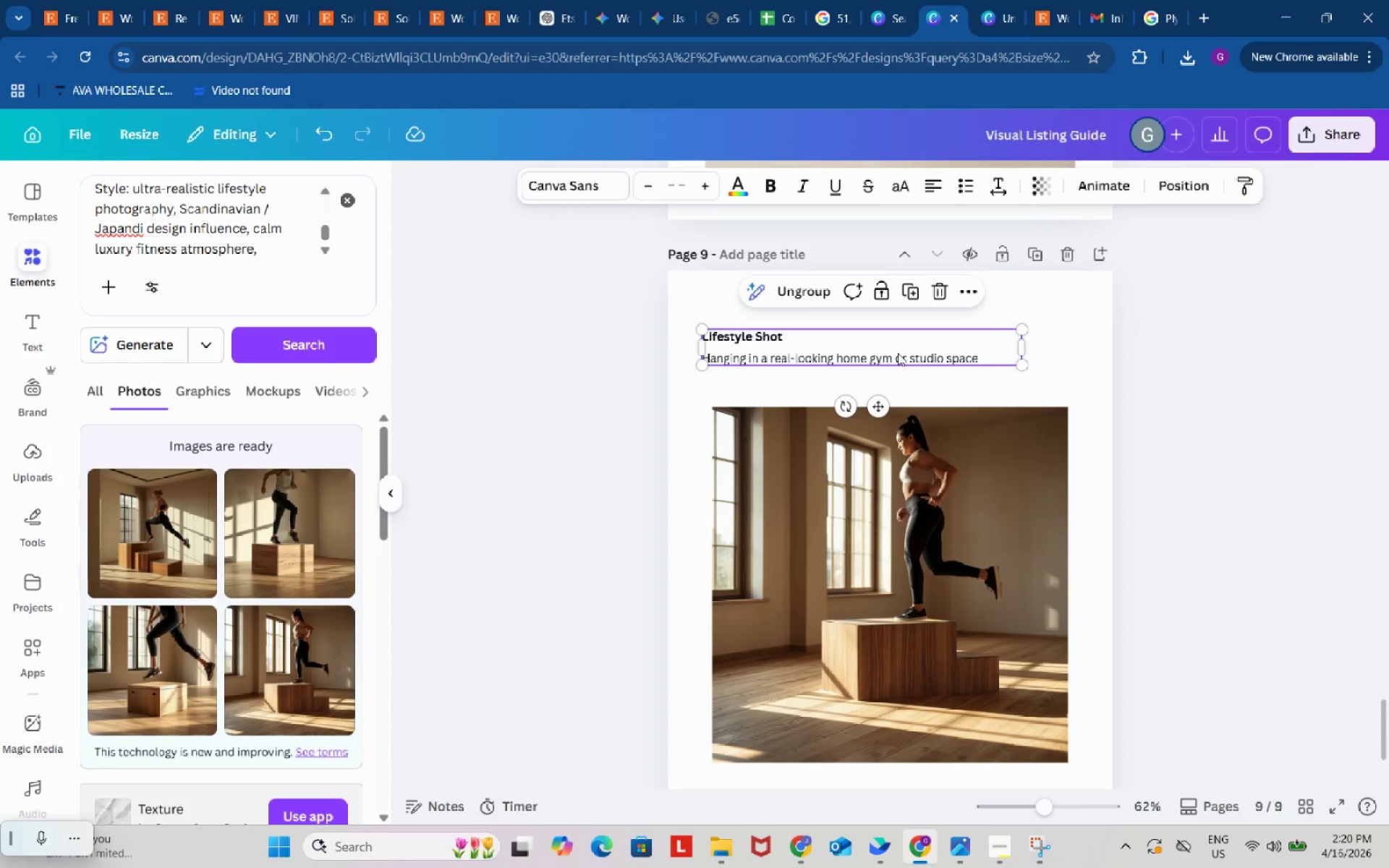 
hold_key(key=ControlLeft, duration=0.44)
 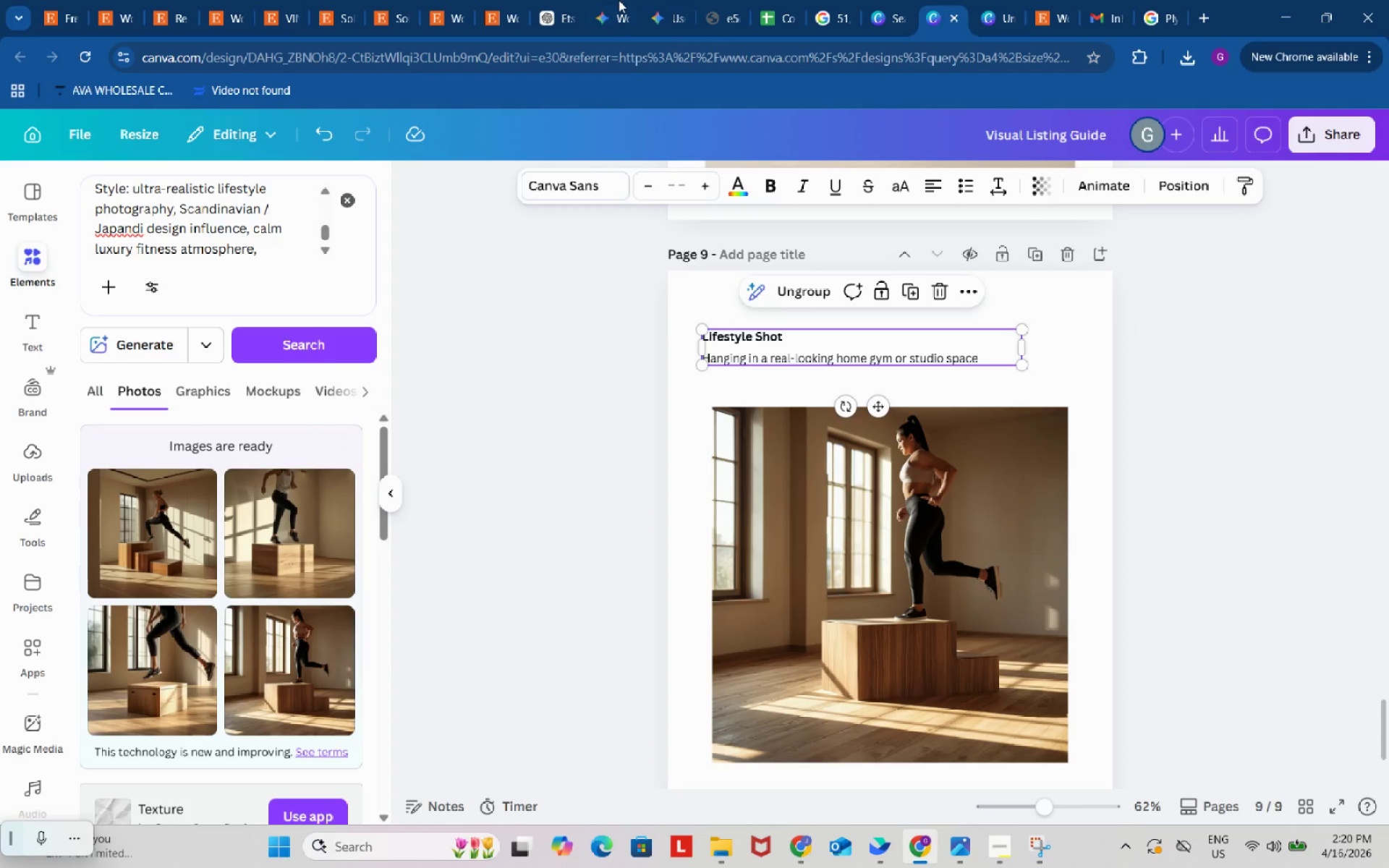 
hold_key(key=C, duration=0.31)
 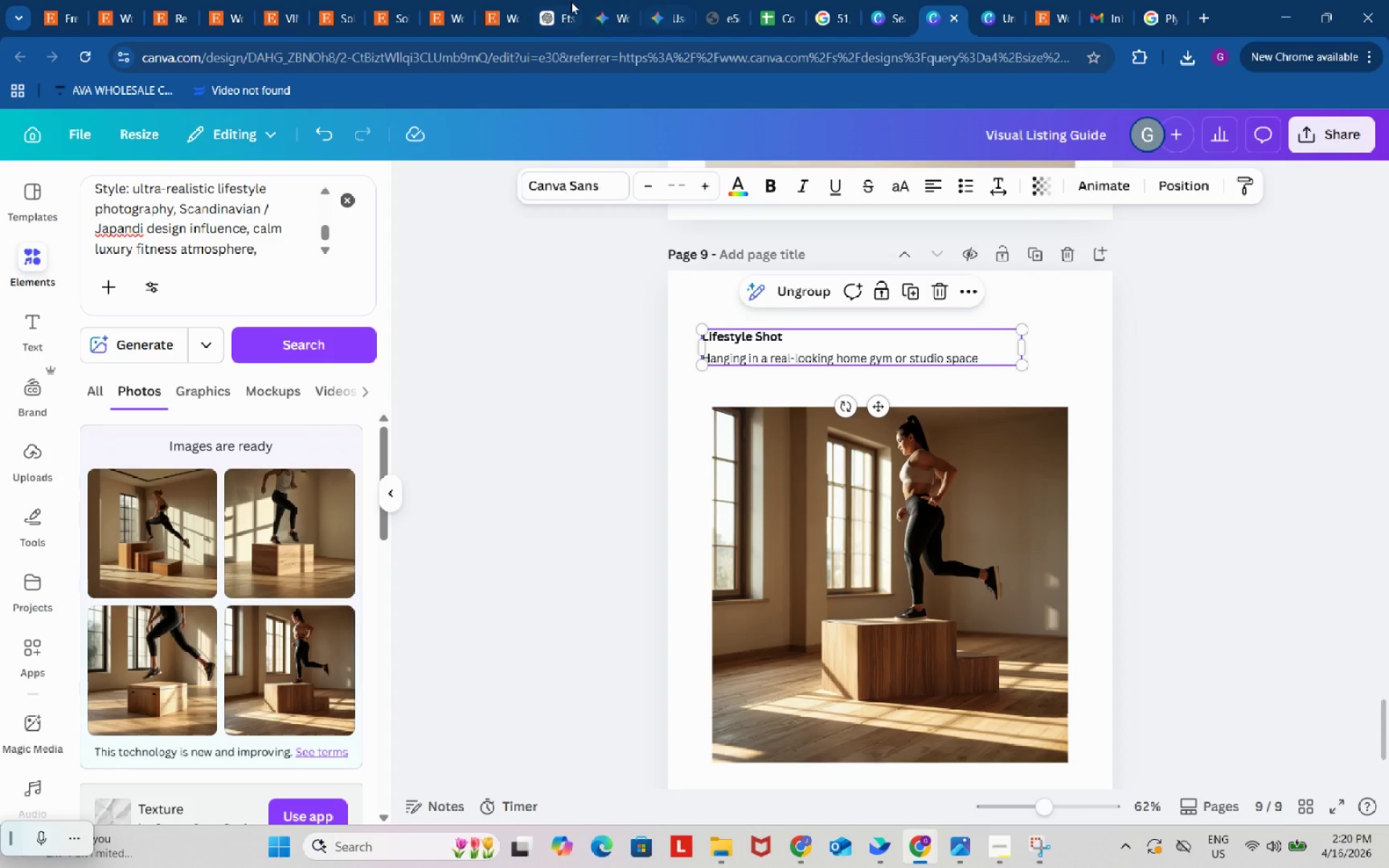 
left_click([565, 0])
 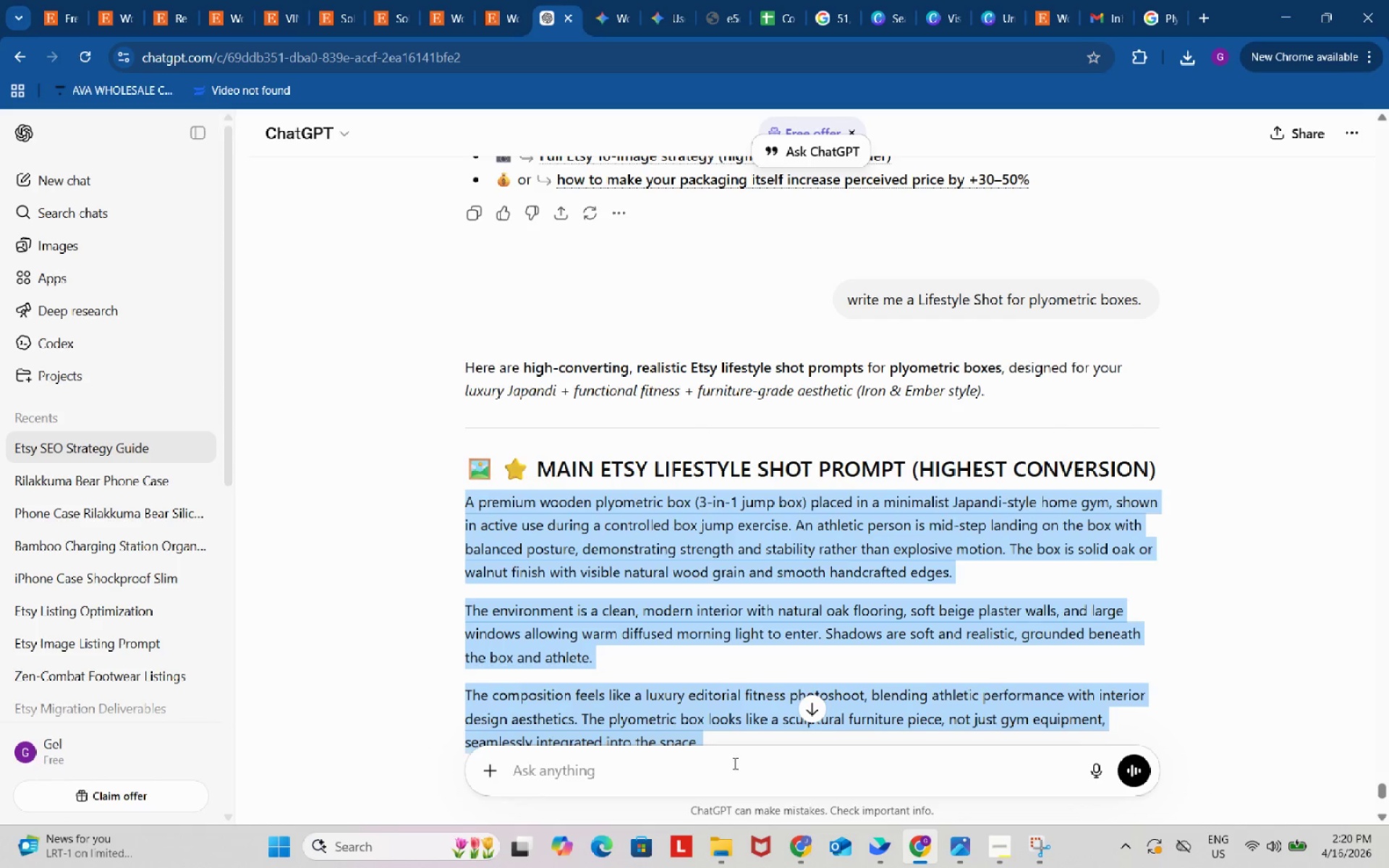 
left_click([734, 763])
 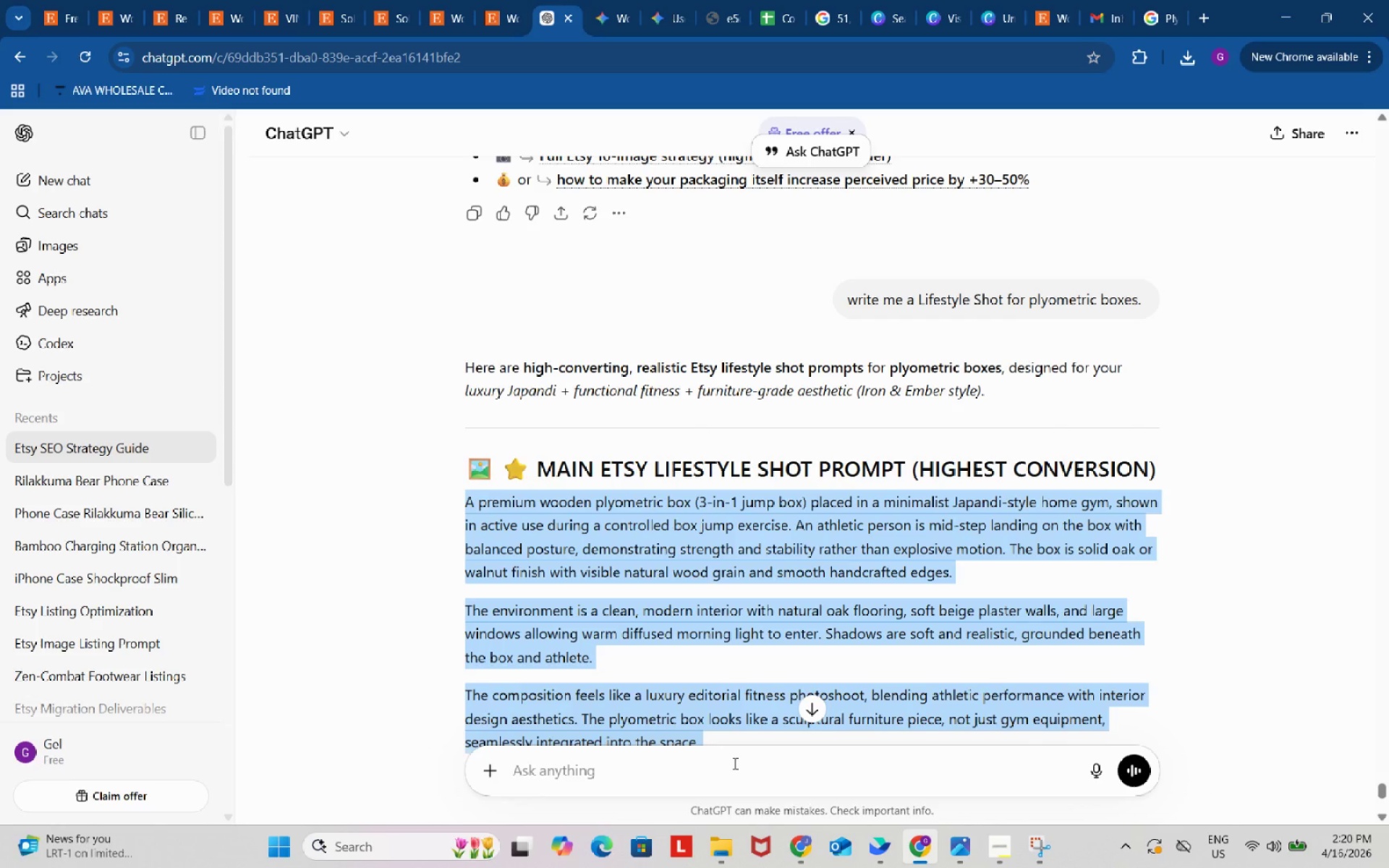 
key(Control+ControlLeft)
 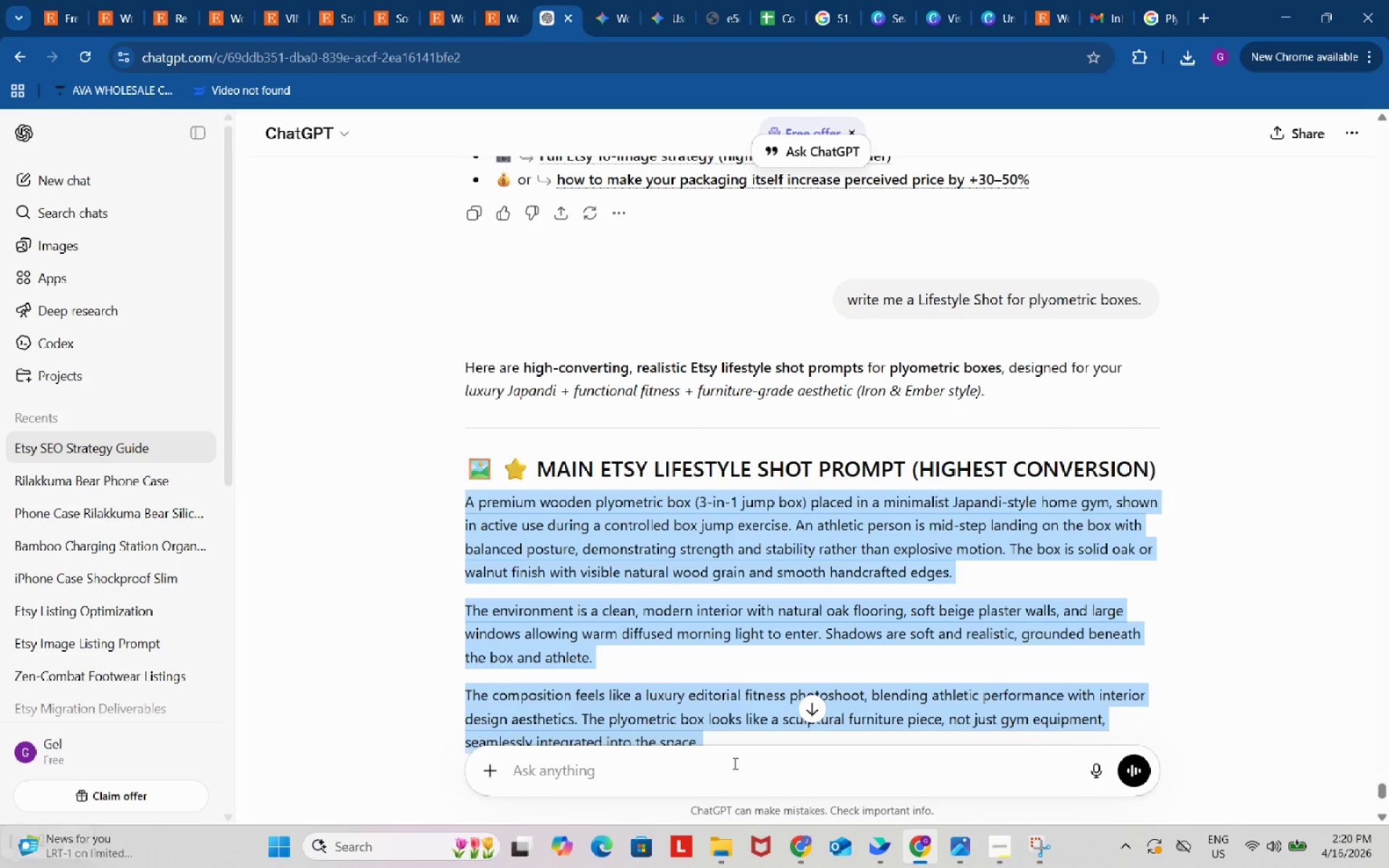 
key(Control+V)
 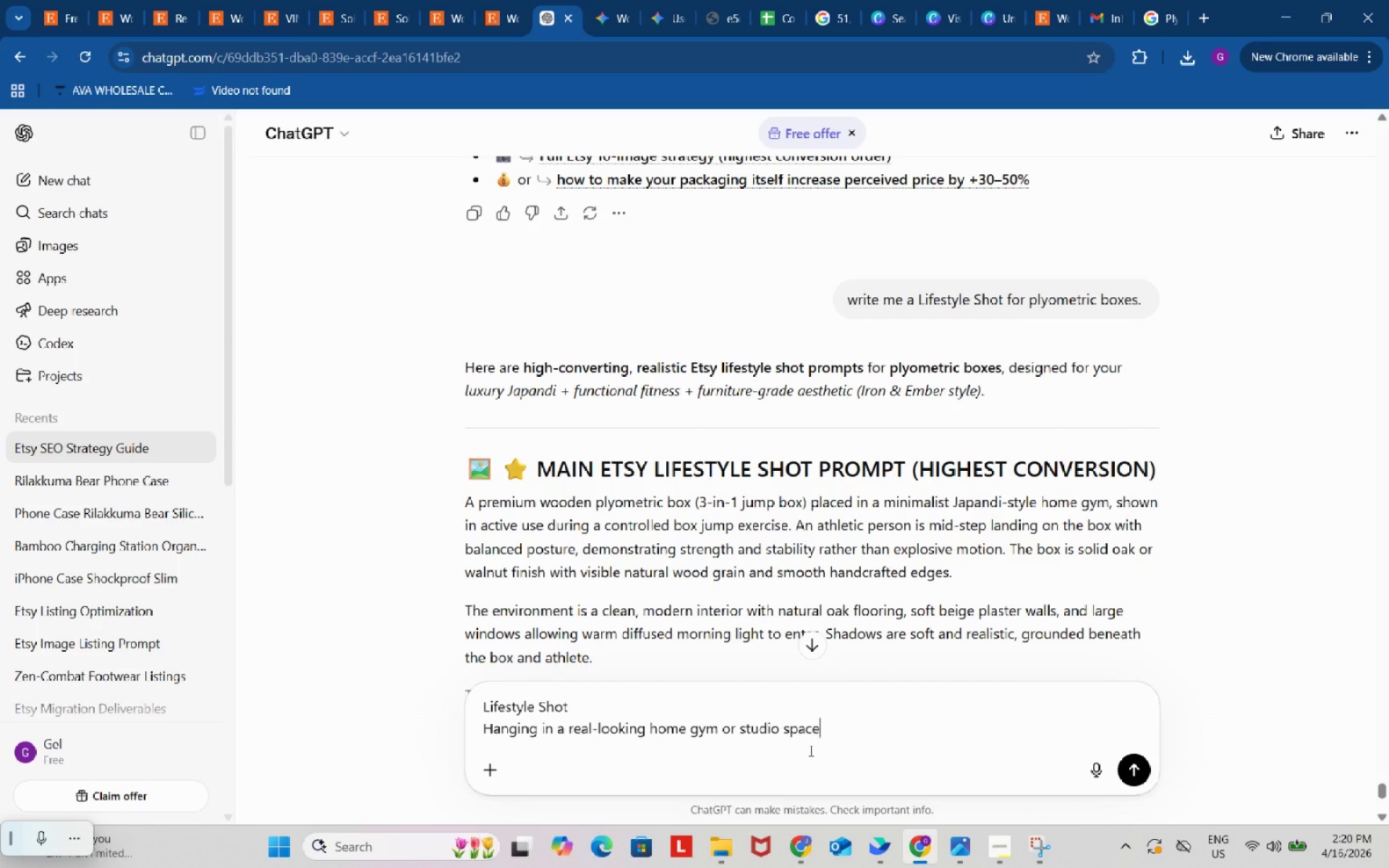 
type(. rpharse this make sure it is aligns with the poly)
 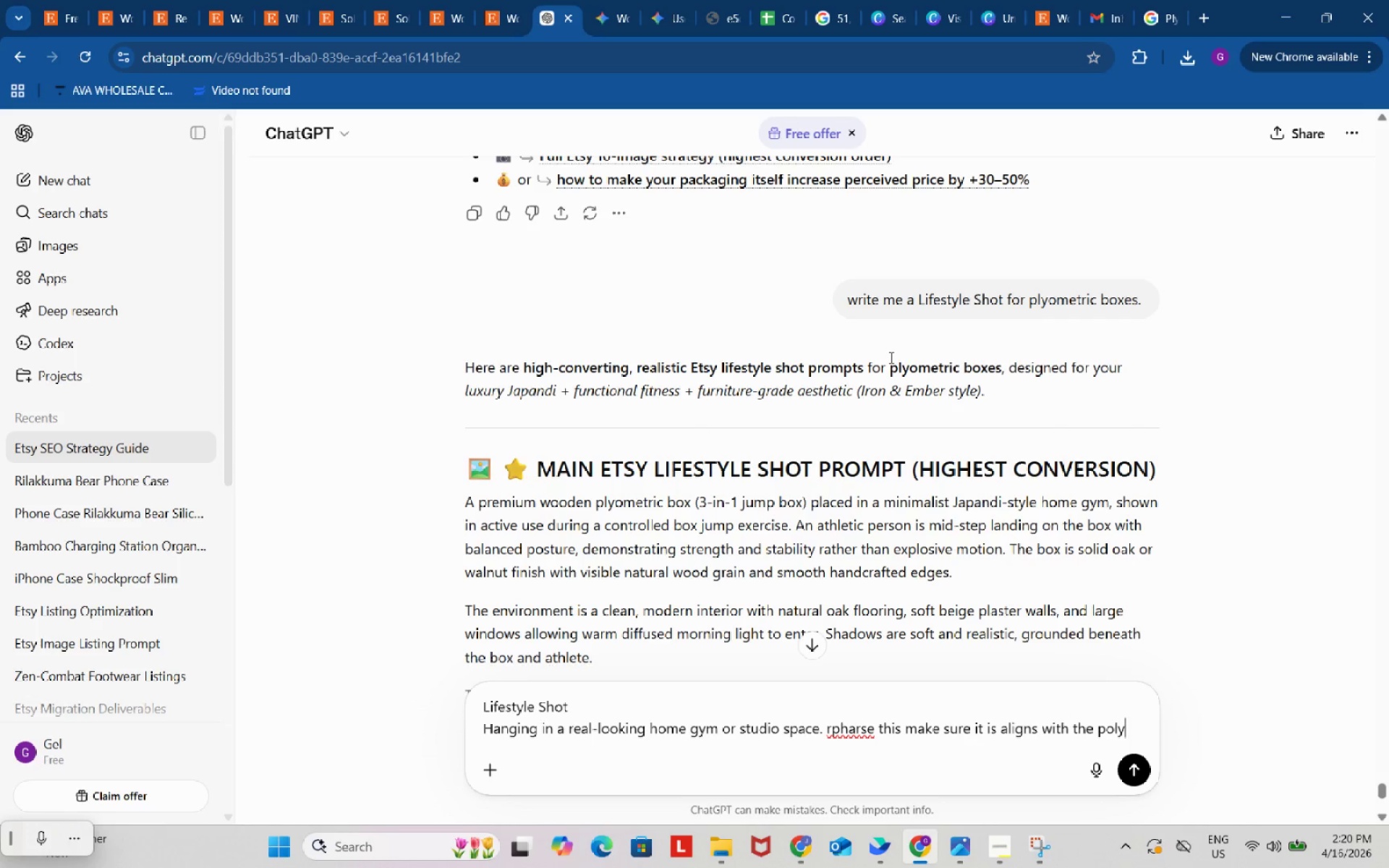 
left_click_drag(start_coordinate=[890, 367], to_coordinate=[999, 371])
 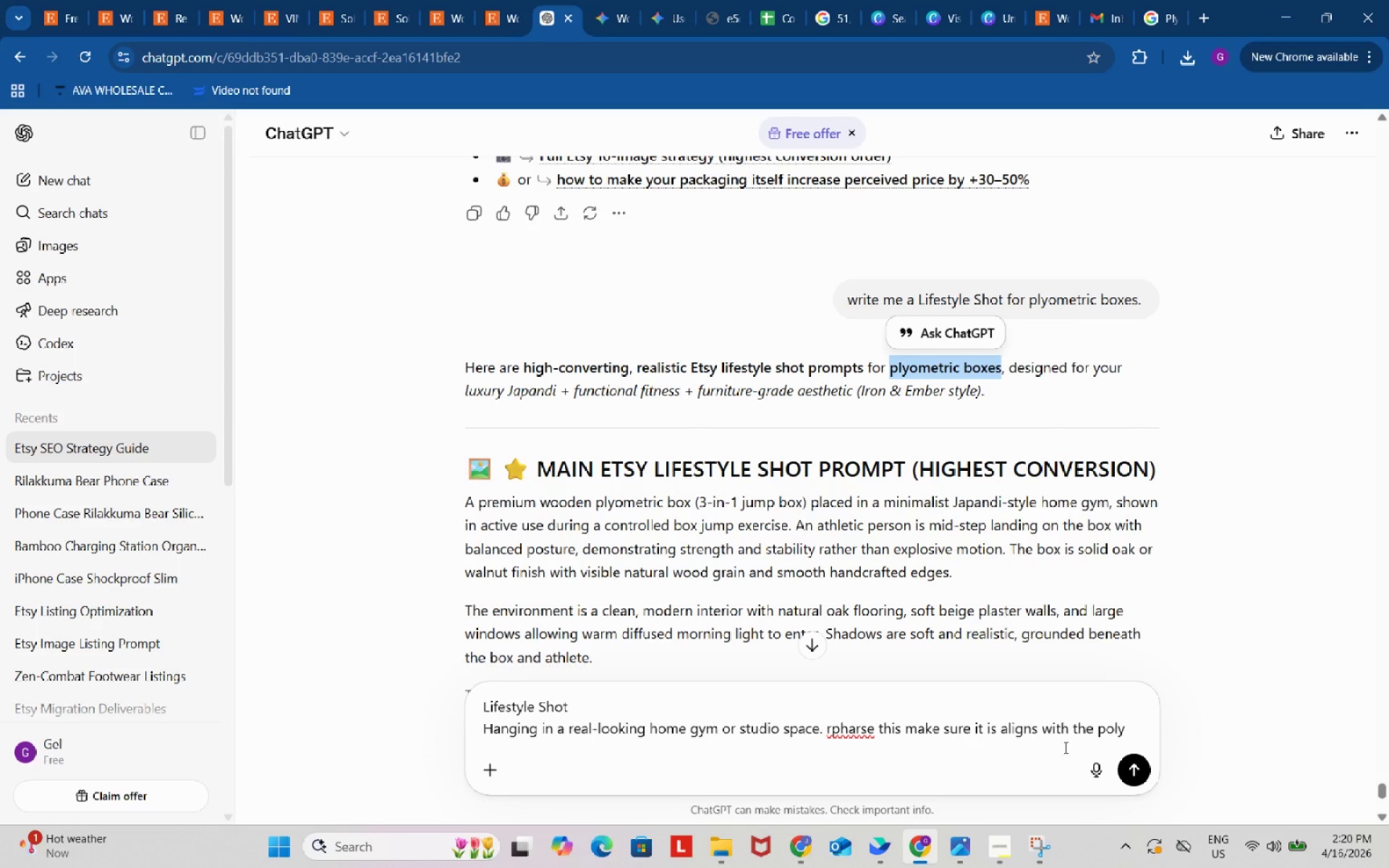 
key(Control+ControlLeft)
 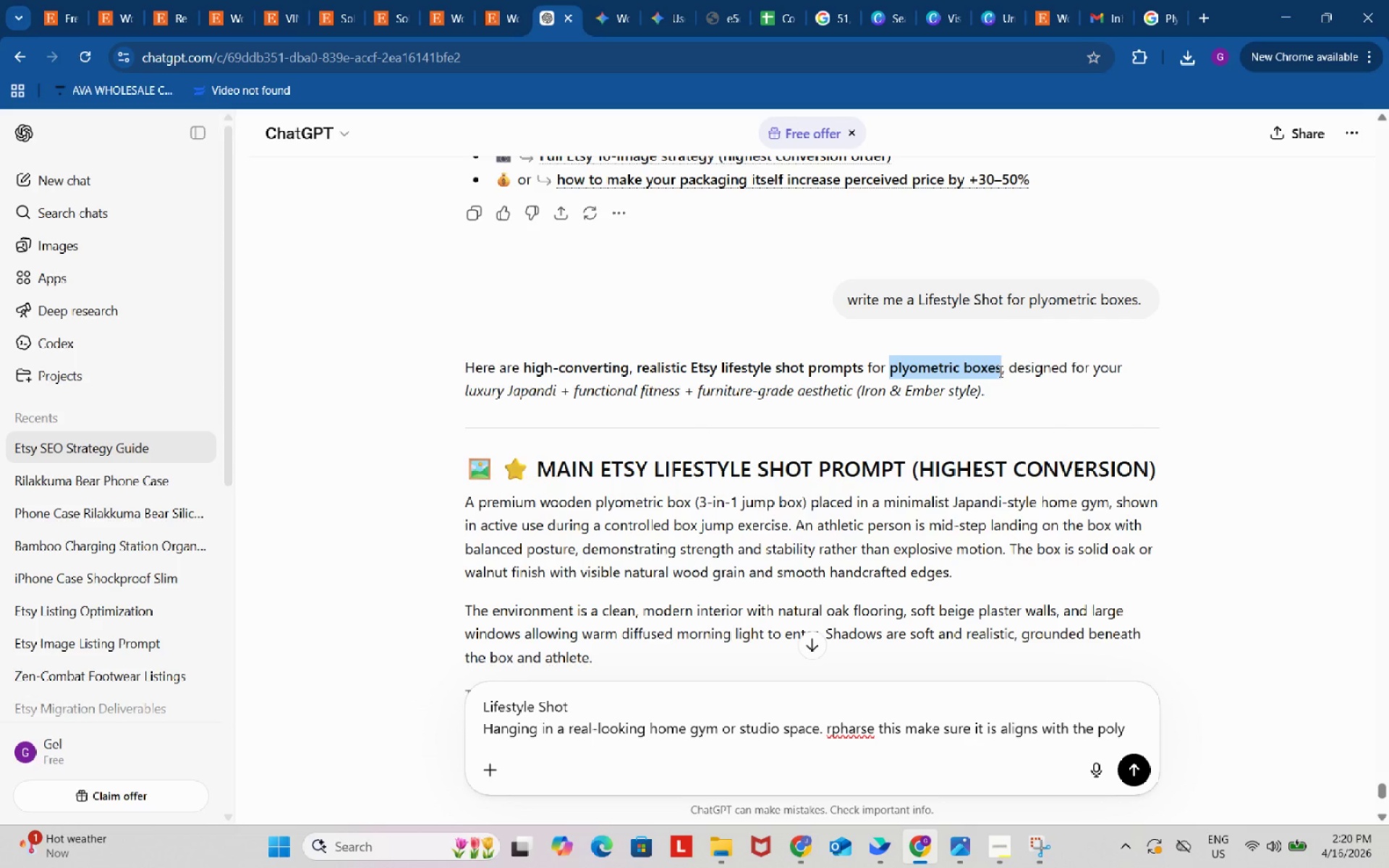 
key(Control+C)
 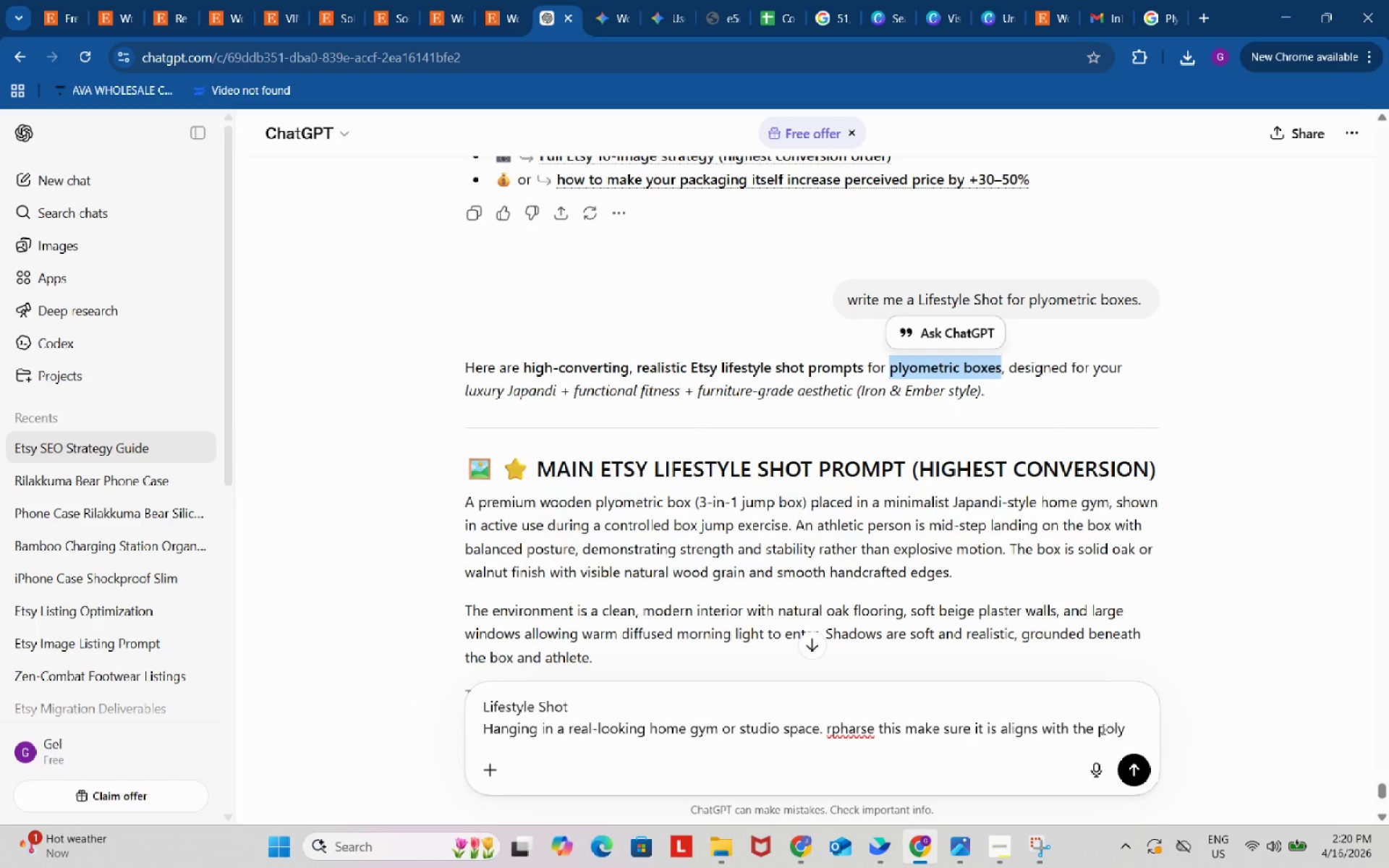 
left_click_drag(start_coordinate=[1097, 728], to_coordinate=[1147, 728])
 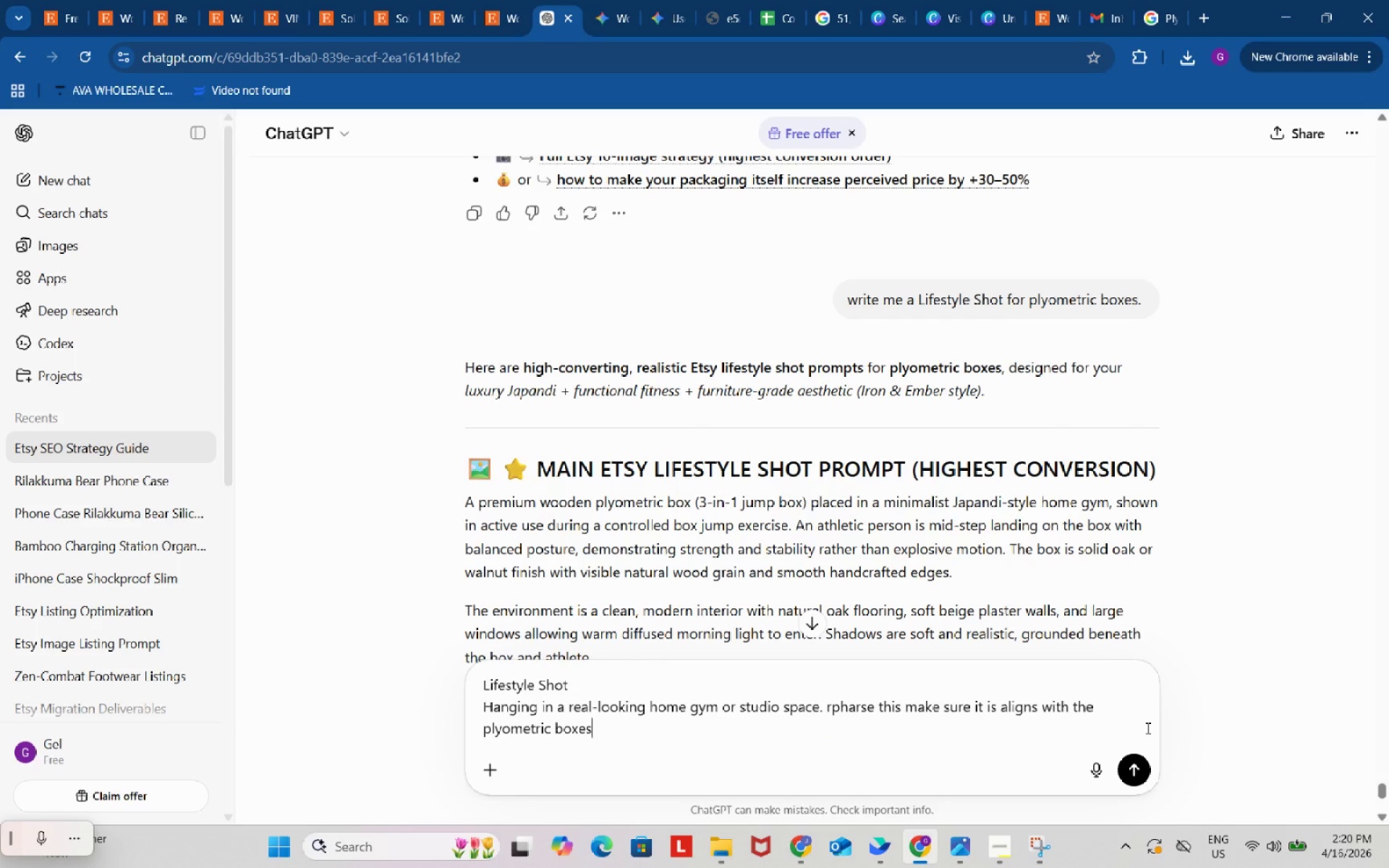 
key(Control+ControlLeft)
 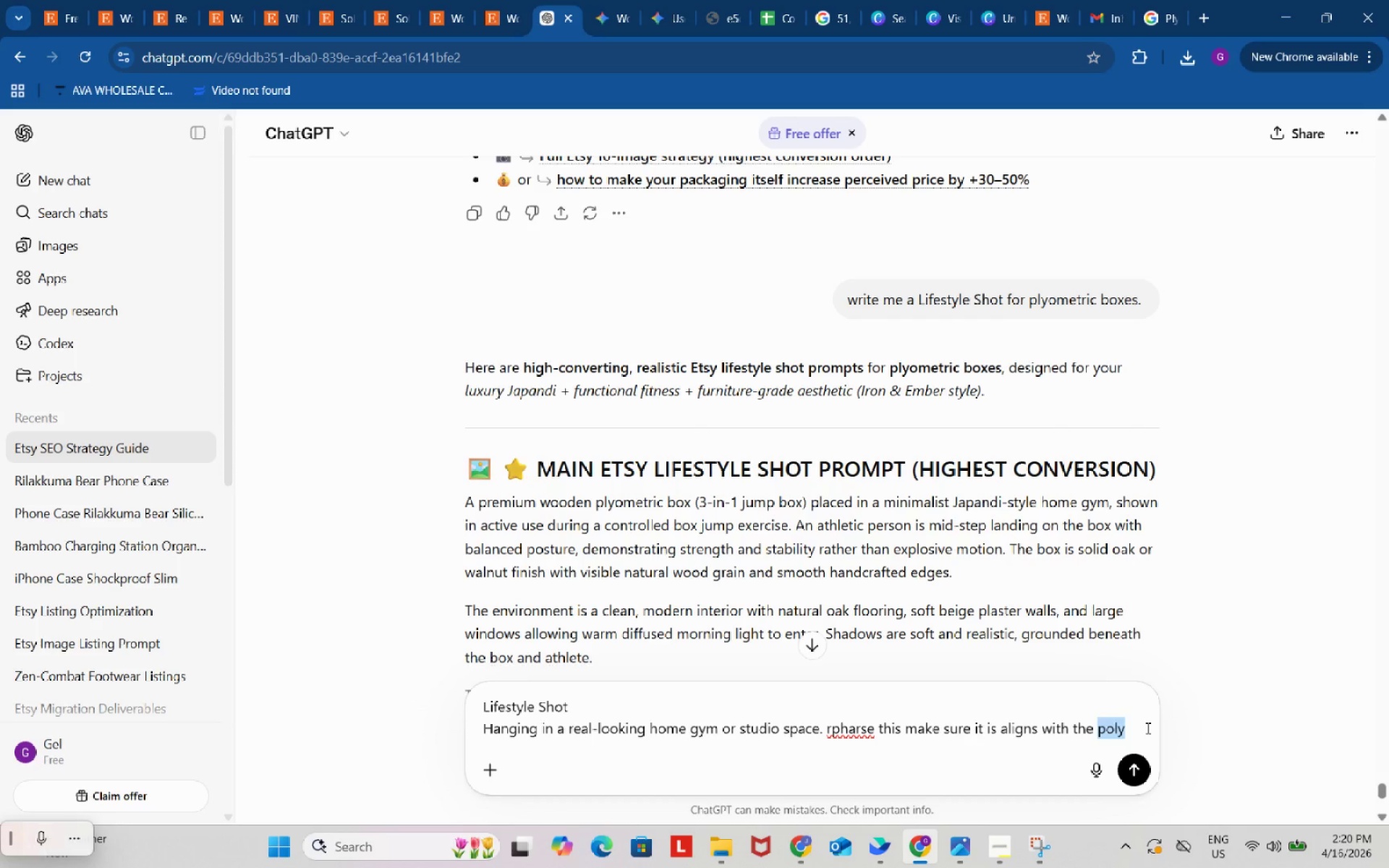 
key(Control+V)
 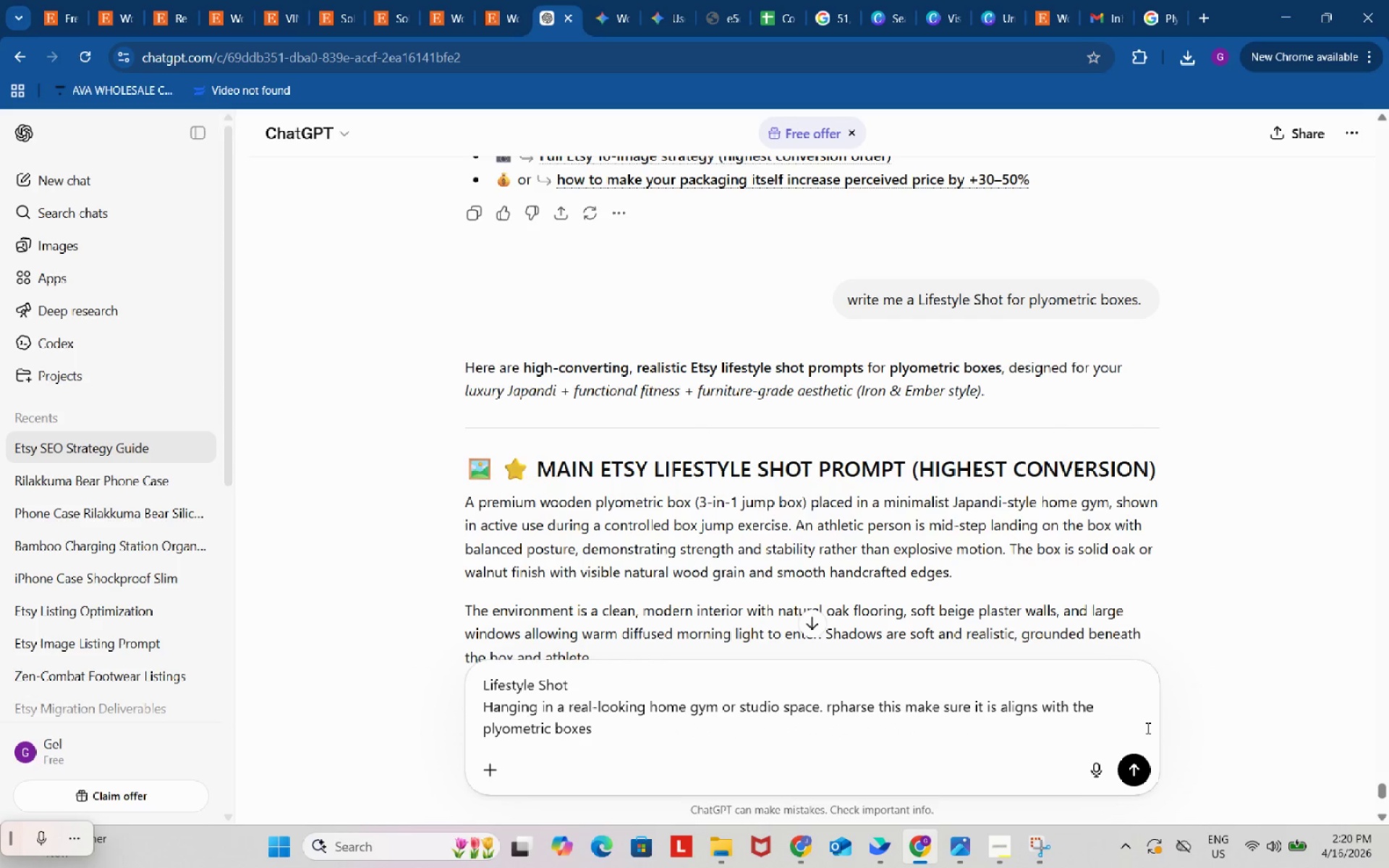 
key(Enter)
 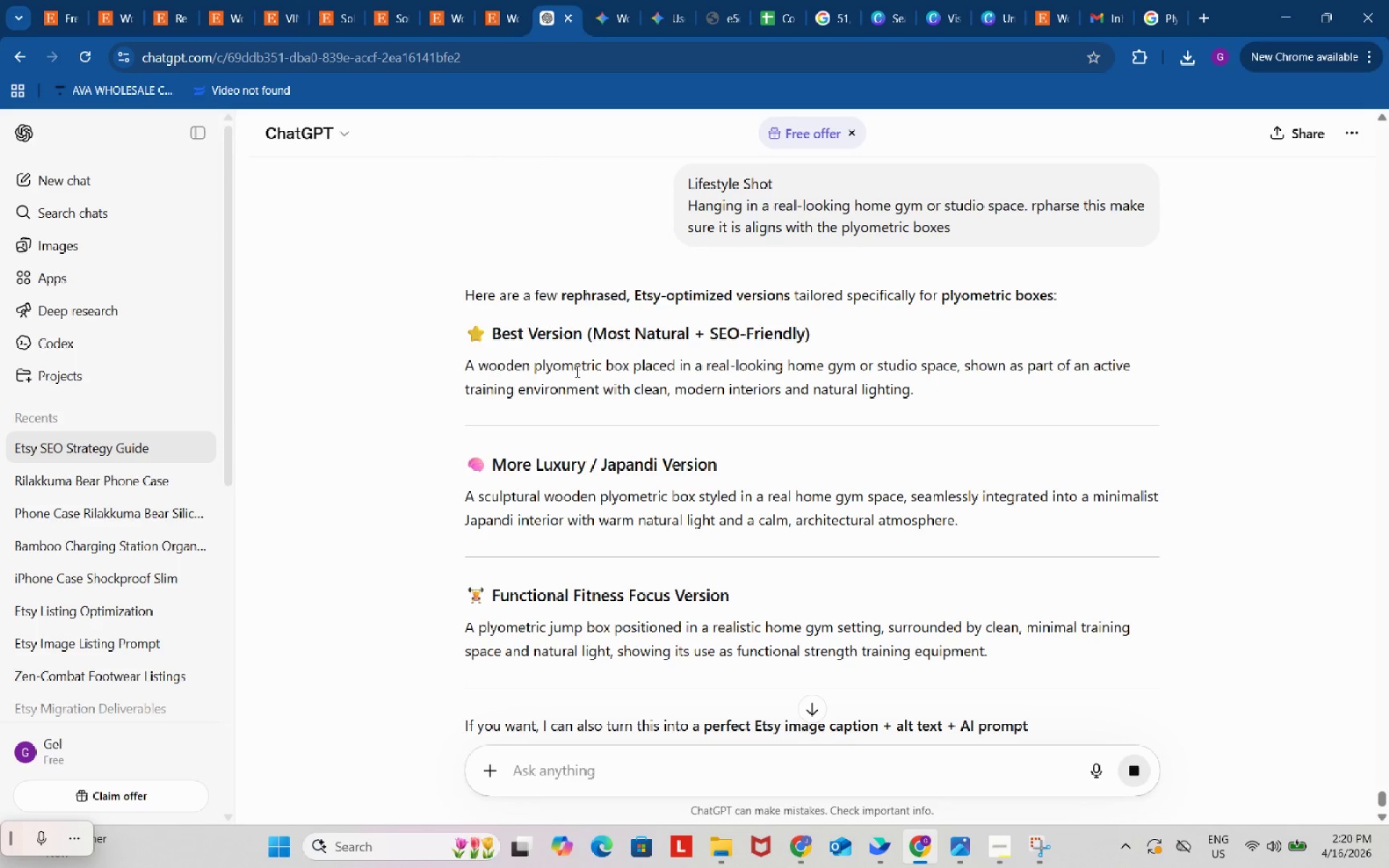 
wait(7.64)
 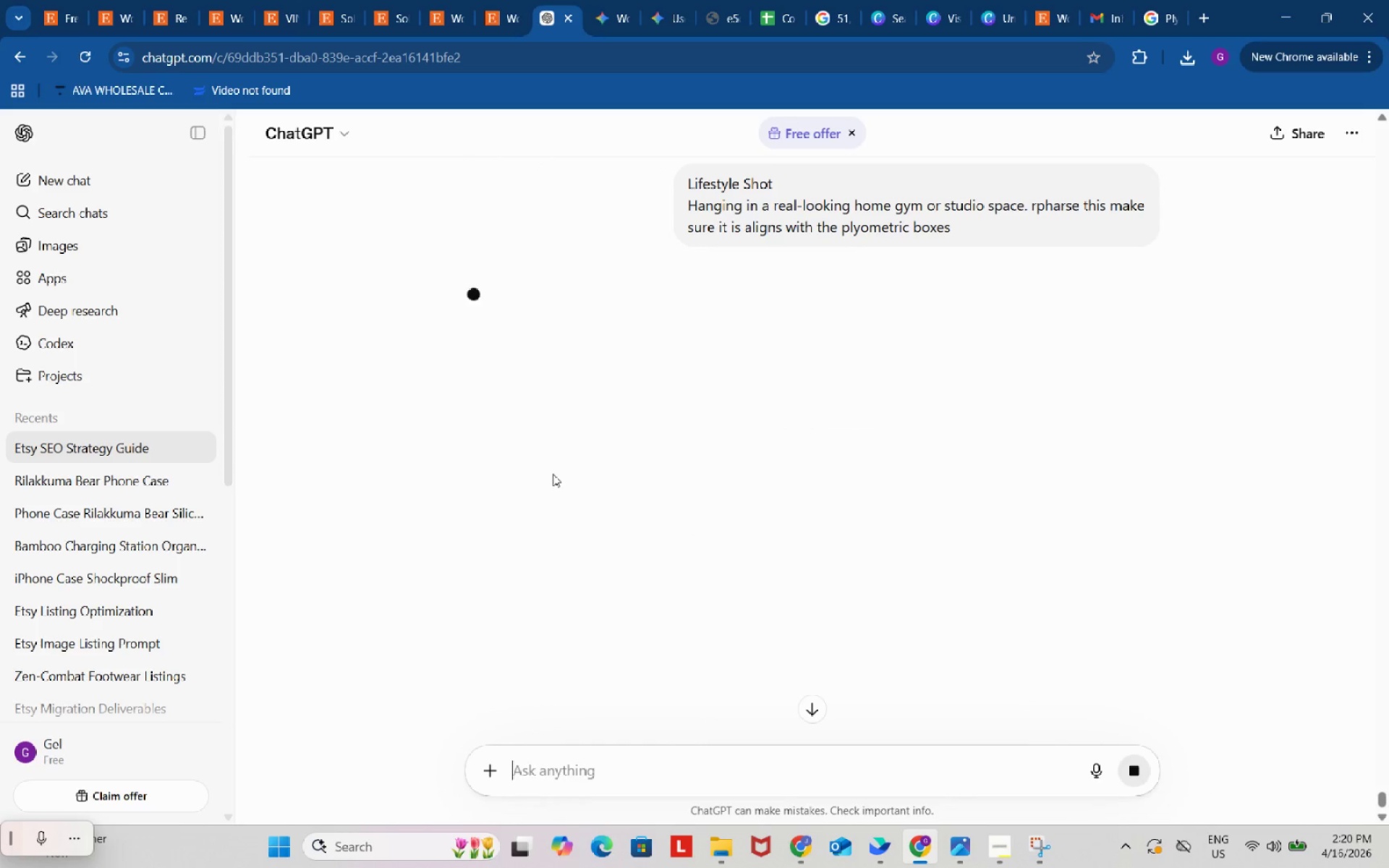 
left_click_drag(start_coordinate=[464, 361], to_coordinate=[931, 378])
 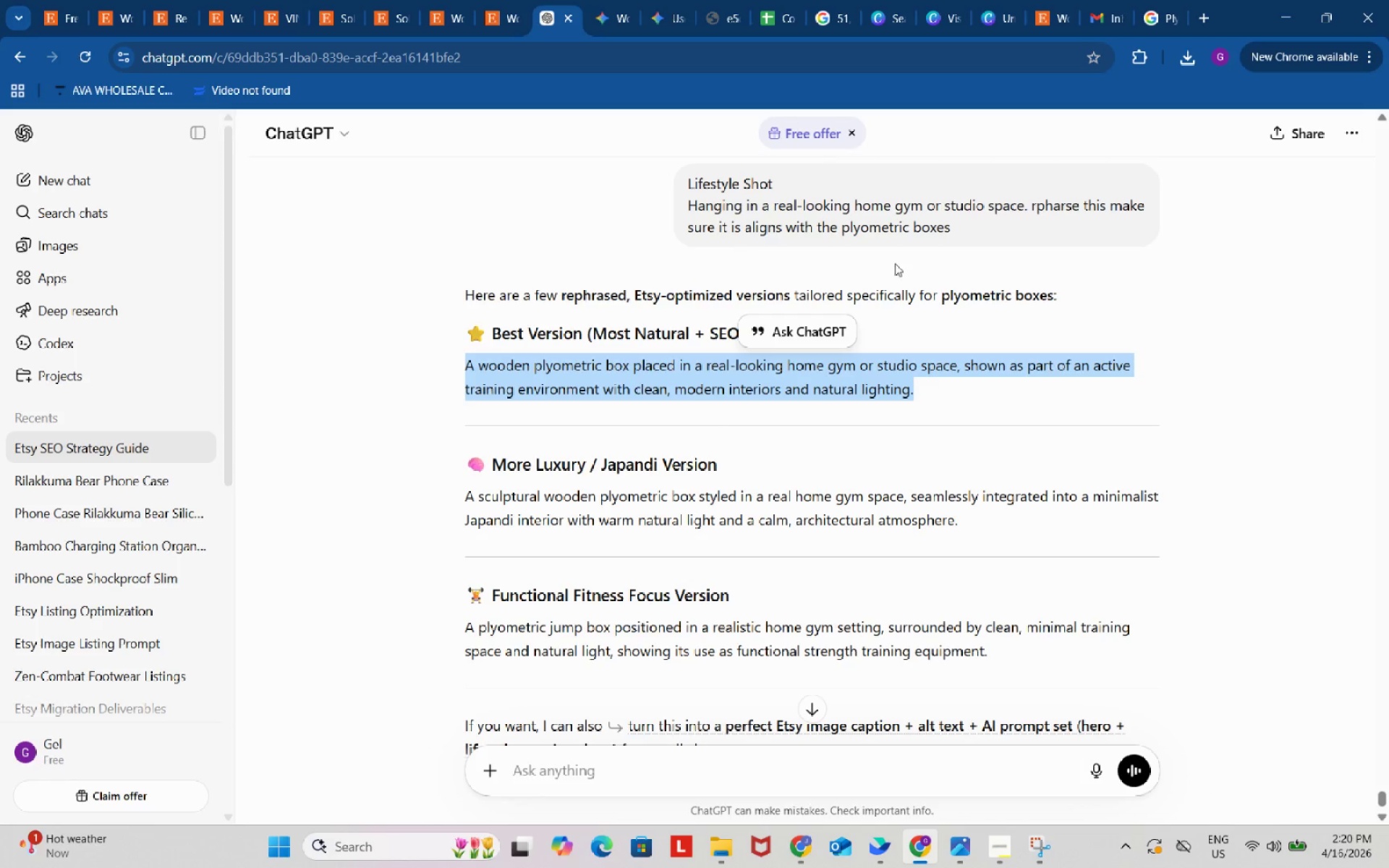 
key(Control+ControlLeft)
 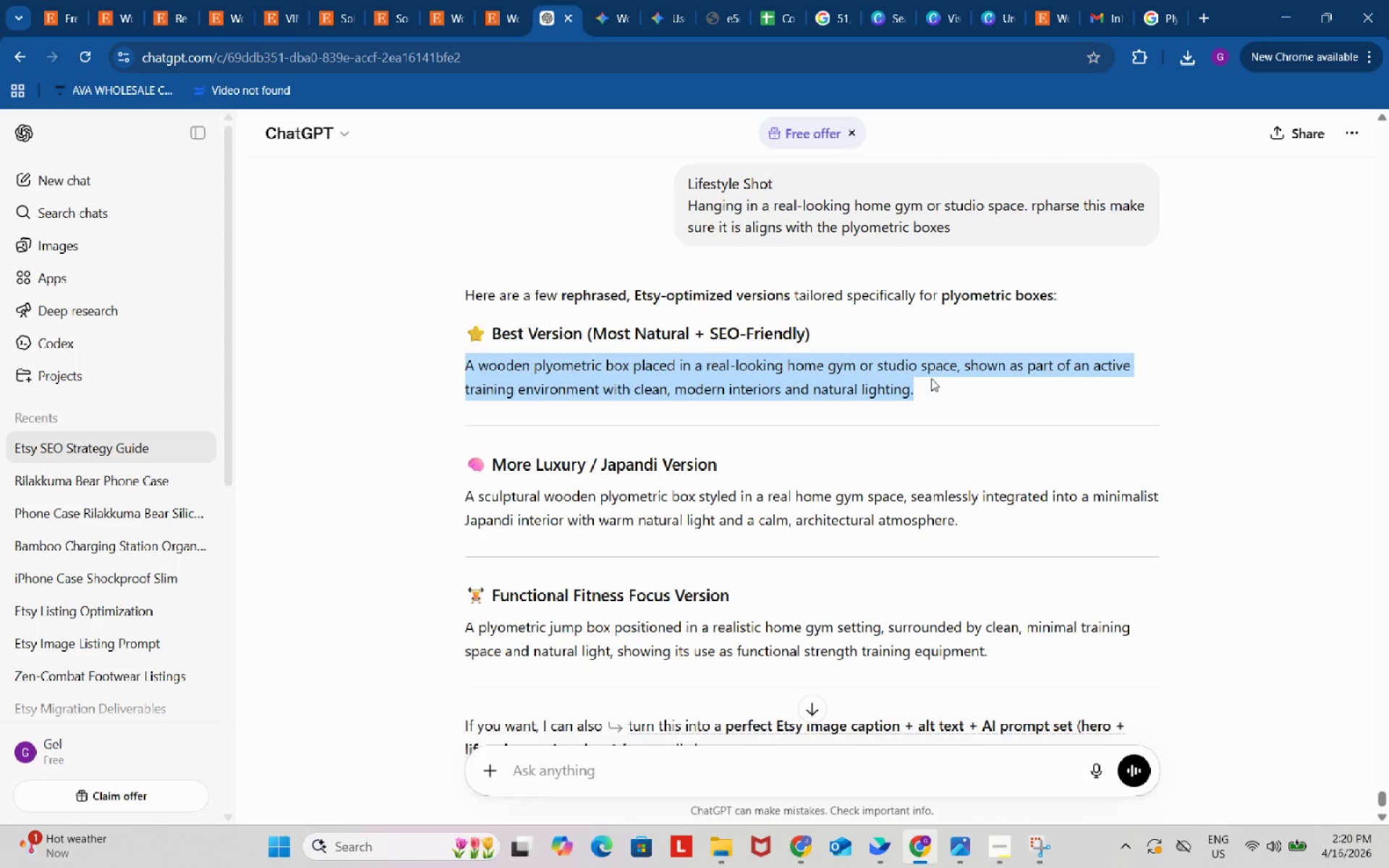 
key(Control+C)
 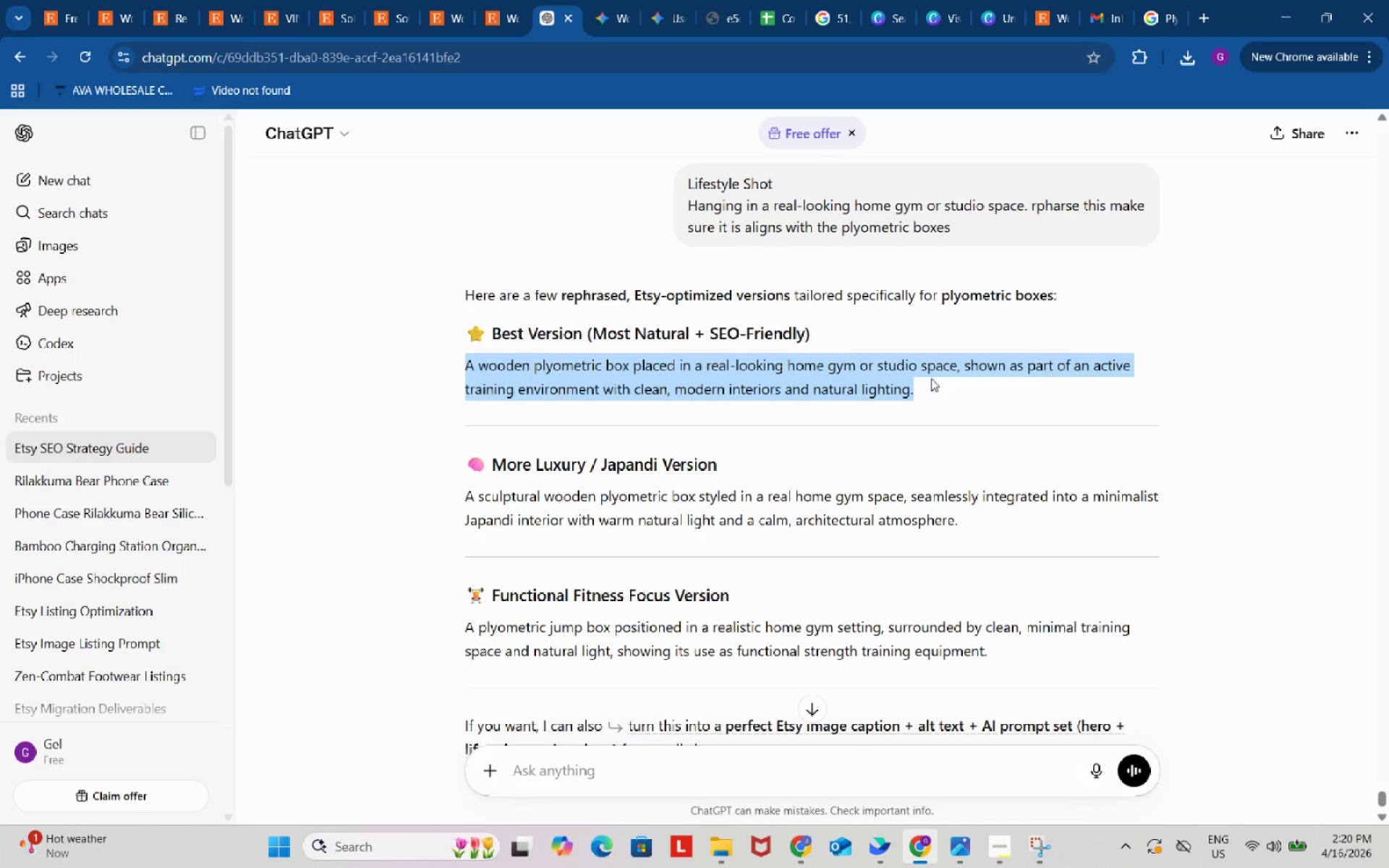 
key(Control+ControlLeft)
 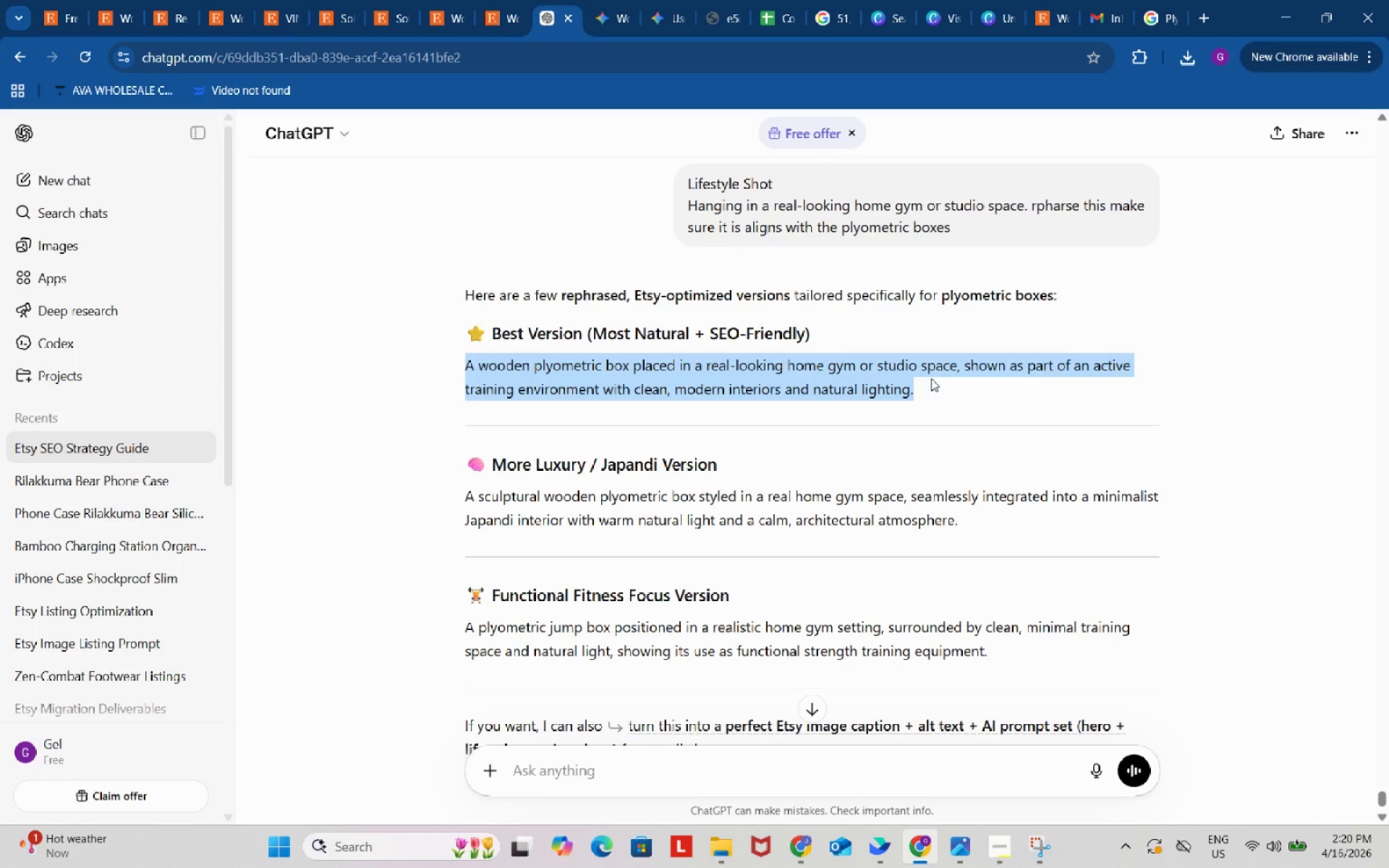 
key(Control+C)
 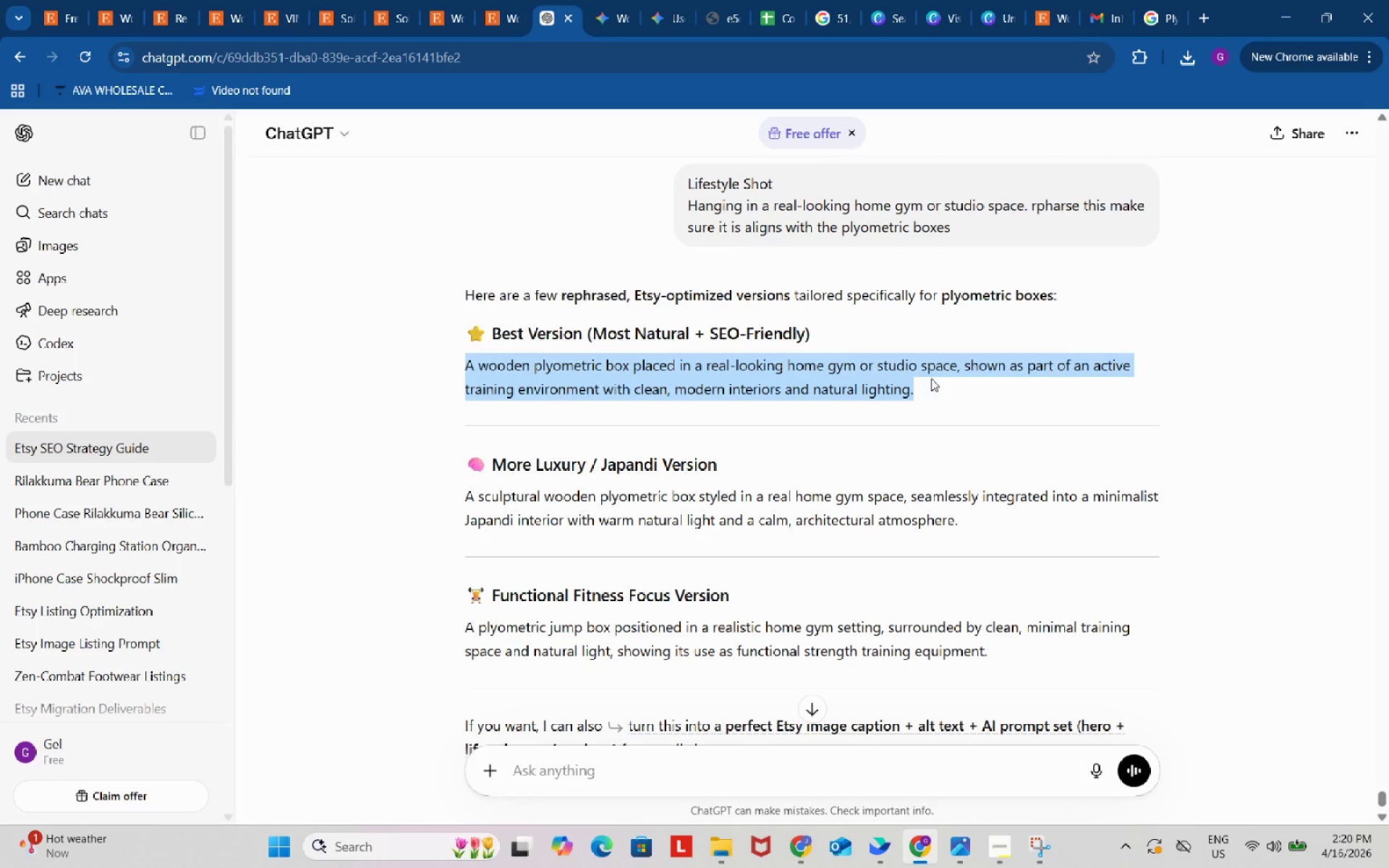 
key(Control+ControlLeft)
 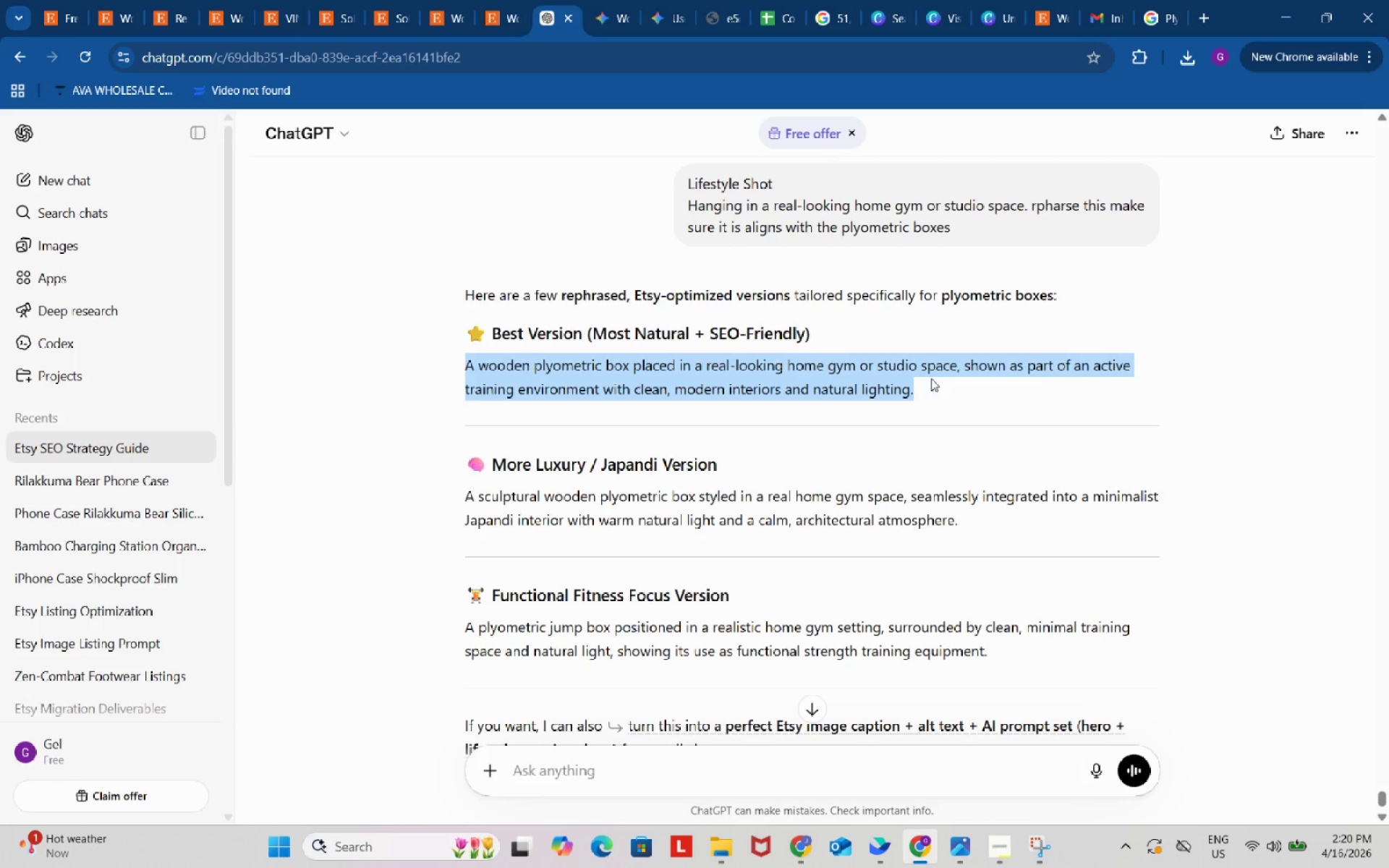 
key(Control+C)
 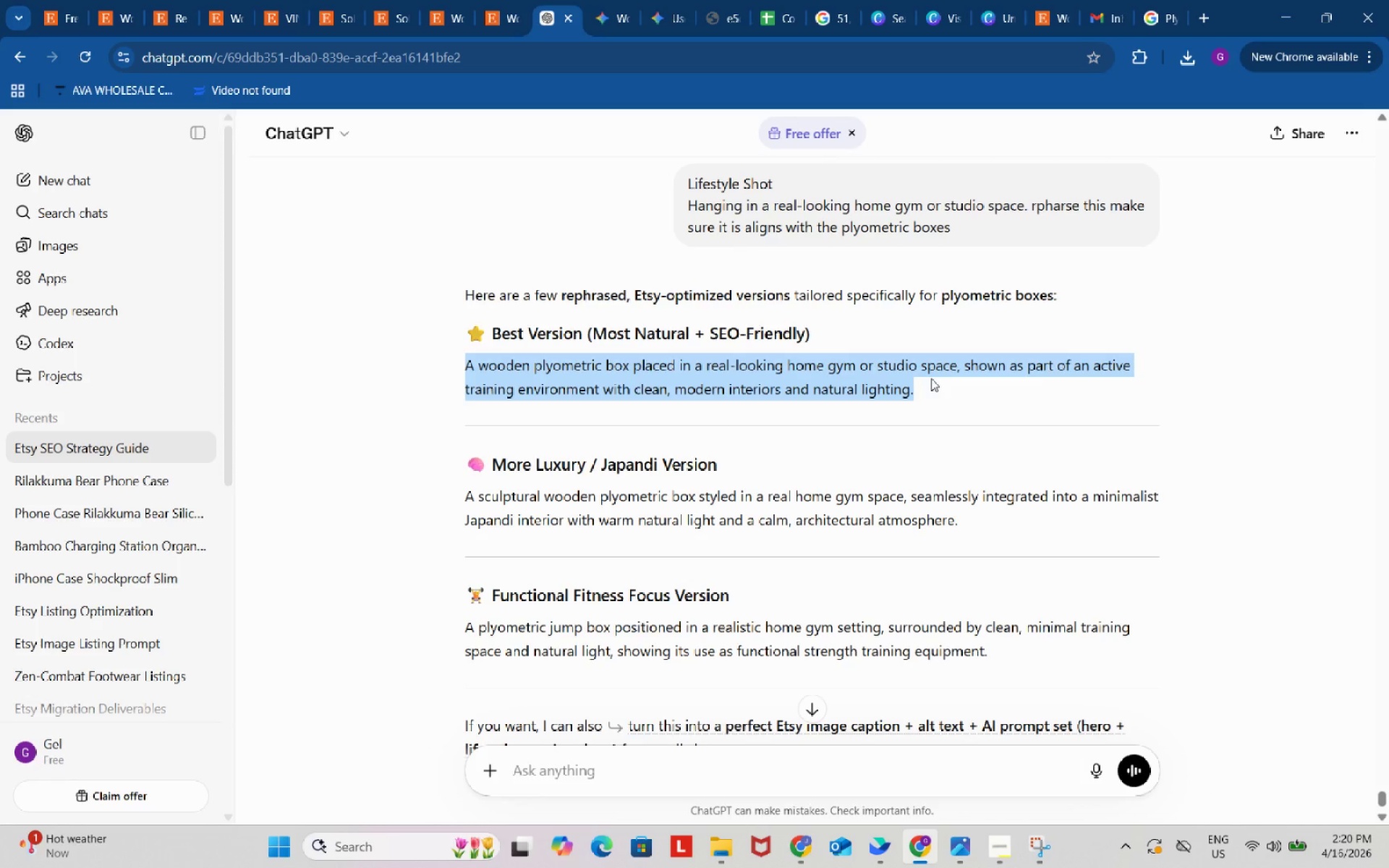 
key(Control+ControlLeft)
 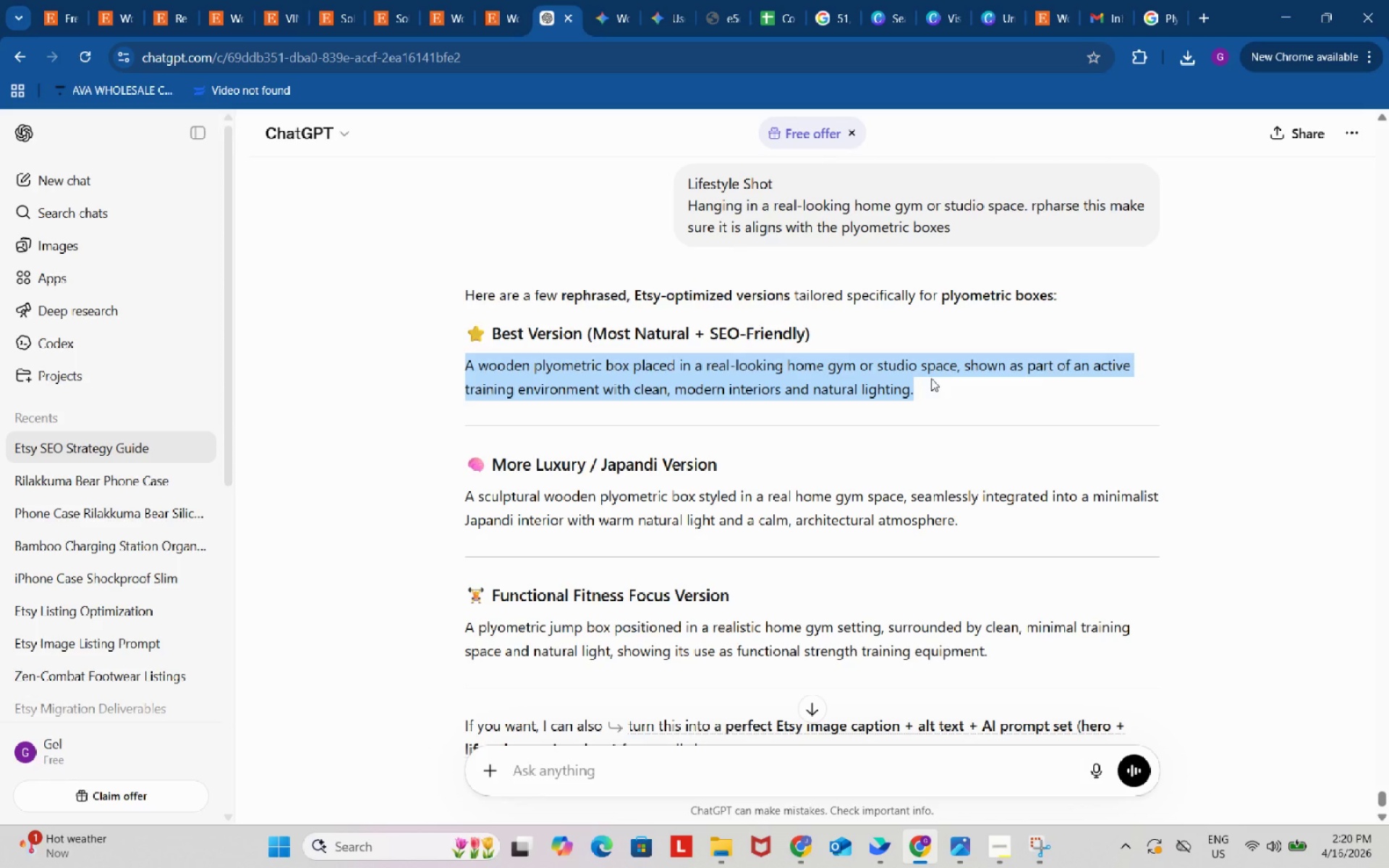 
key(Control+C)
 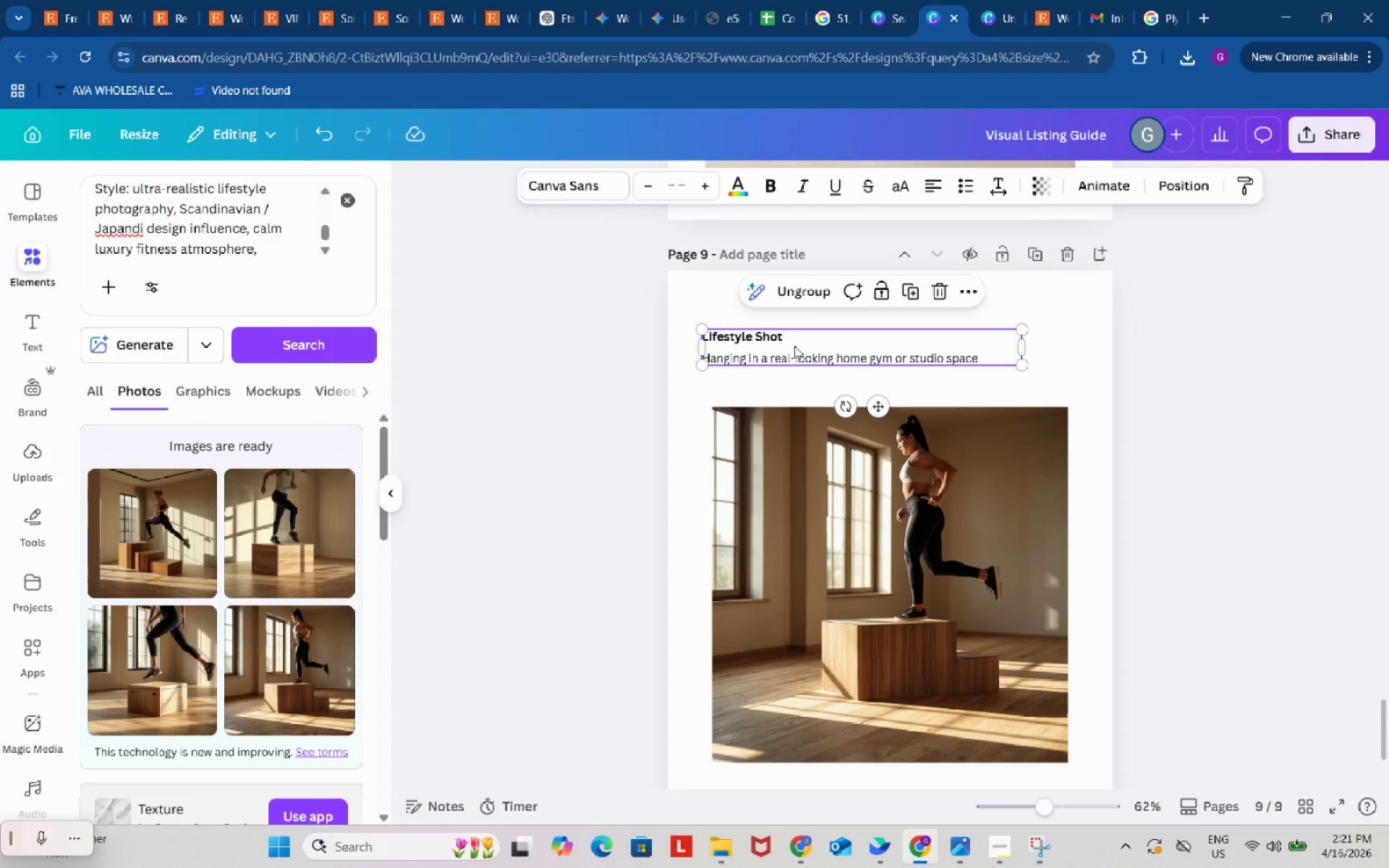 
double_click([798, 355])
 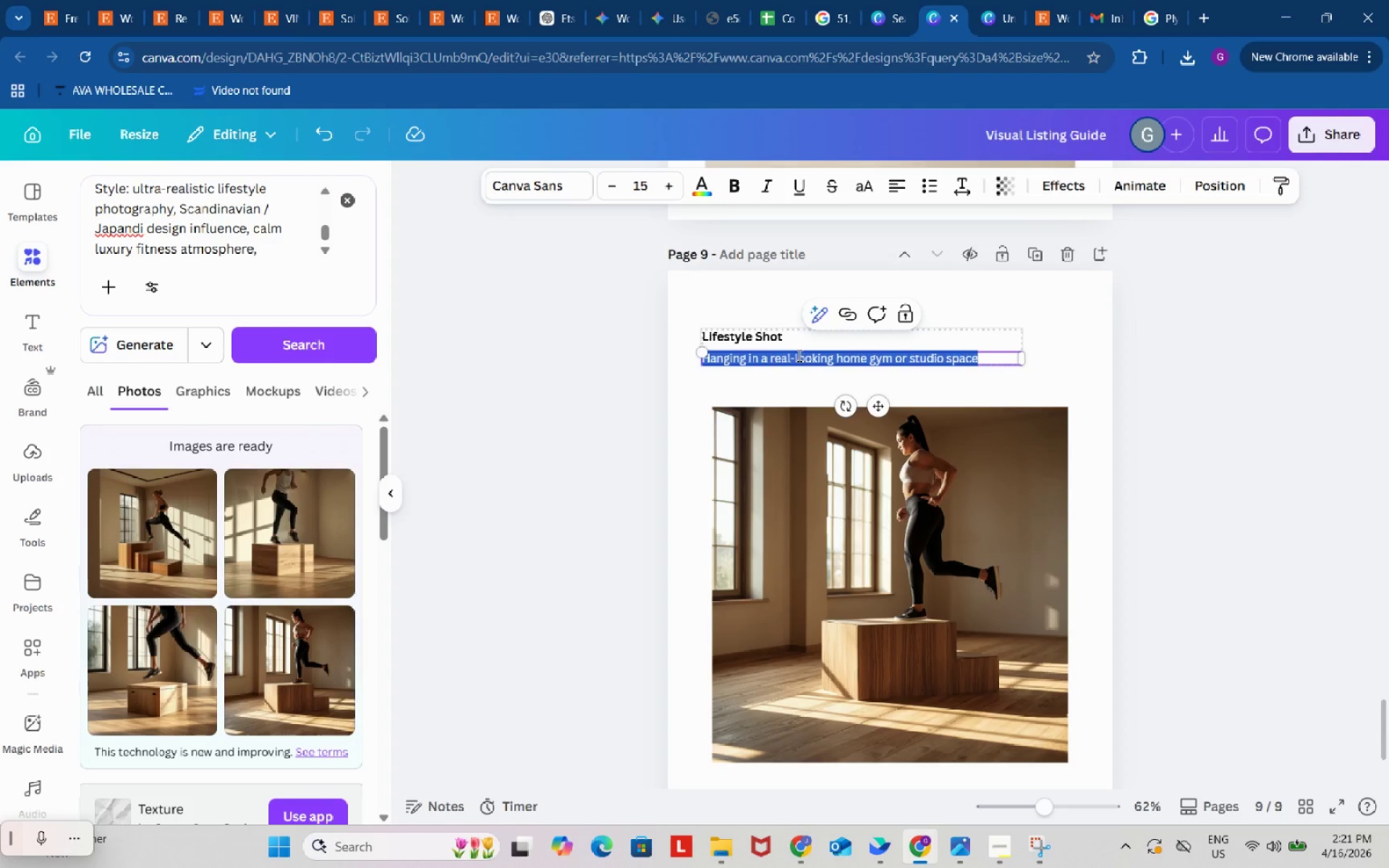 
key(Control+ControlLeft)
 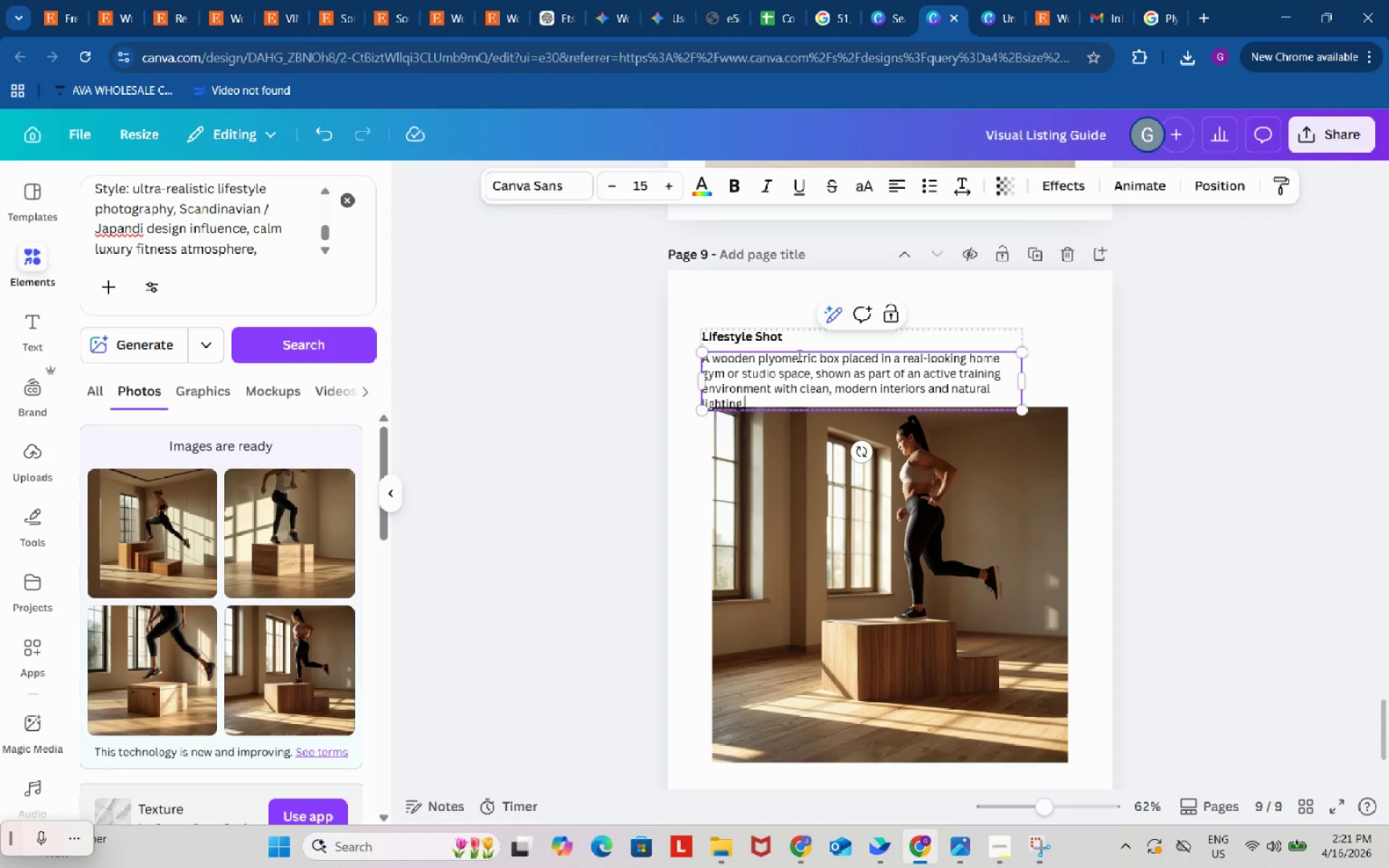 
key(Control+V)
 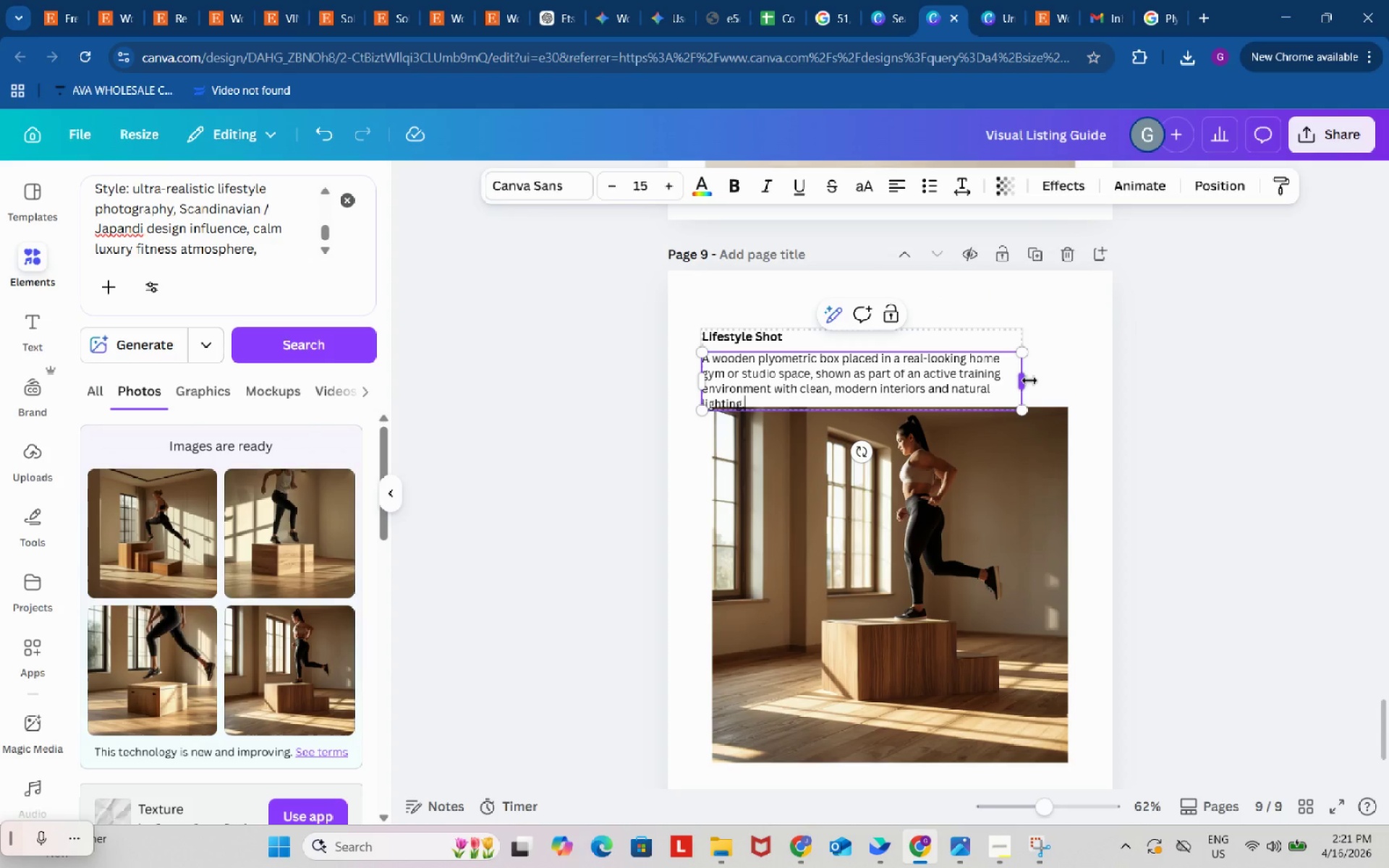 
left_click_drag(start_coordinate=[1029, 380], to_coordinate=[1106, 380])
 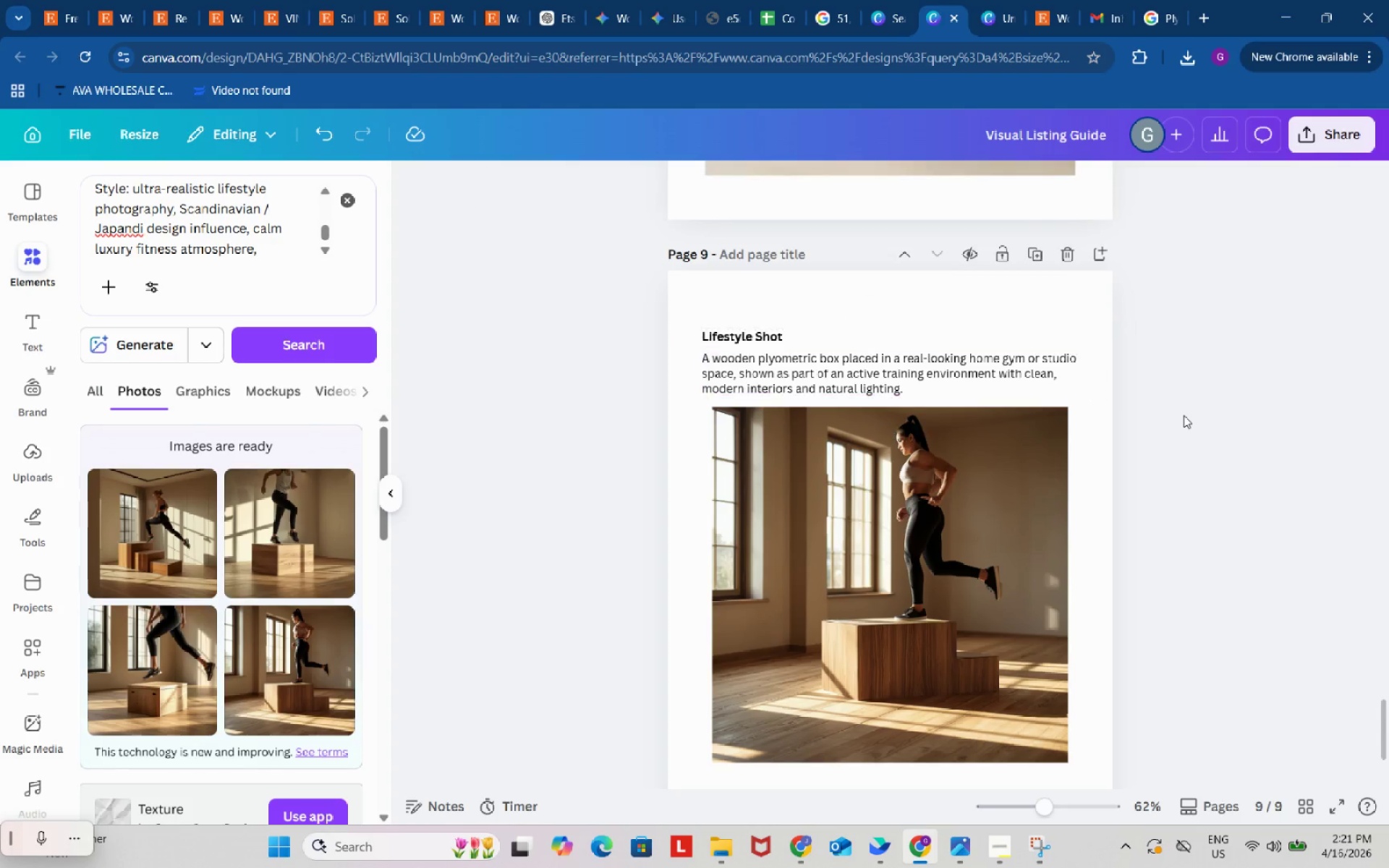 
double_click([1184, 415])
 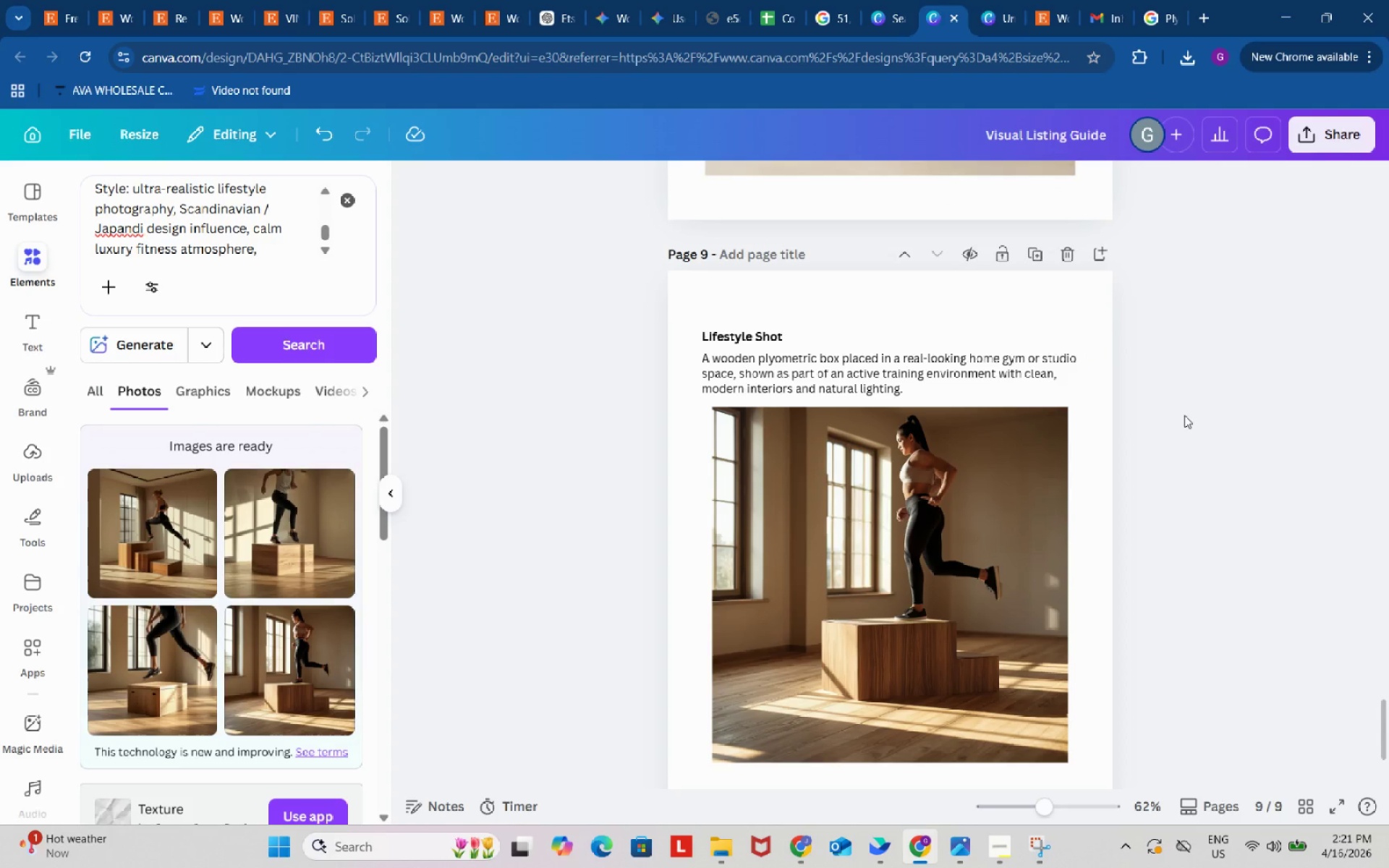 
scroll: coordinate [1184, 414], scroll_direction: down, amount: 6.0
 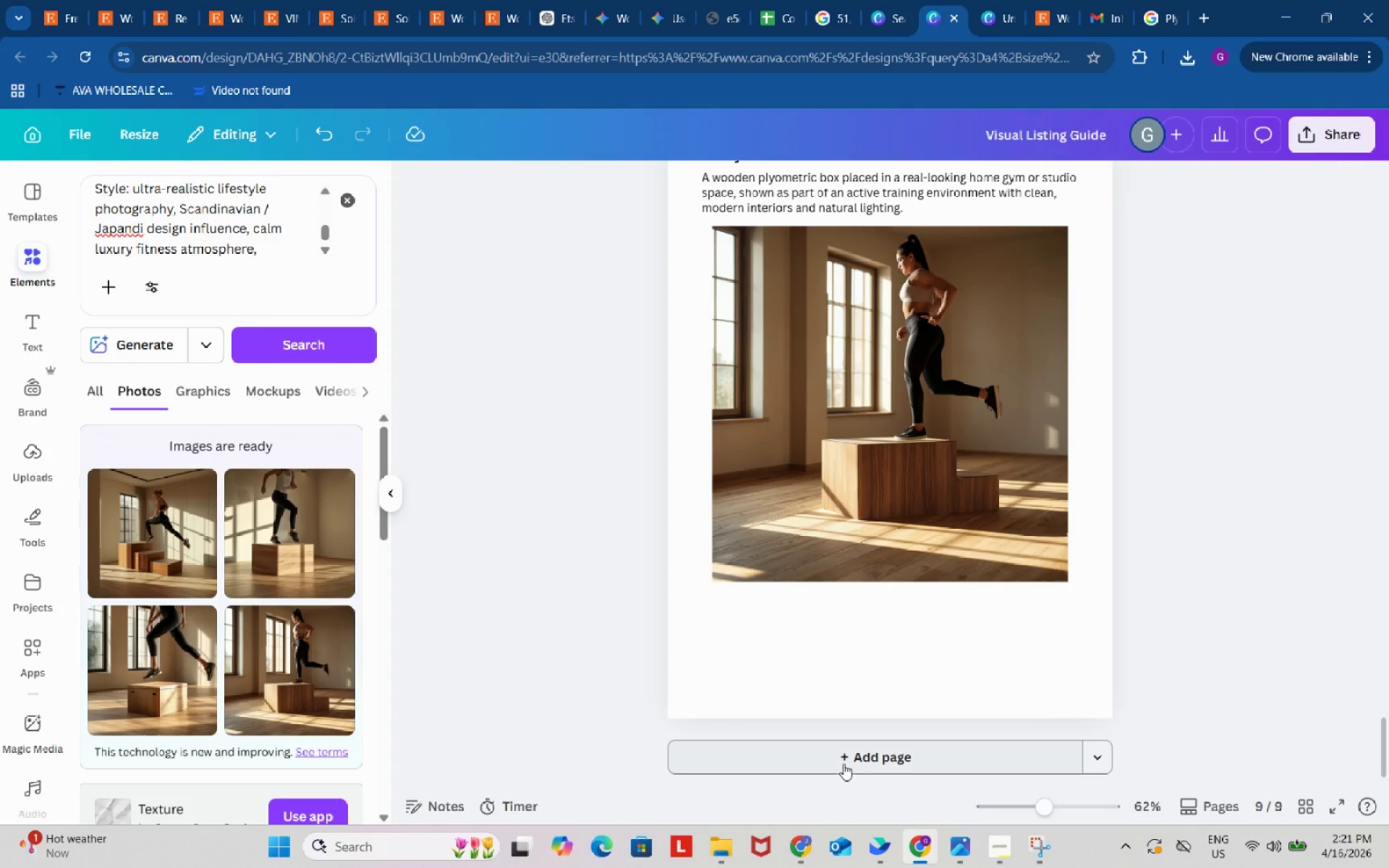 
left_click([842, 759])
 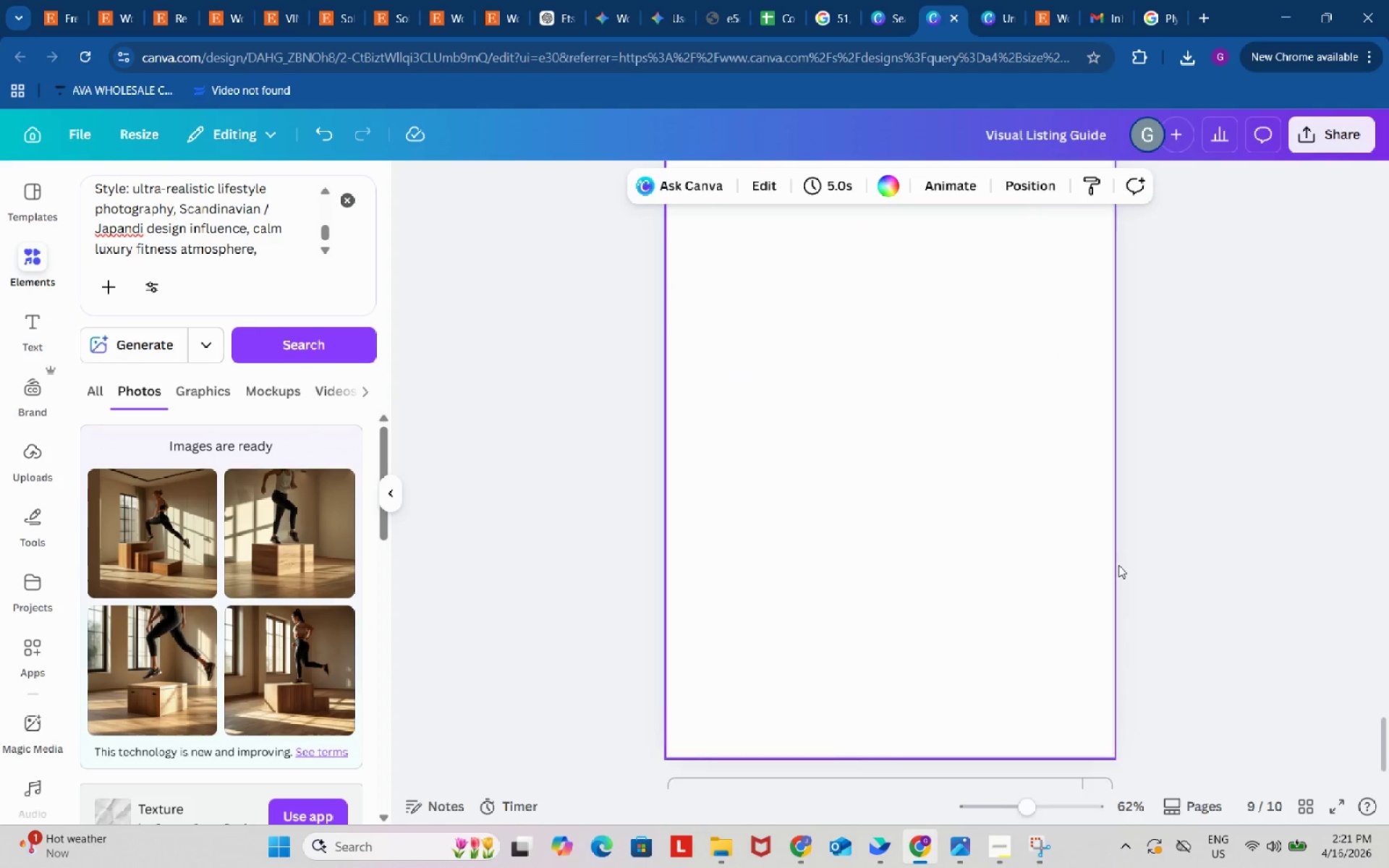 
scroll: coordinate [1119, 560], scroll_direction: up, amount: 62.0
 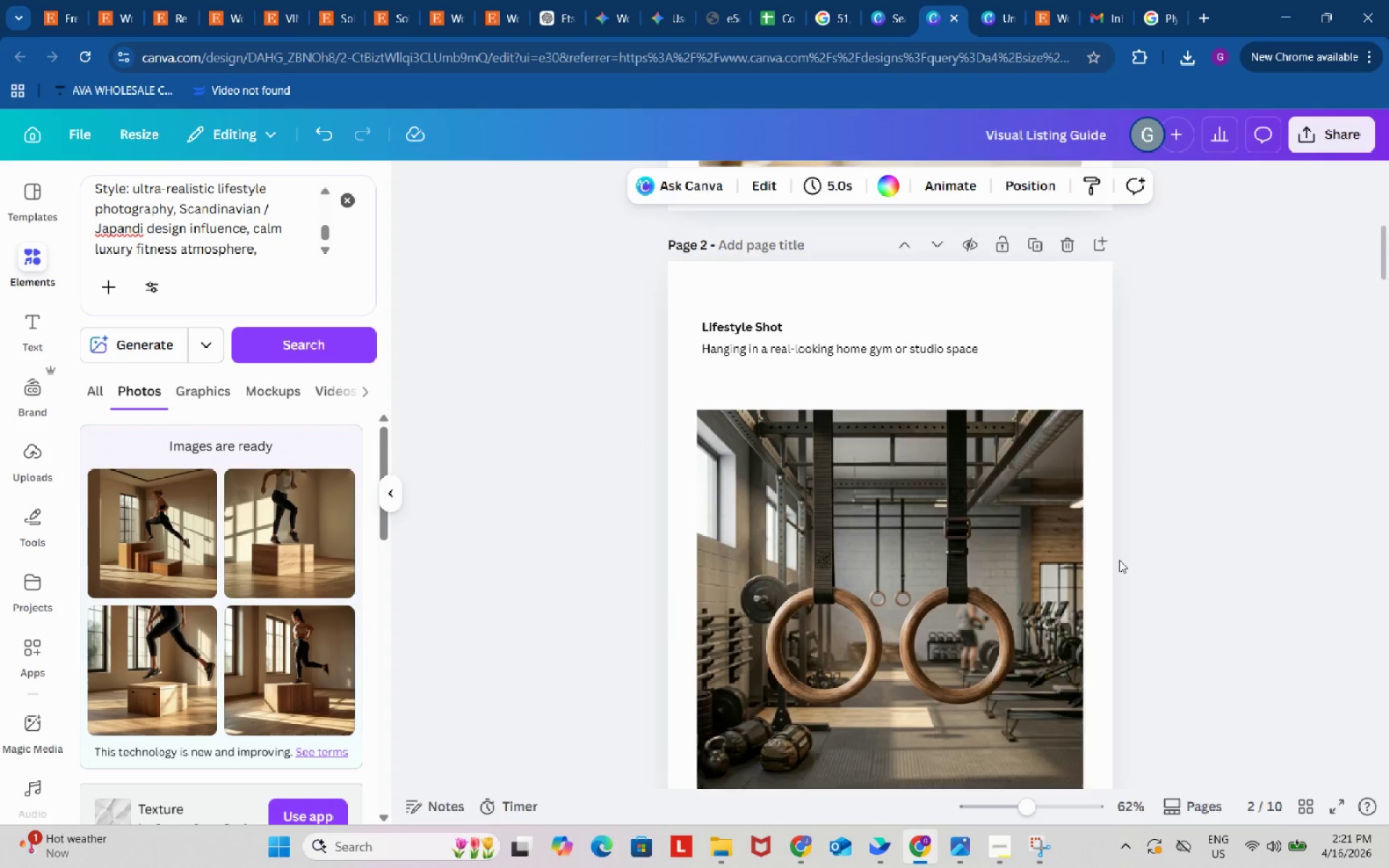 
scroll: coordinate [1119, 560], scroll_direction: down, amount: 8.0
 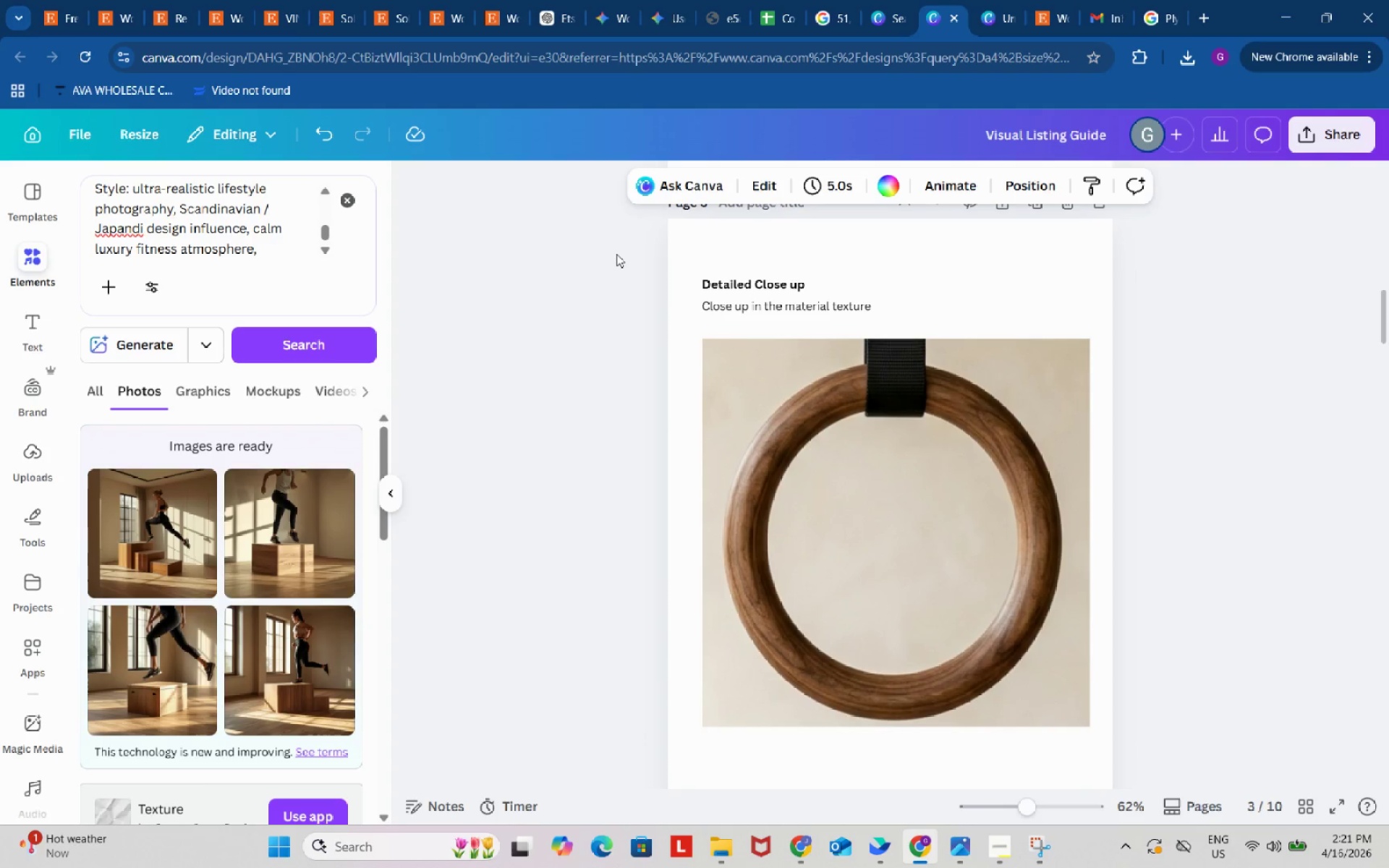 
left_click_drag(start_coordinate=[611, 253], to_coordinate=[911, 328])
 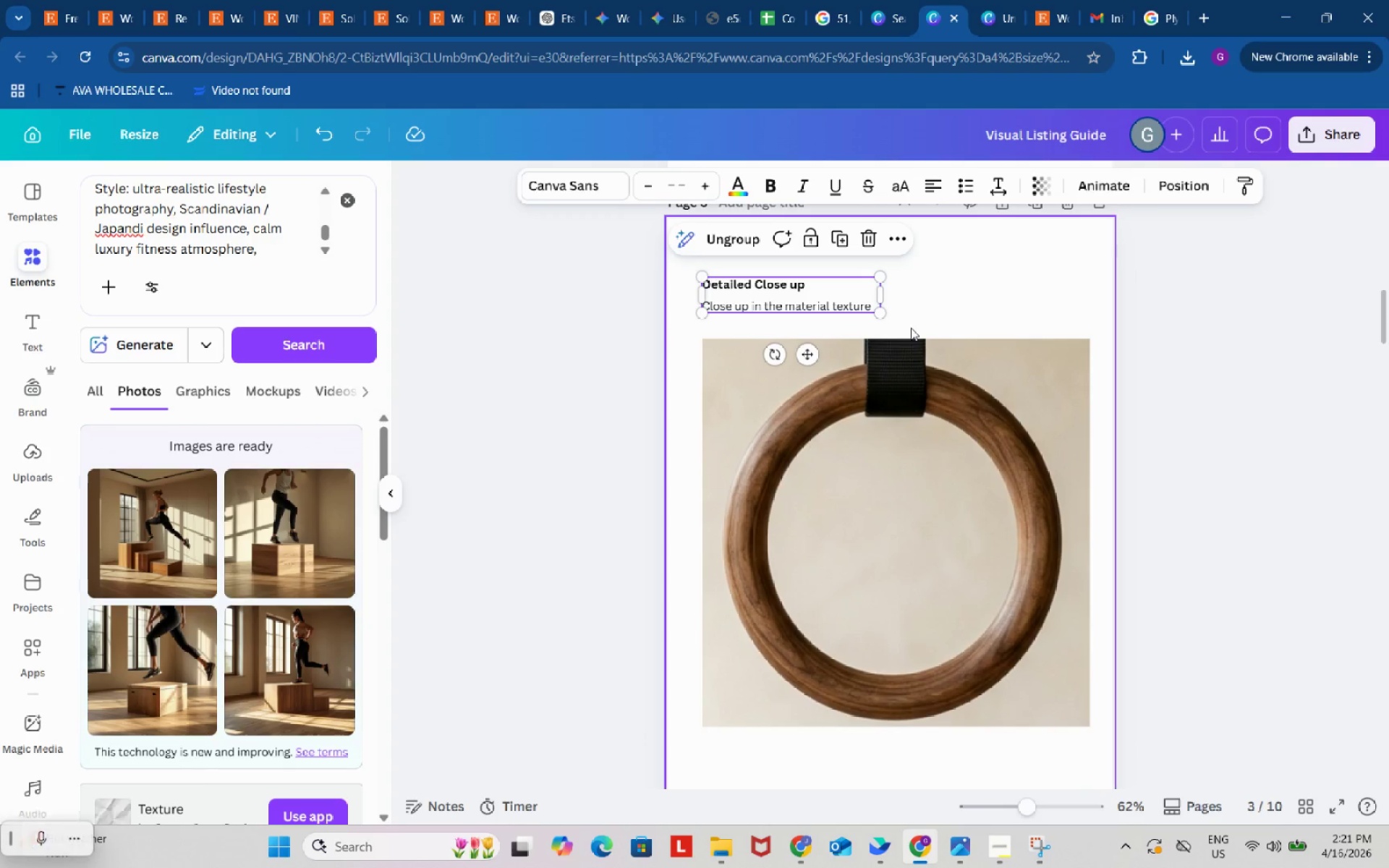 
key(Control+C)
 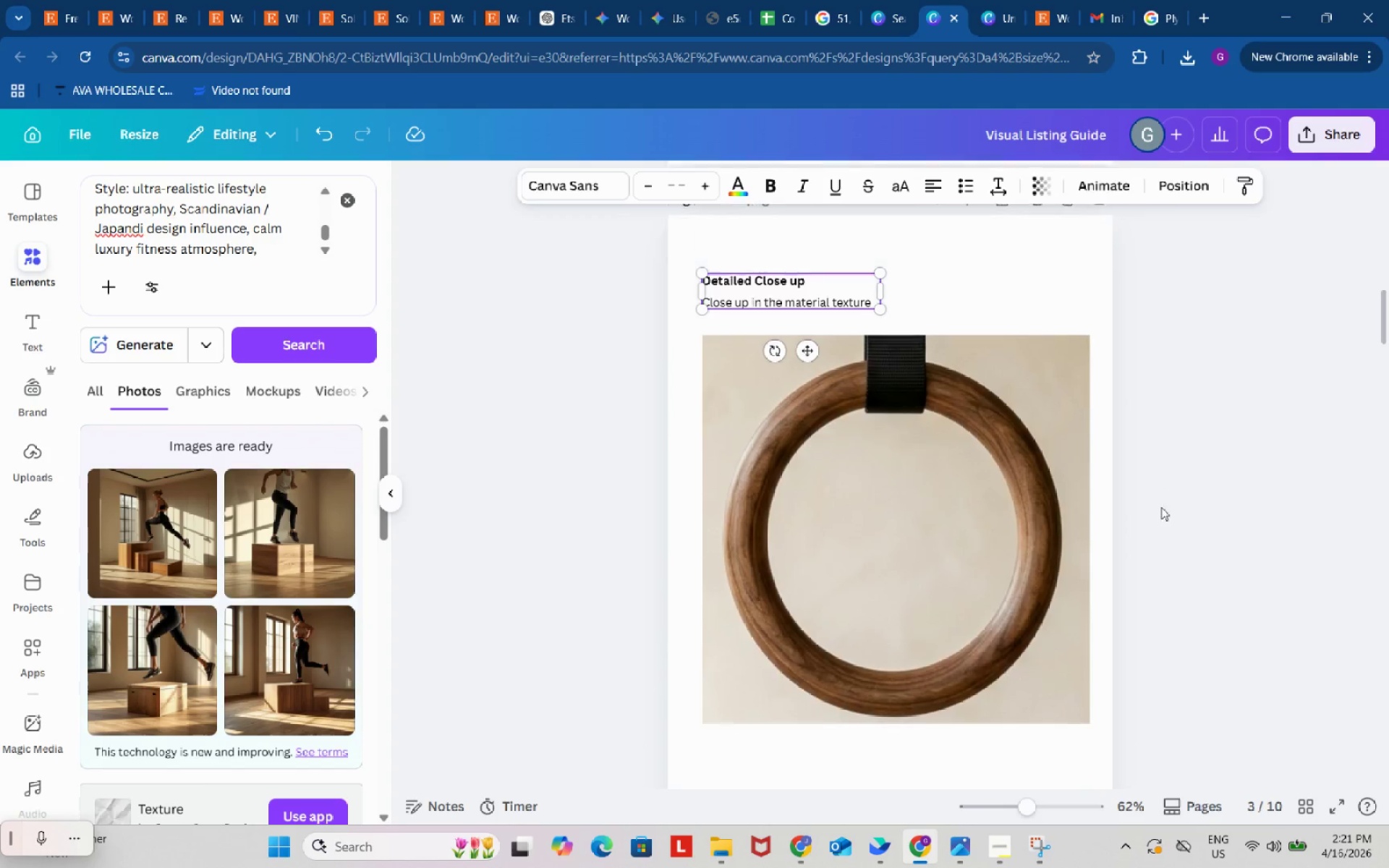 
scroll: coordinate [954, 619], scroll_direction: down, amount: 55.0
 